 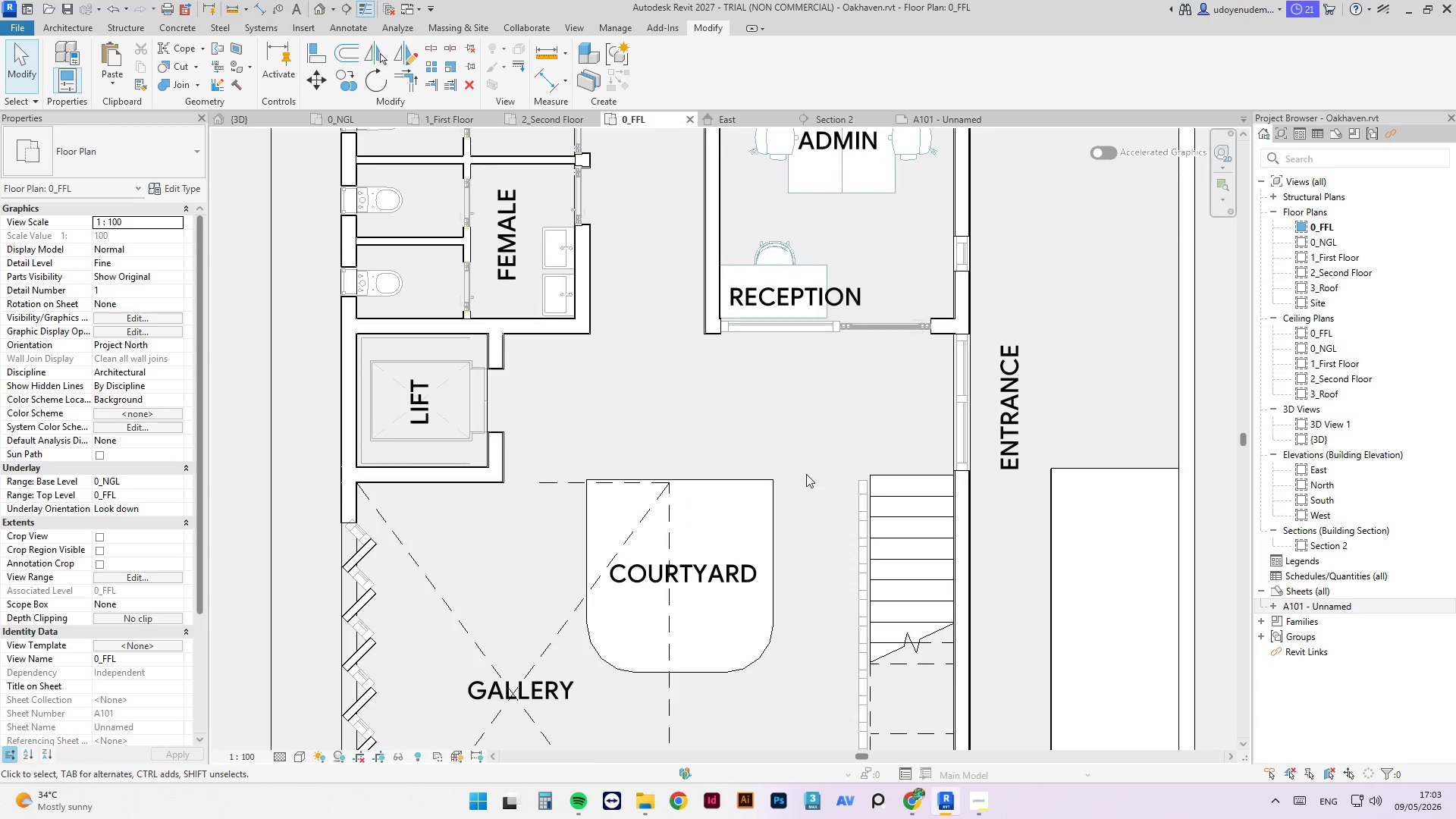 
scroll: coordinate [908, 466], scroll_direction: down, amount: 4.0
 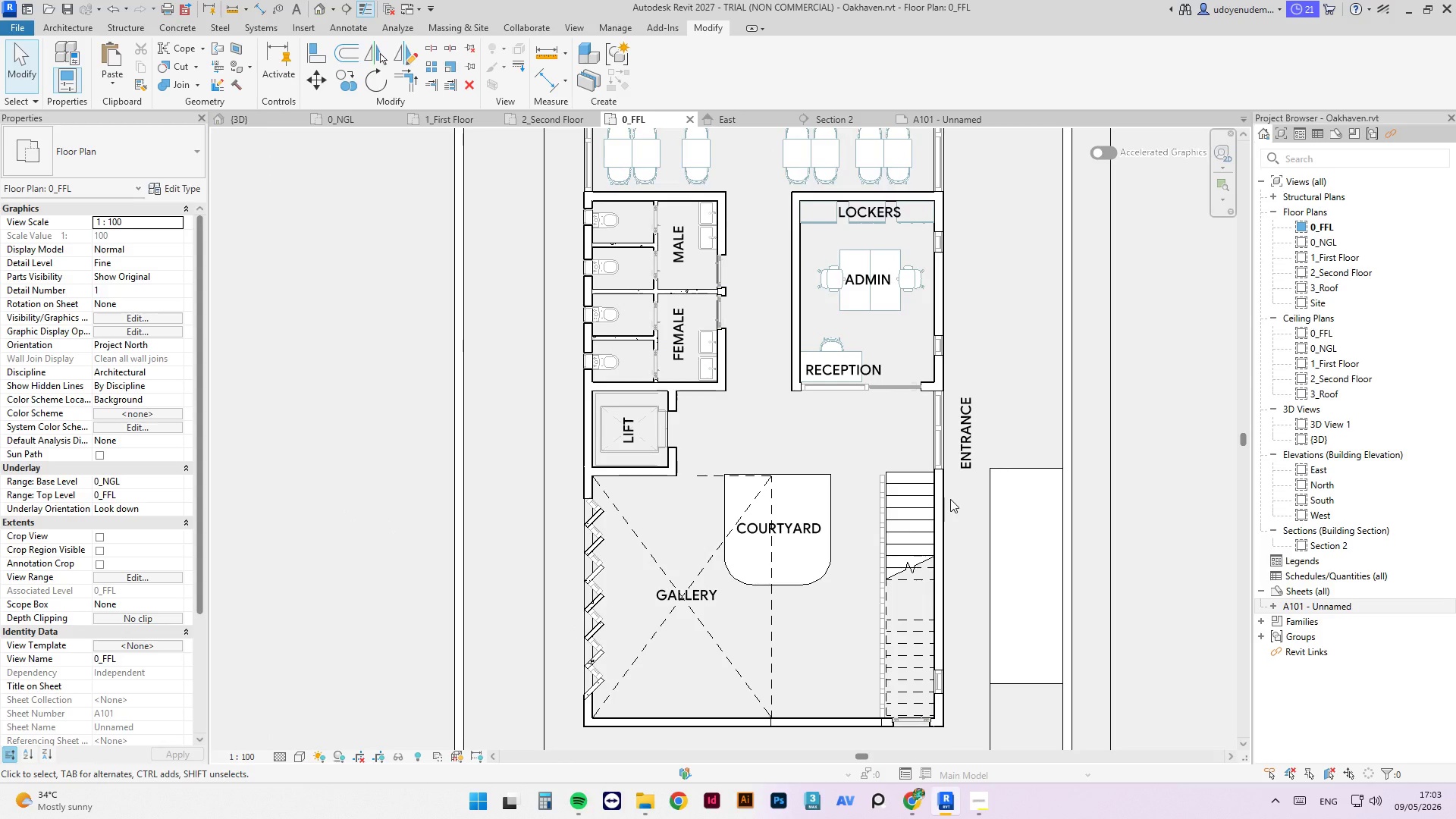 
scroll: coordinate [887, 469], scroll_direction: up, amount: 10.0
 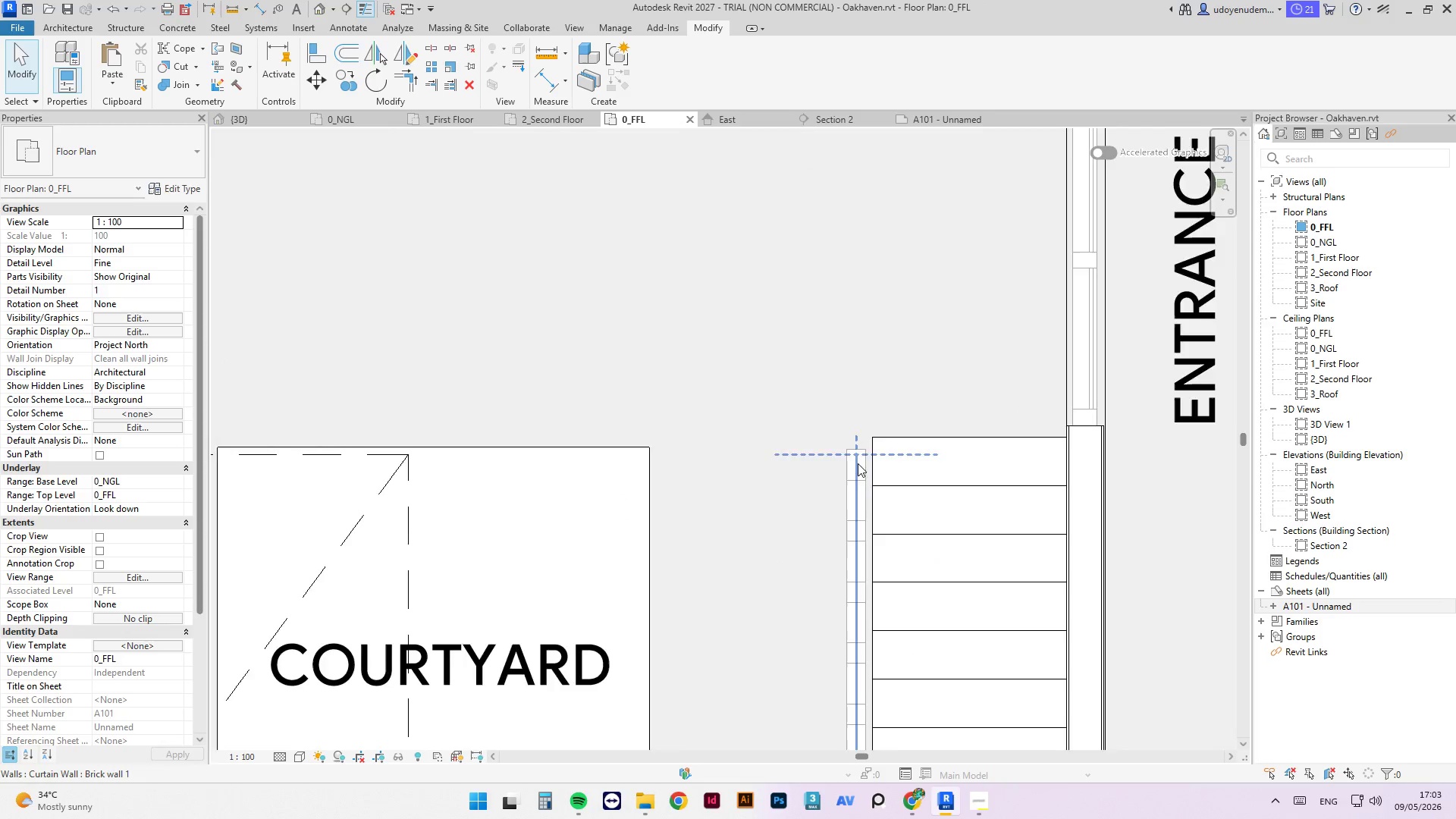 
scroll: coordinate [828, 494], scroll_direction: down, amount: 13.0
 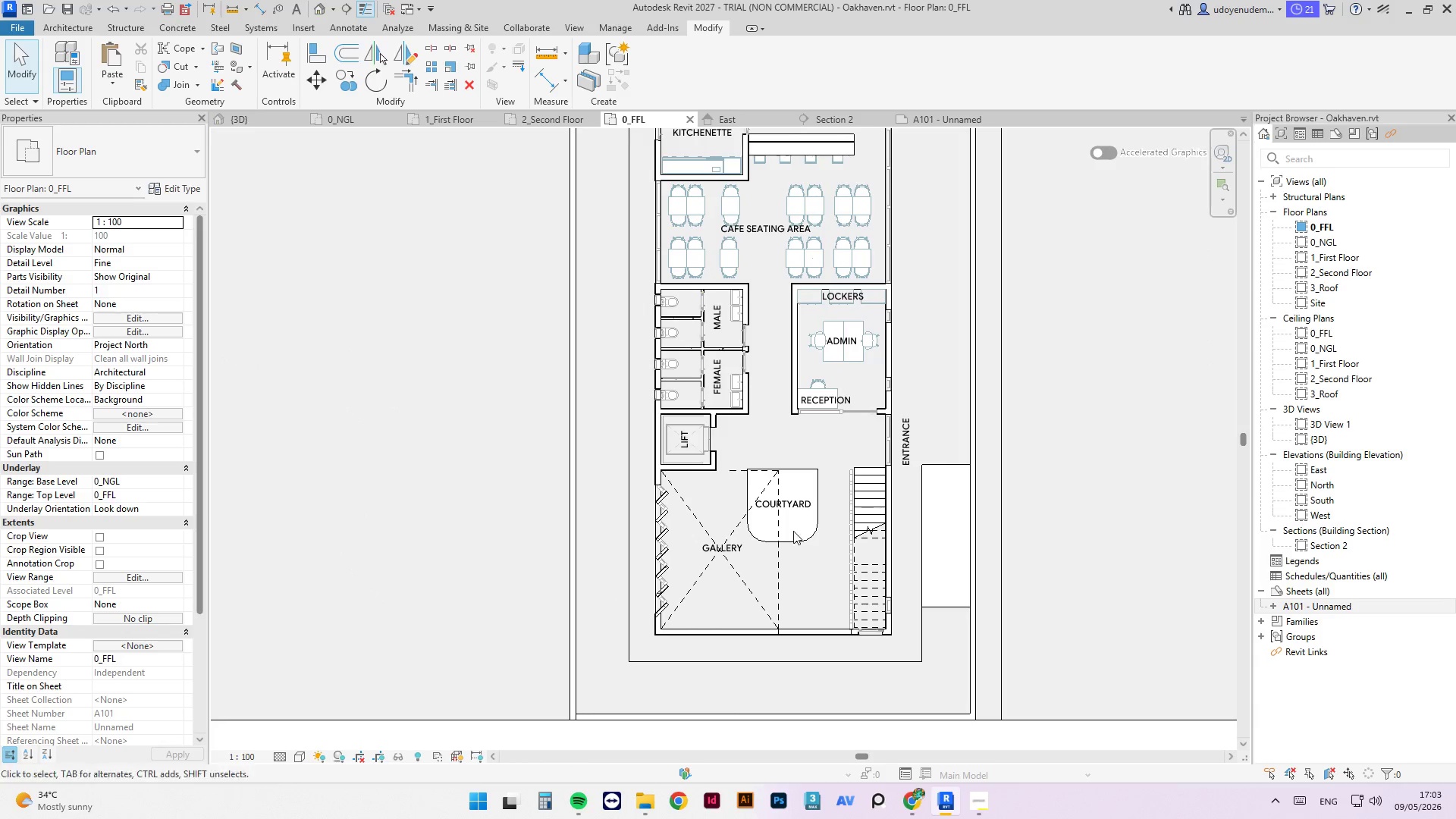 
scroll: coordinate [720, 570], scroll_direction: up, amount: 5.0
 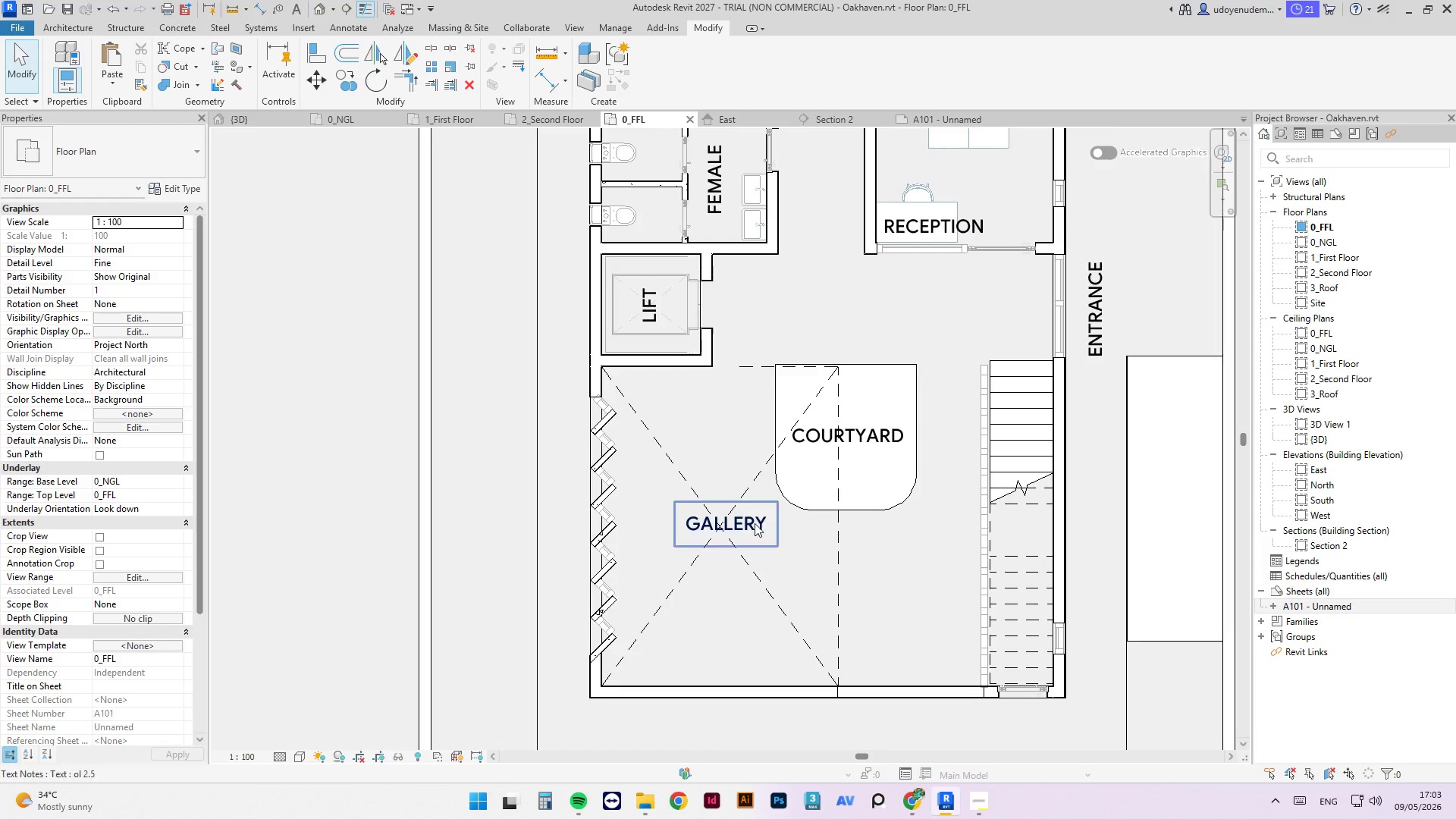 
left_click([752, 522])
 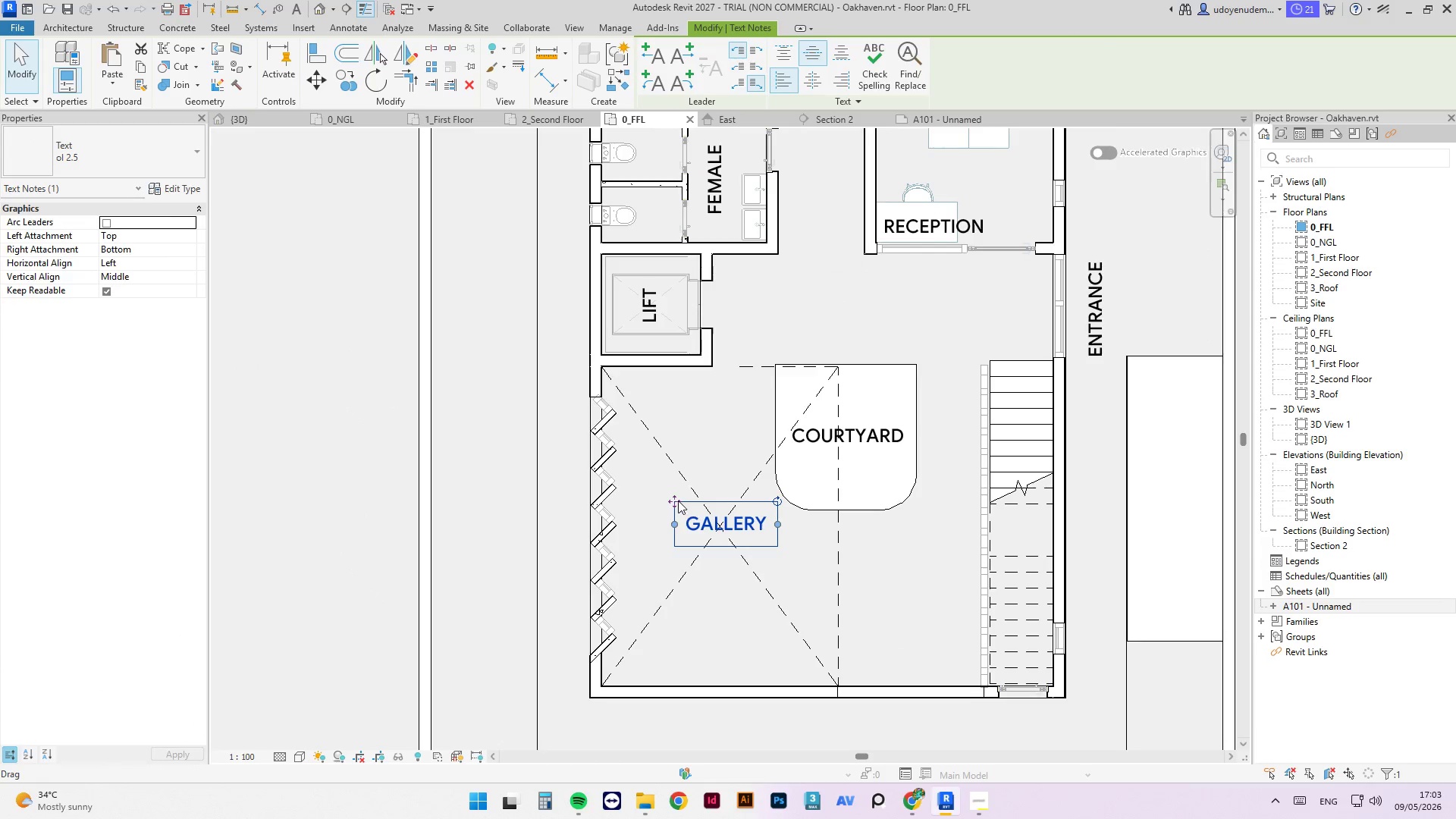 
left_click_drag(start_coordinate=[678, 500], to_coordinate=[774, 538])
 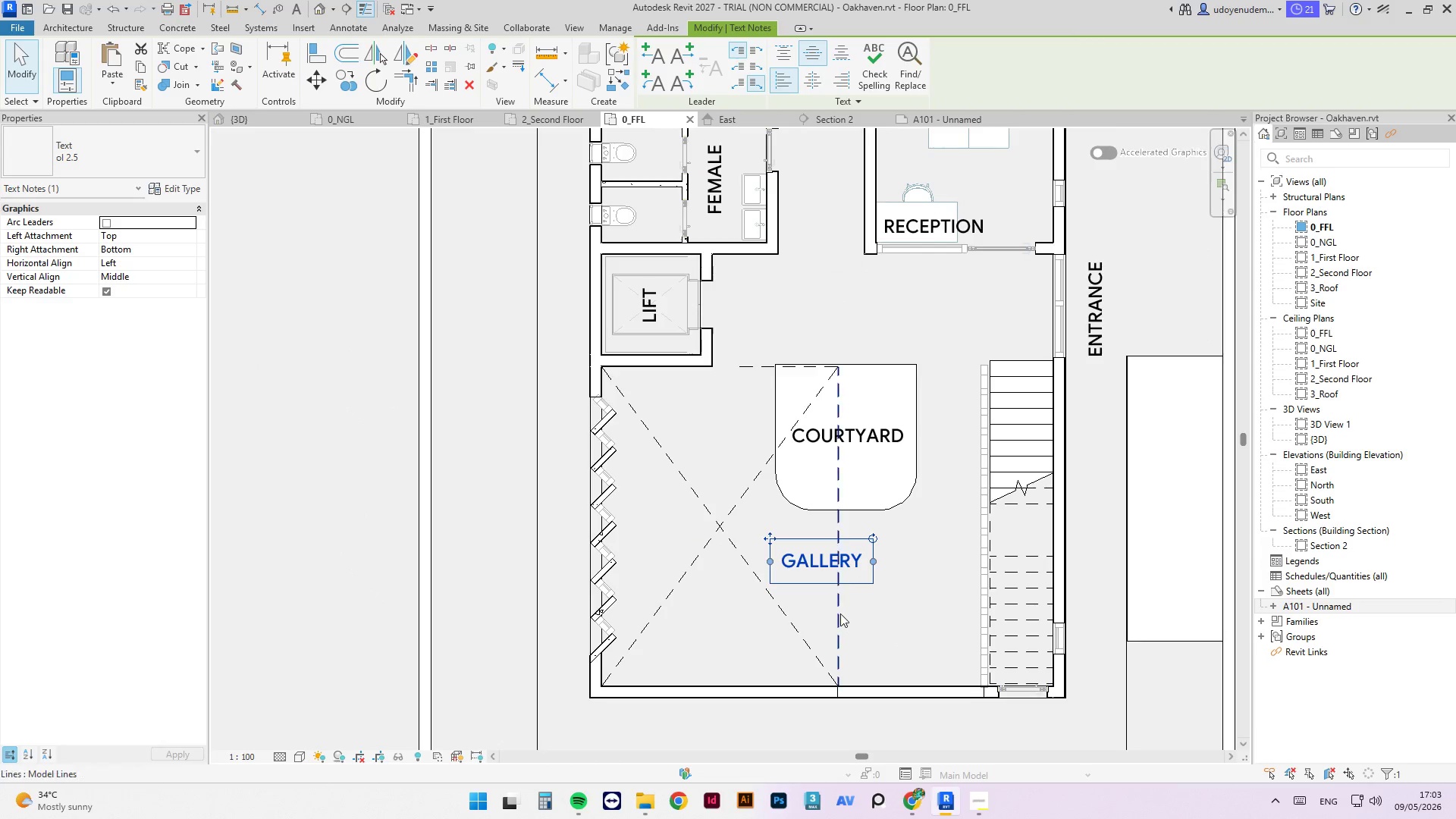 
left_click([838, 610])
 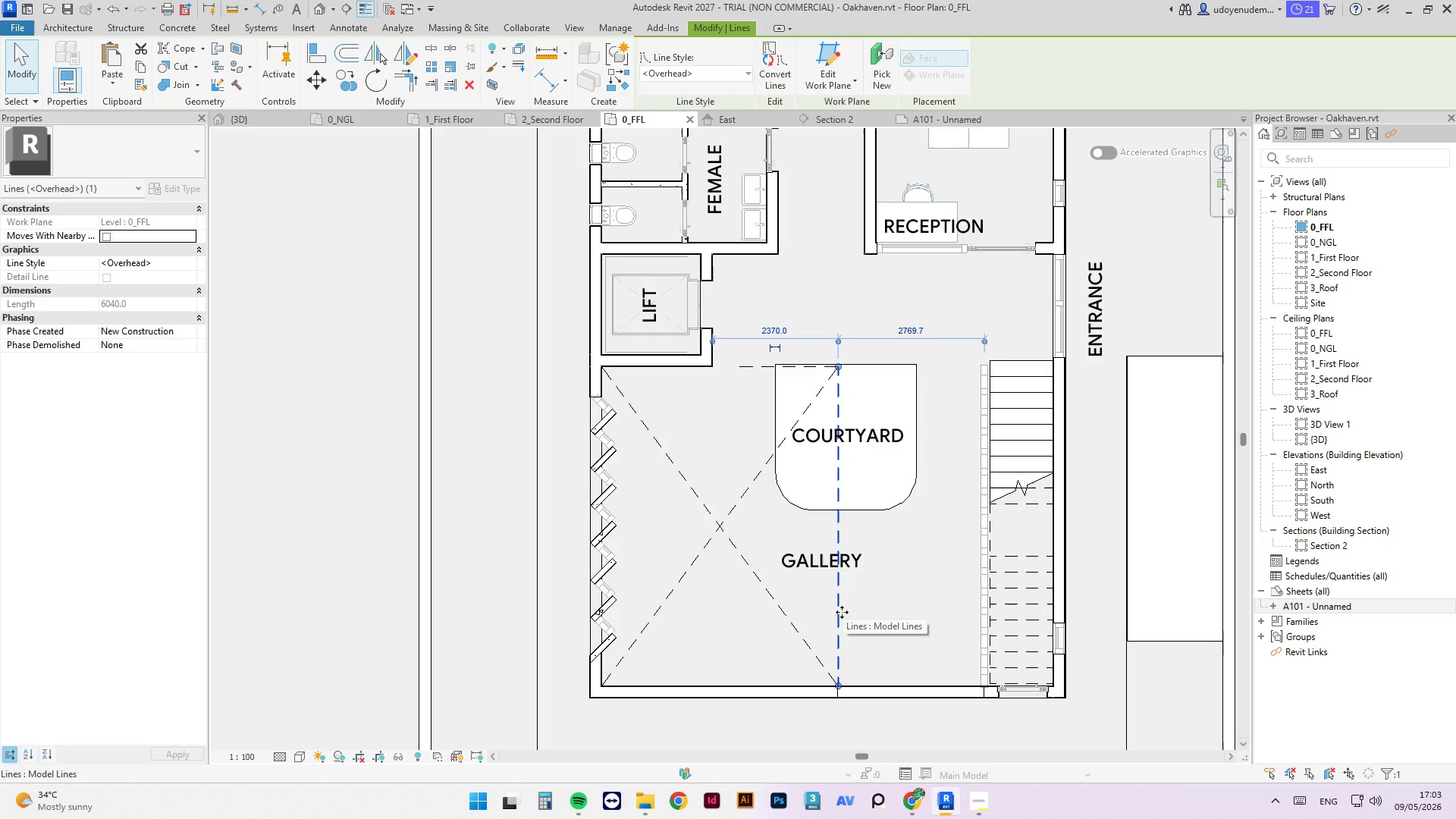 
key(Delete)
 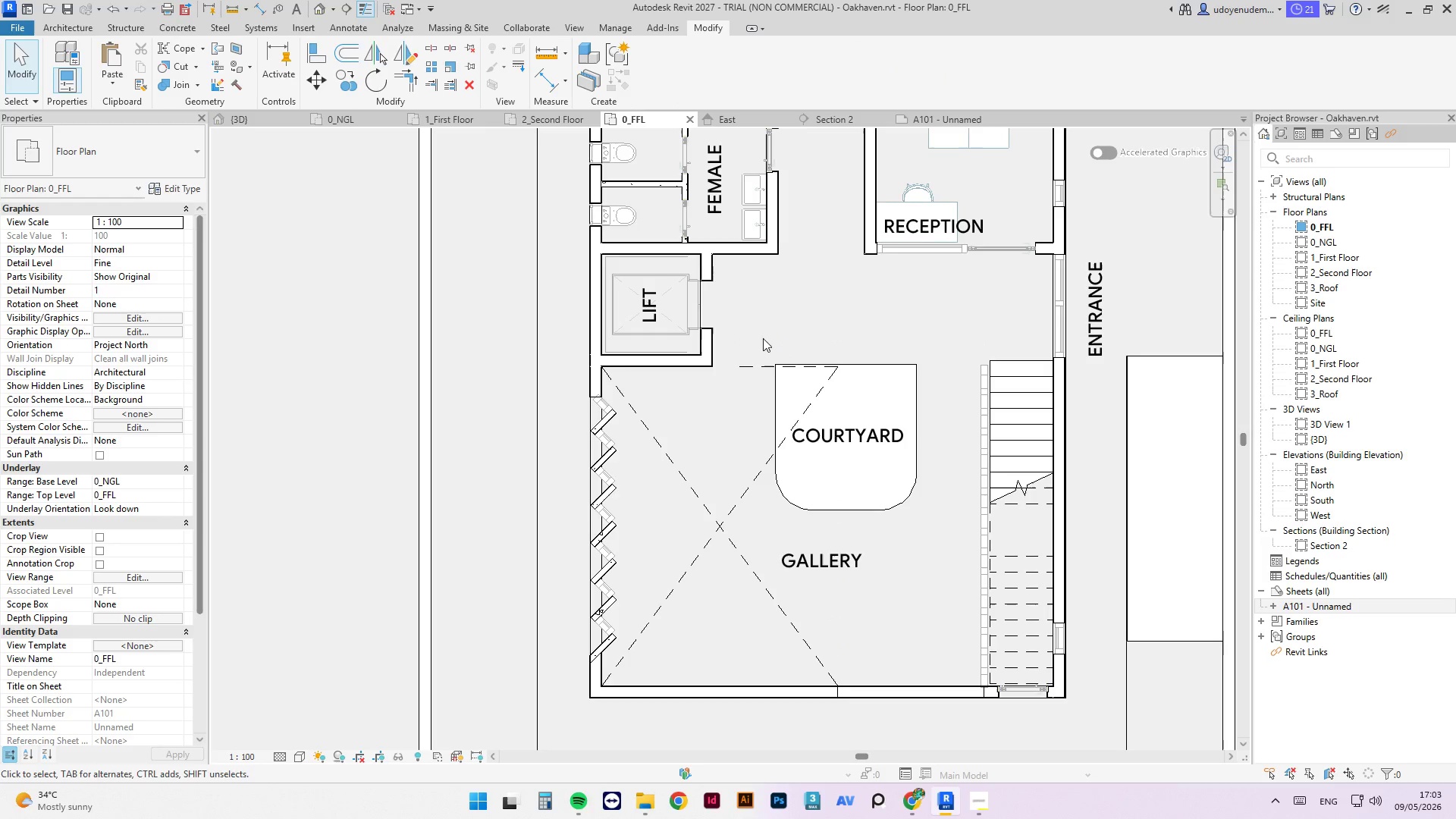 
left_click([757, 365])
 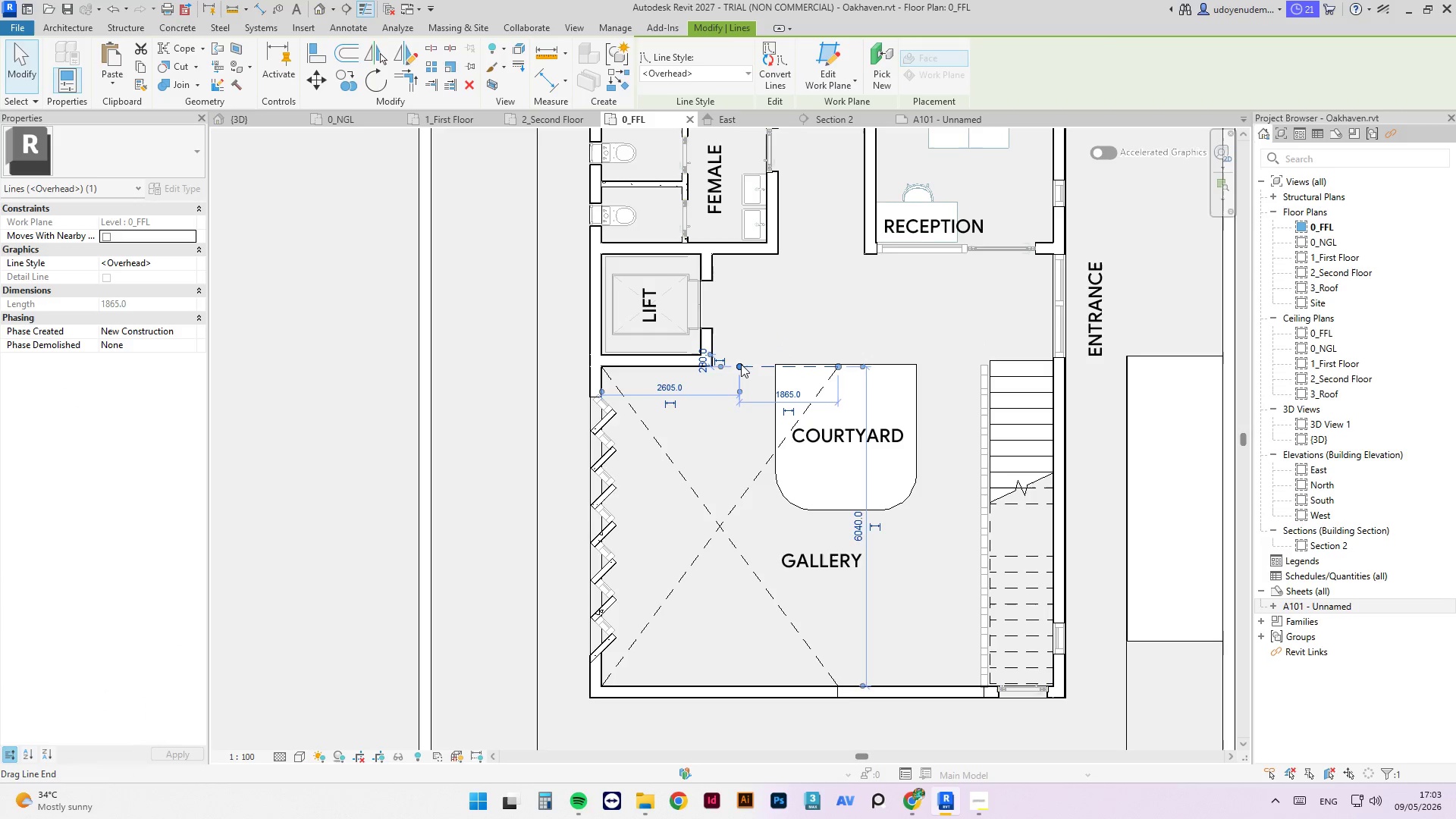 
left_click_drag(start_coordinate=[741, 364], to_coordinate=[711, 362])
 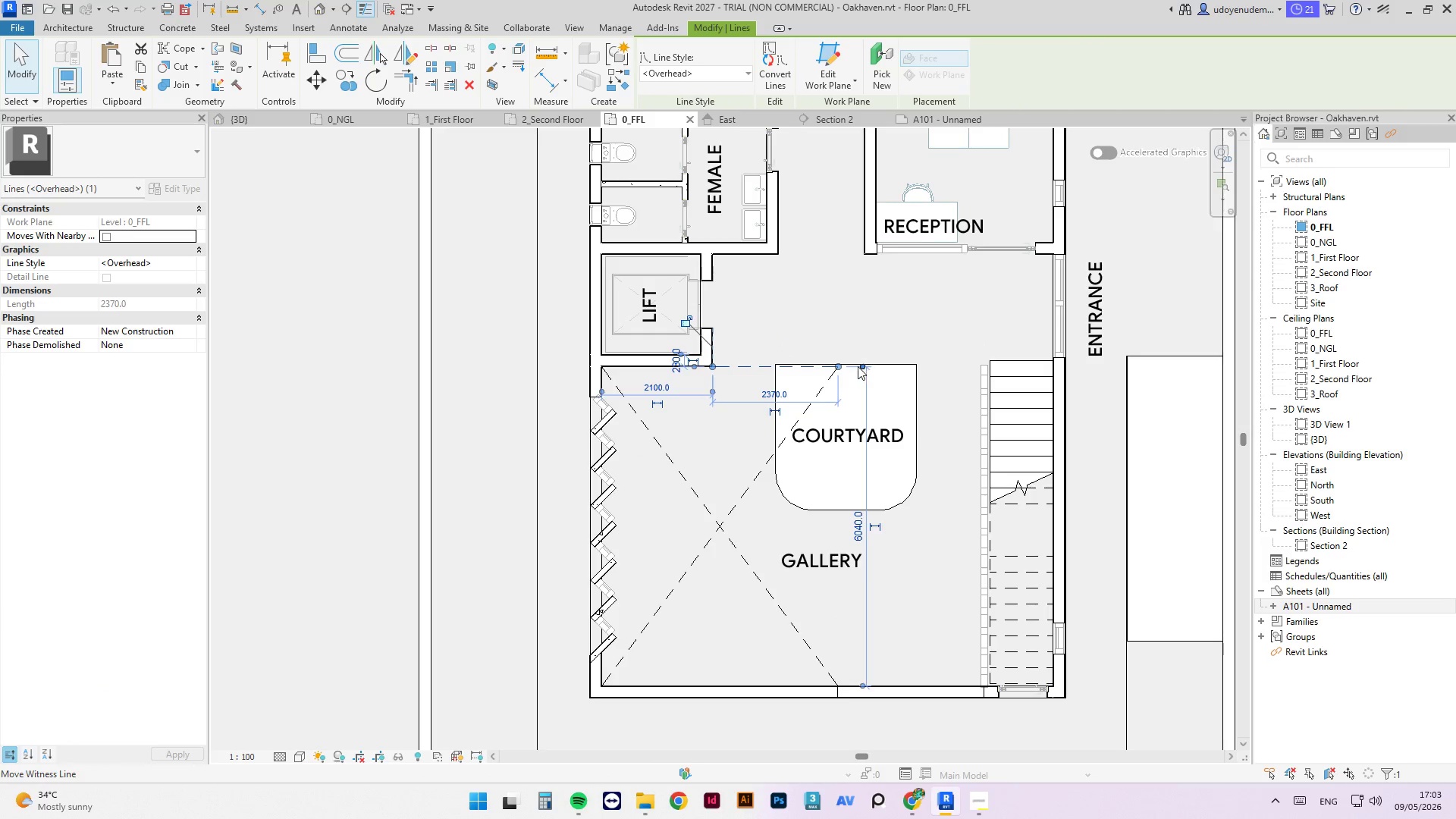 
left_click_drag(start_coordinate=[857, 366], to_coordinate=[964, 344])
 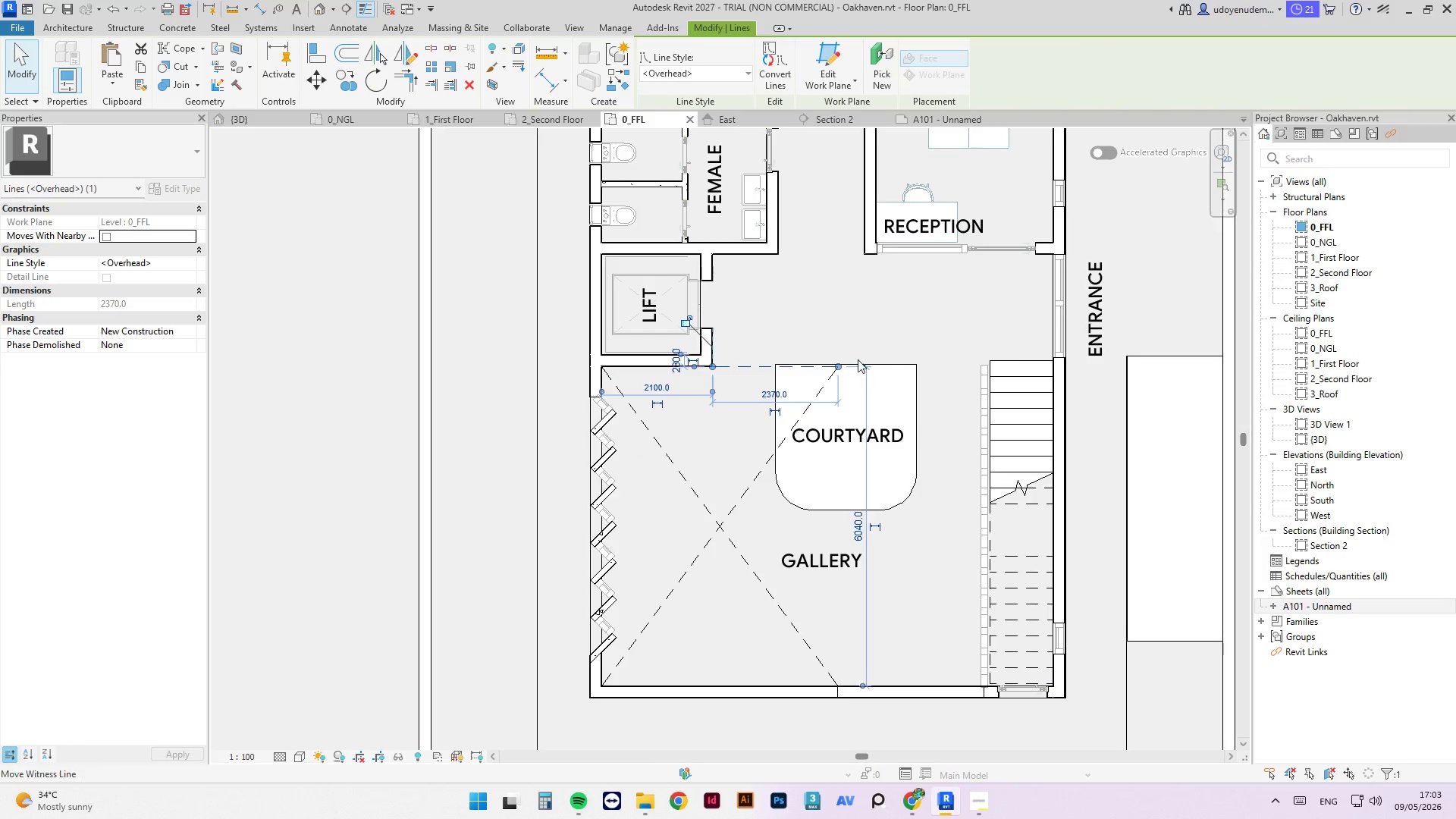 
key(Escape)
 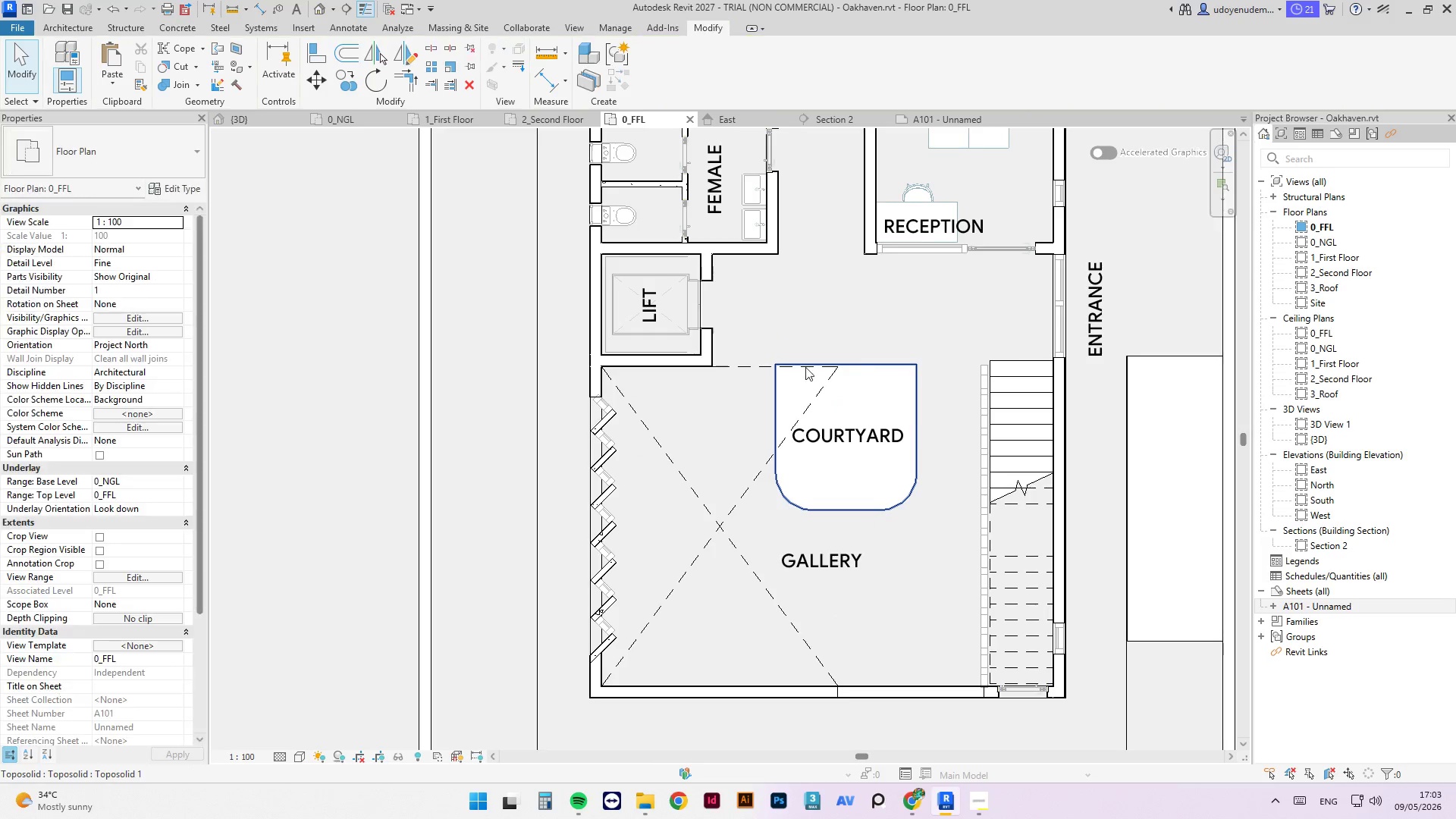 
left_click([745, 369])
 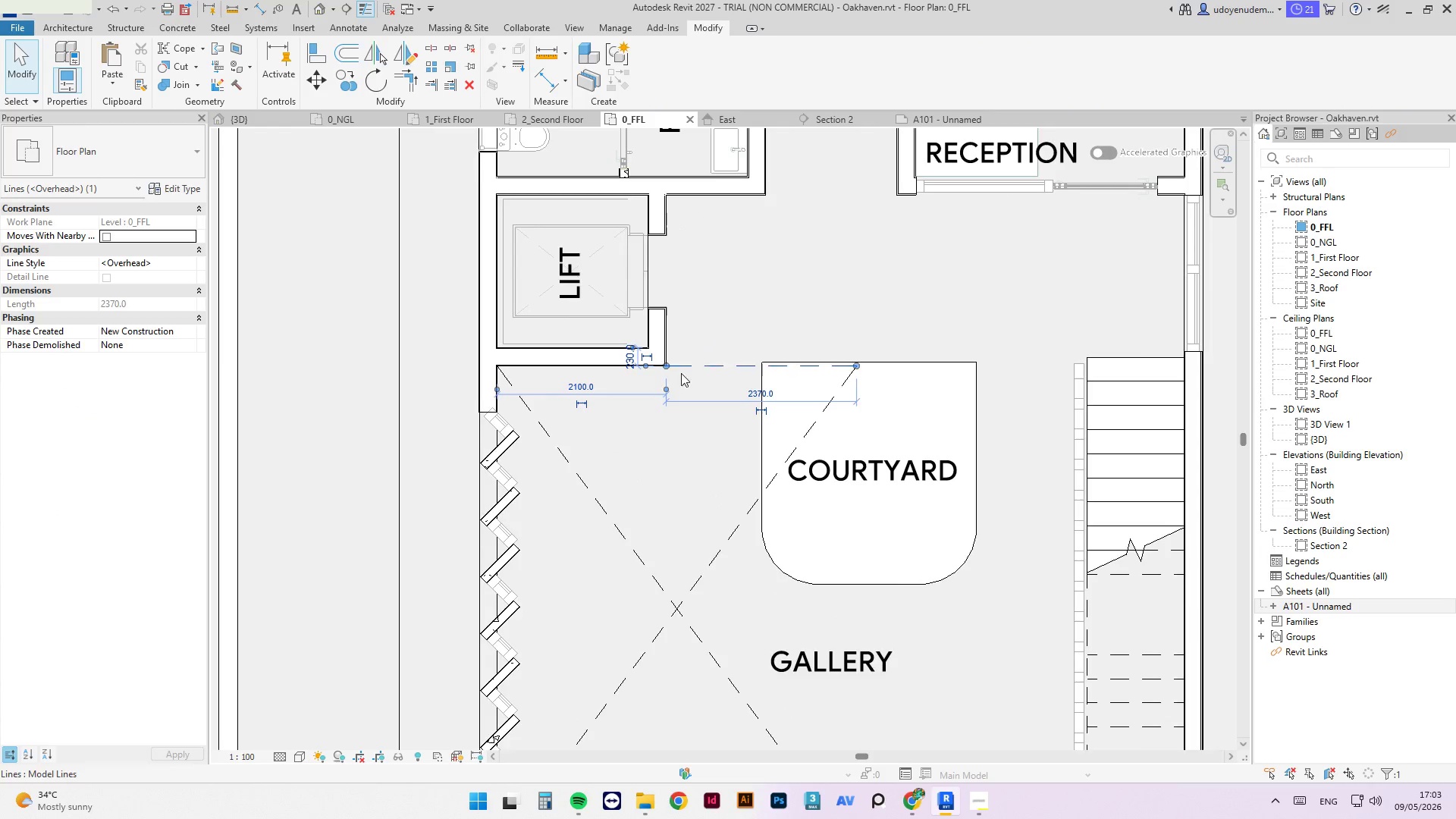 
scroll: coordinate [800, 369], scroll_direction: up, amount: 3.0
 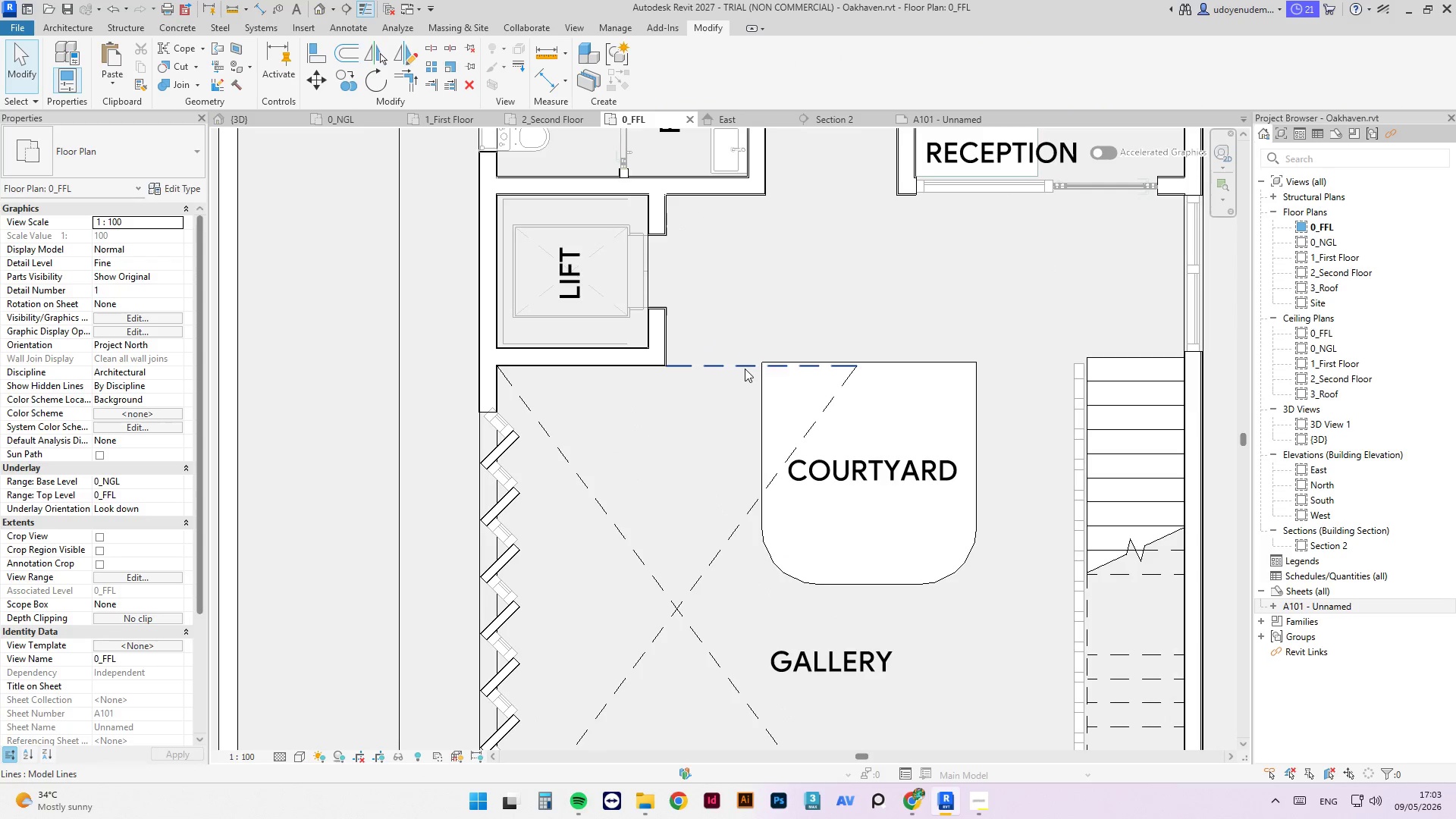 
scroll: coordinate [659, 374], scroll_direction: down, amount: 4.0
 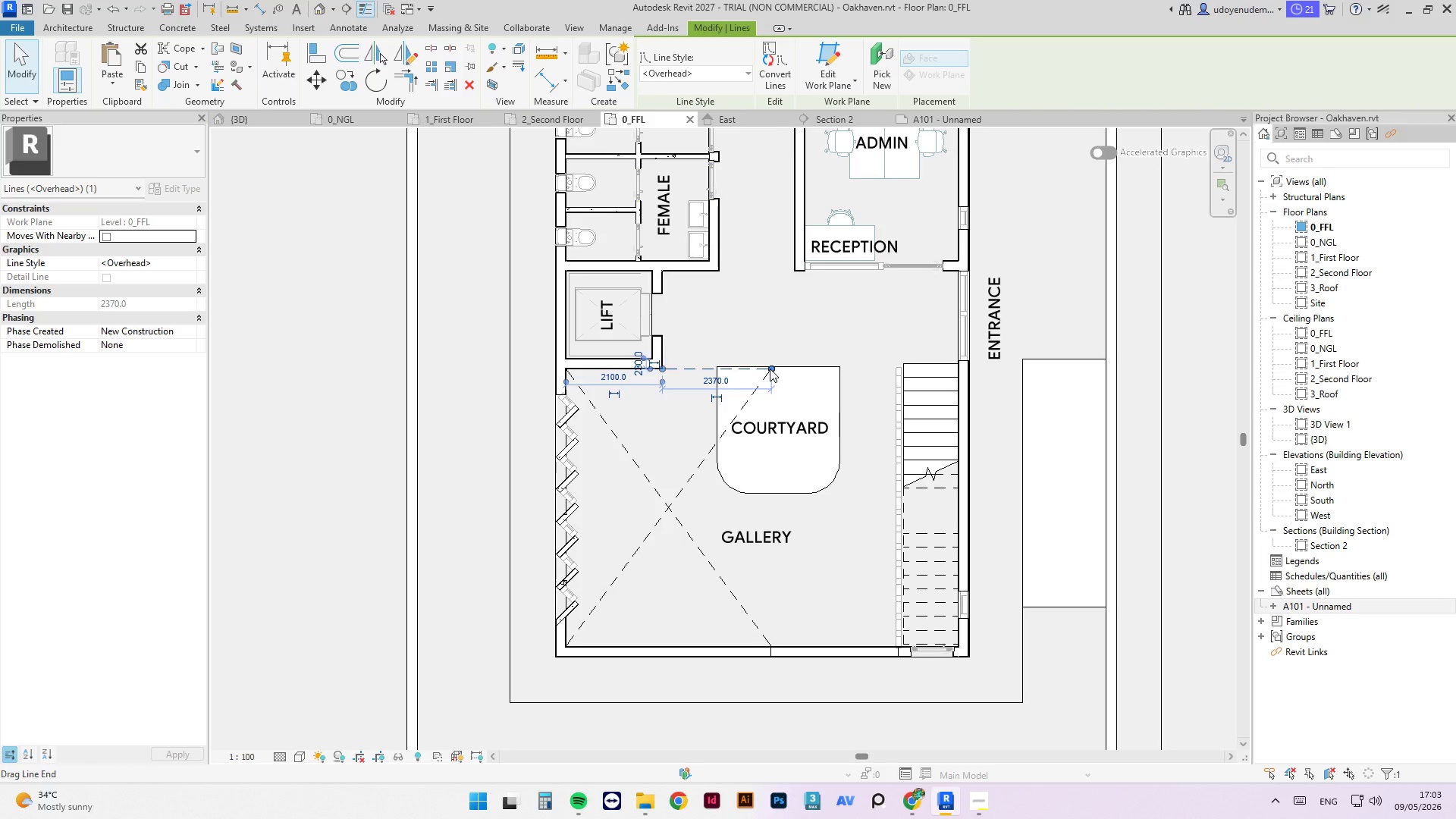 
left_click_drag(start_coordinate=[770, 369], to_coordinate=[895, 366])
 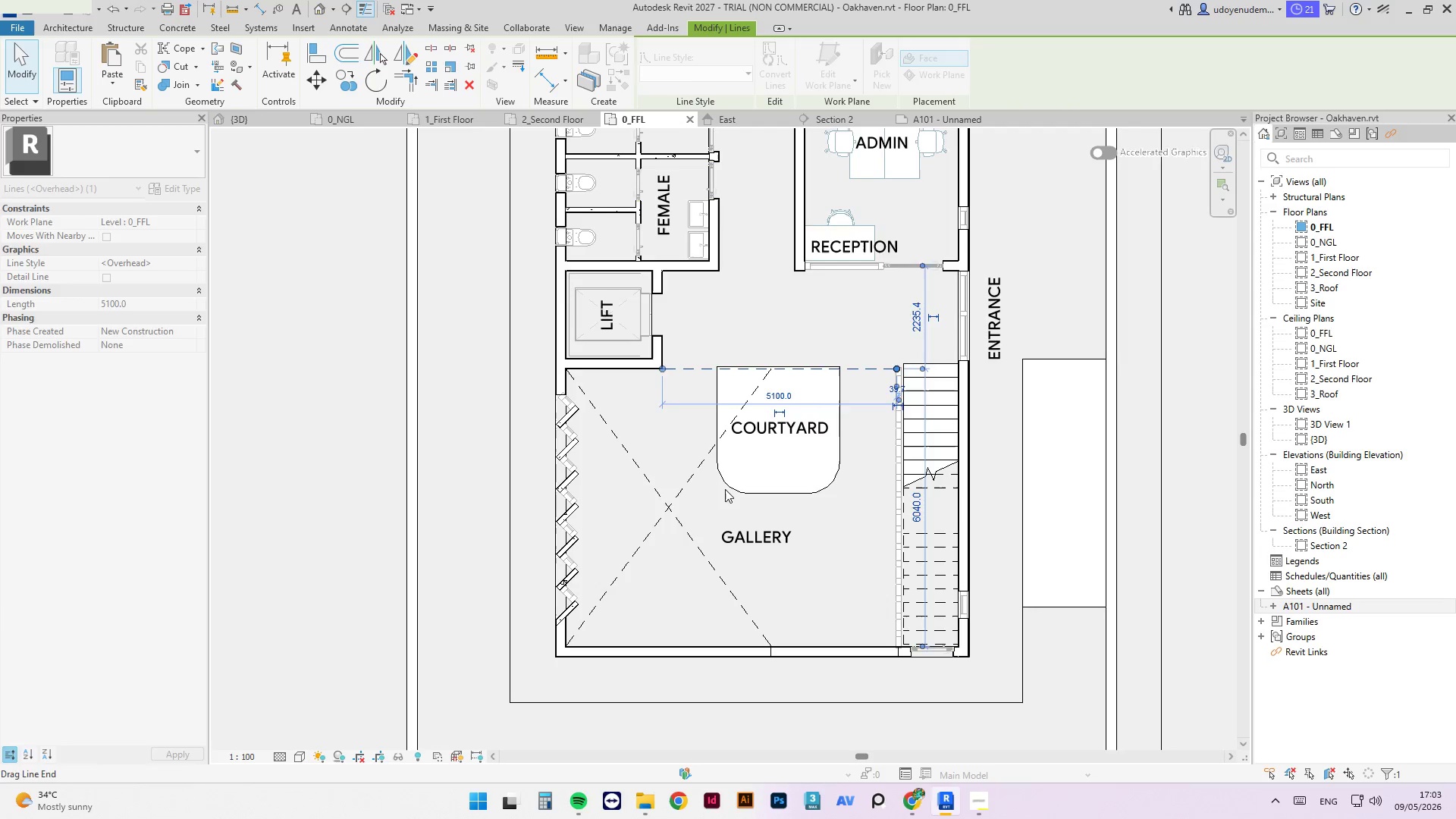 
key(Escape)
 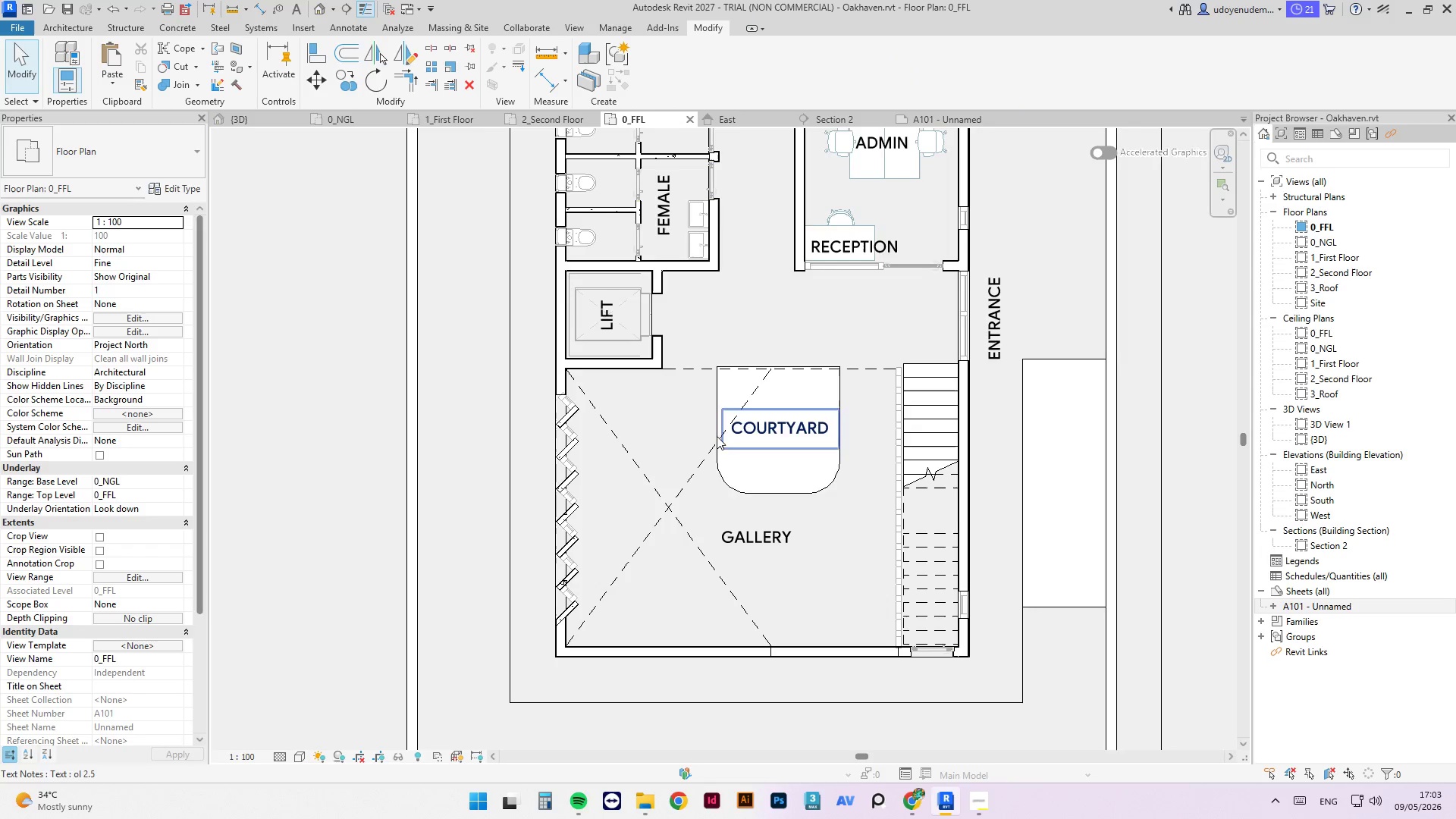 
left_click([715, 437])
 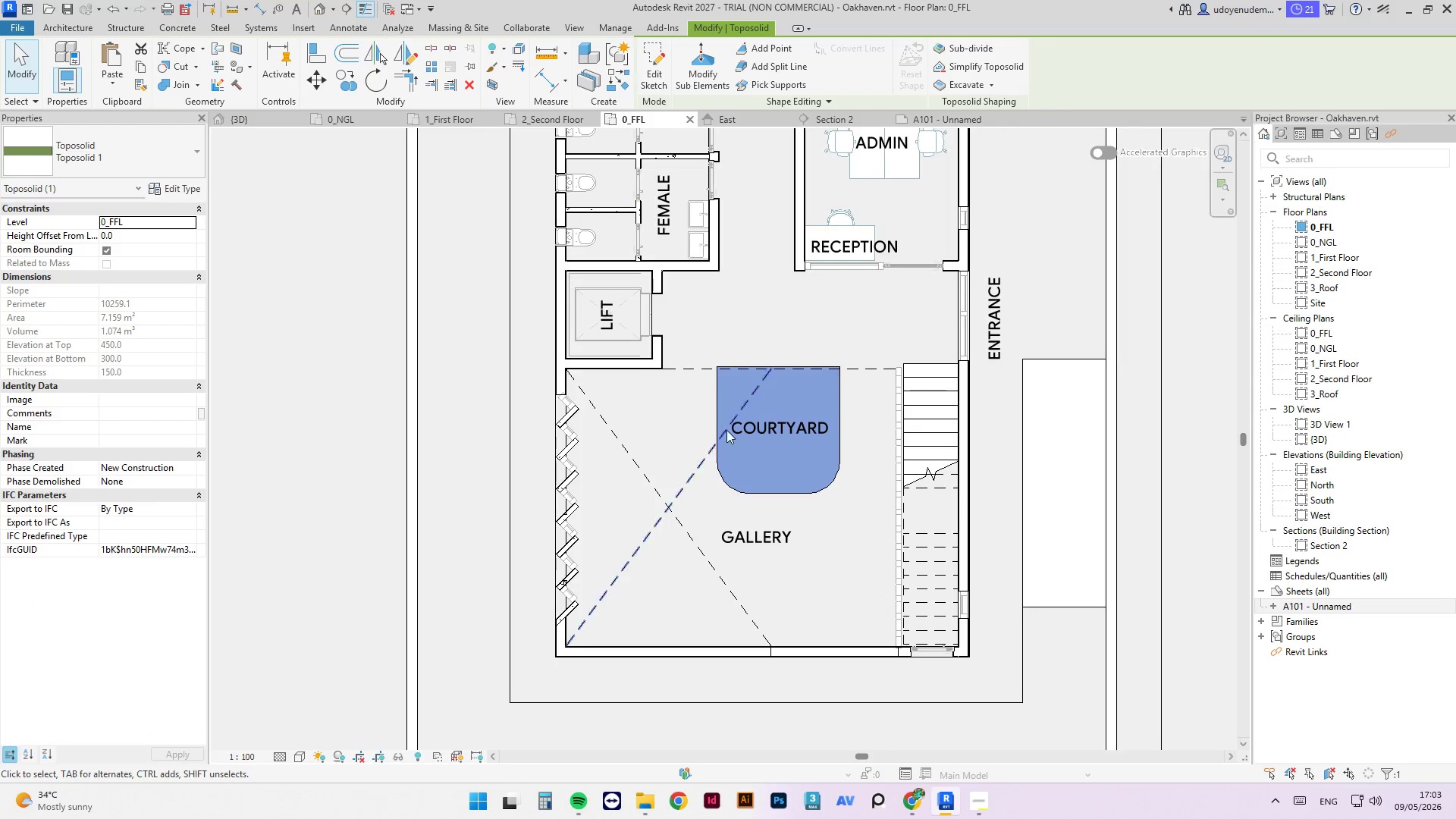 
key(Escape)
 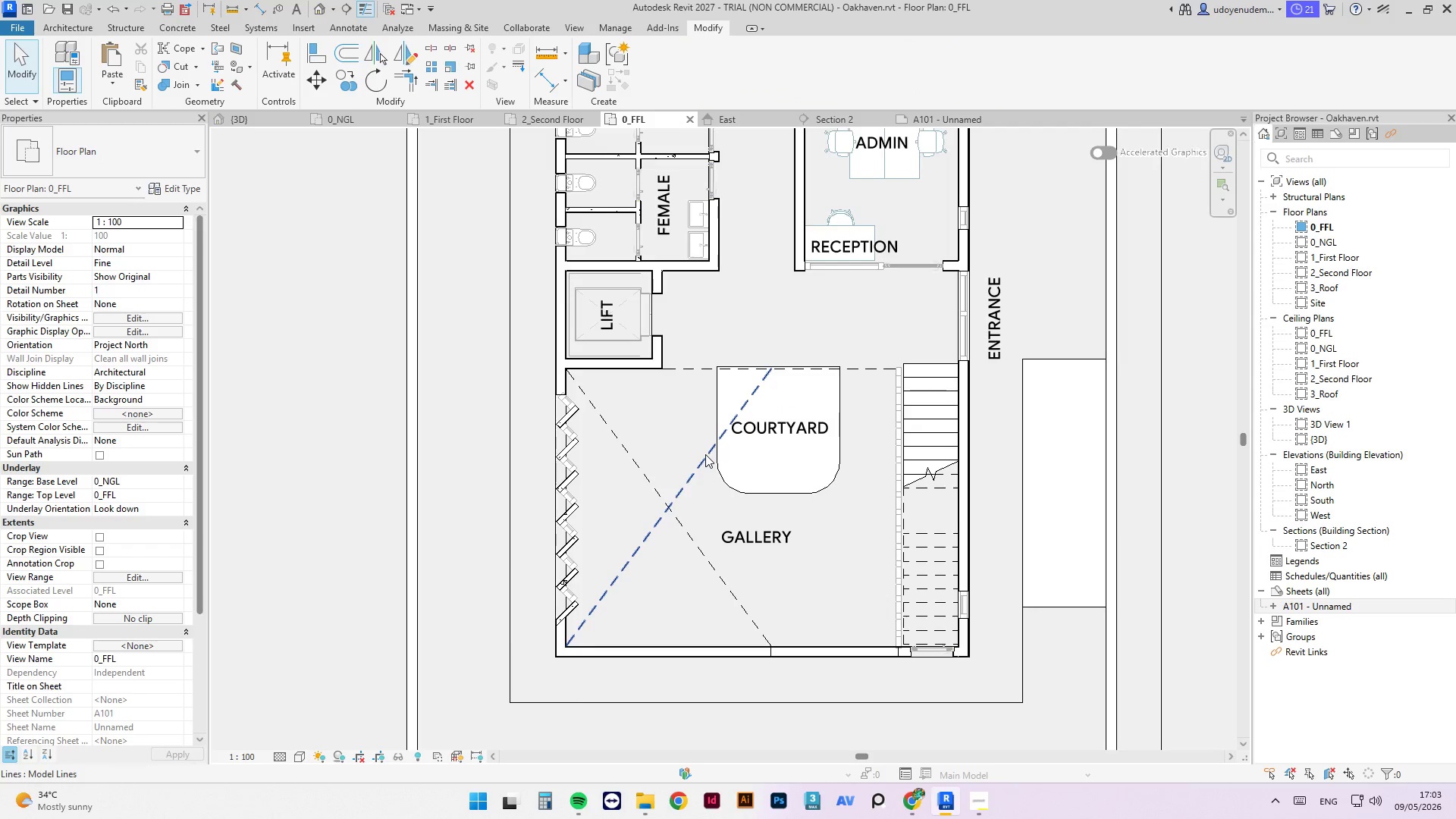 
left_click([705, 454])
 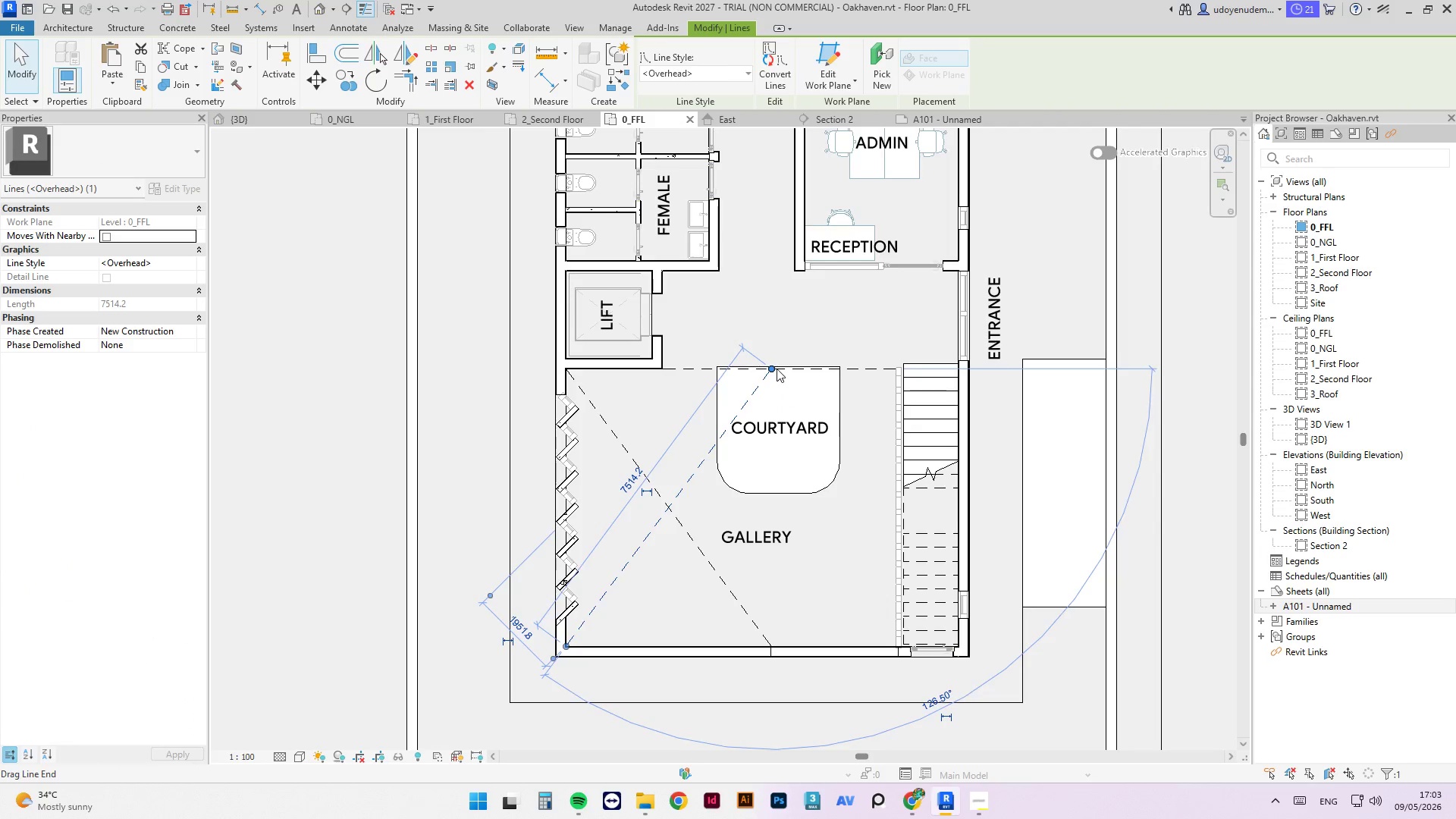 
left_click_drag(start_coordinate=[773, 367], to_coordinate=[898, 369])
 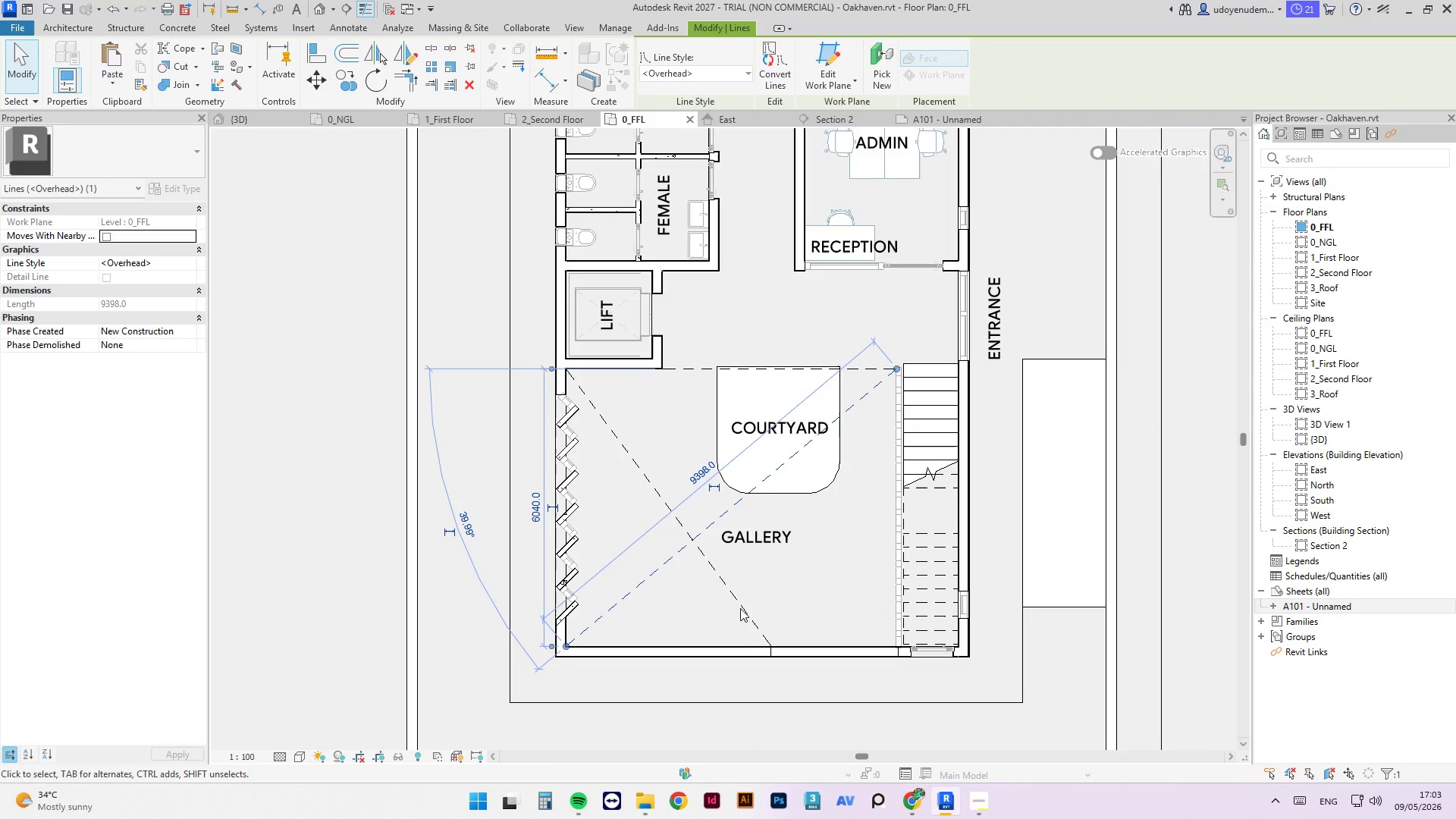 
left_click([742, 604])
 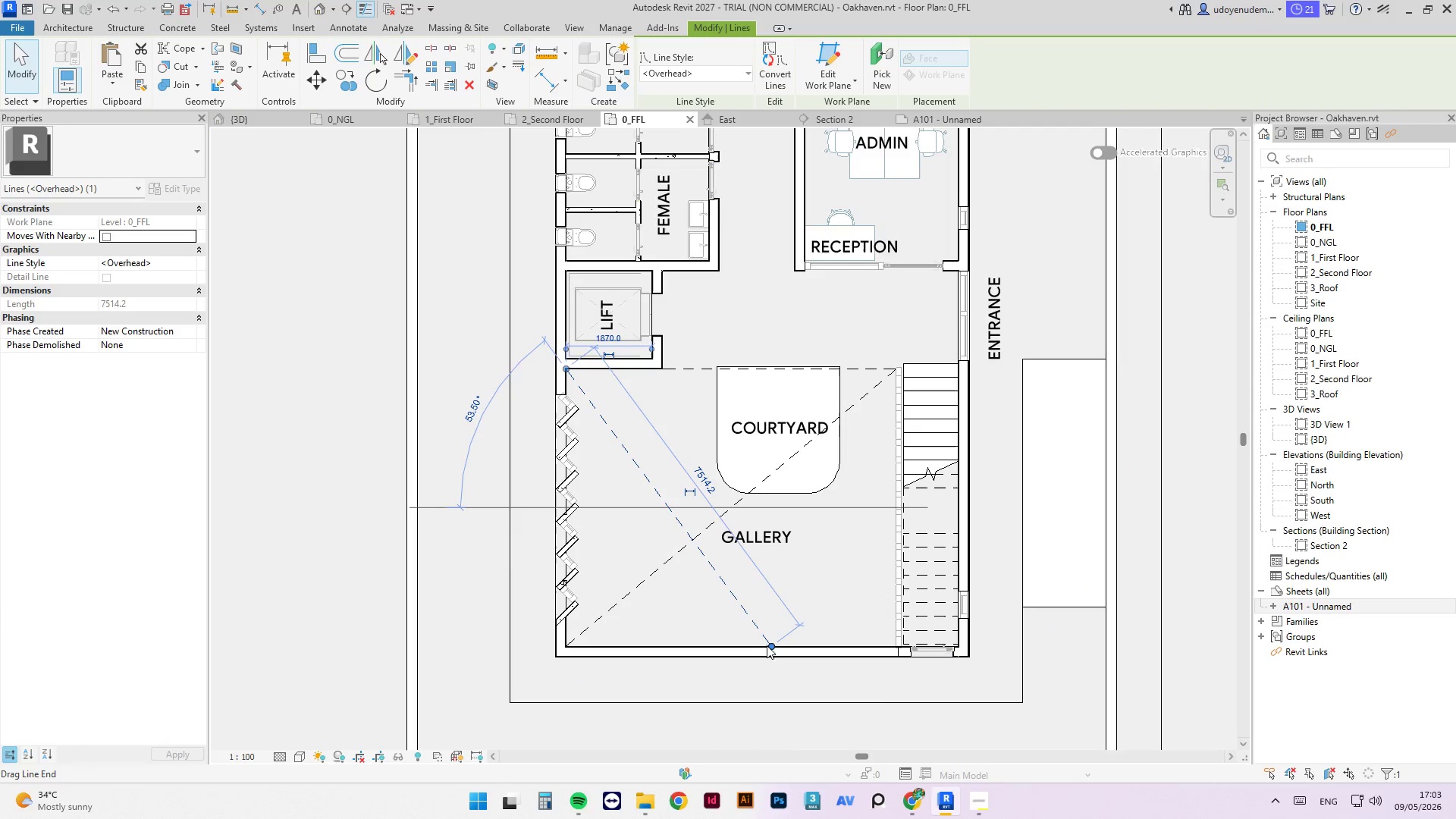 
left_click_drag(start_coordinate=[770, 646], to_coordinate=[895, 651])
 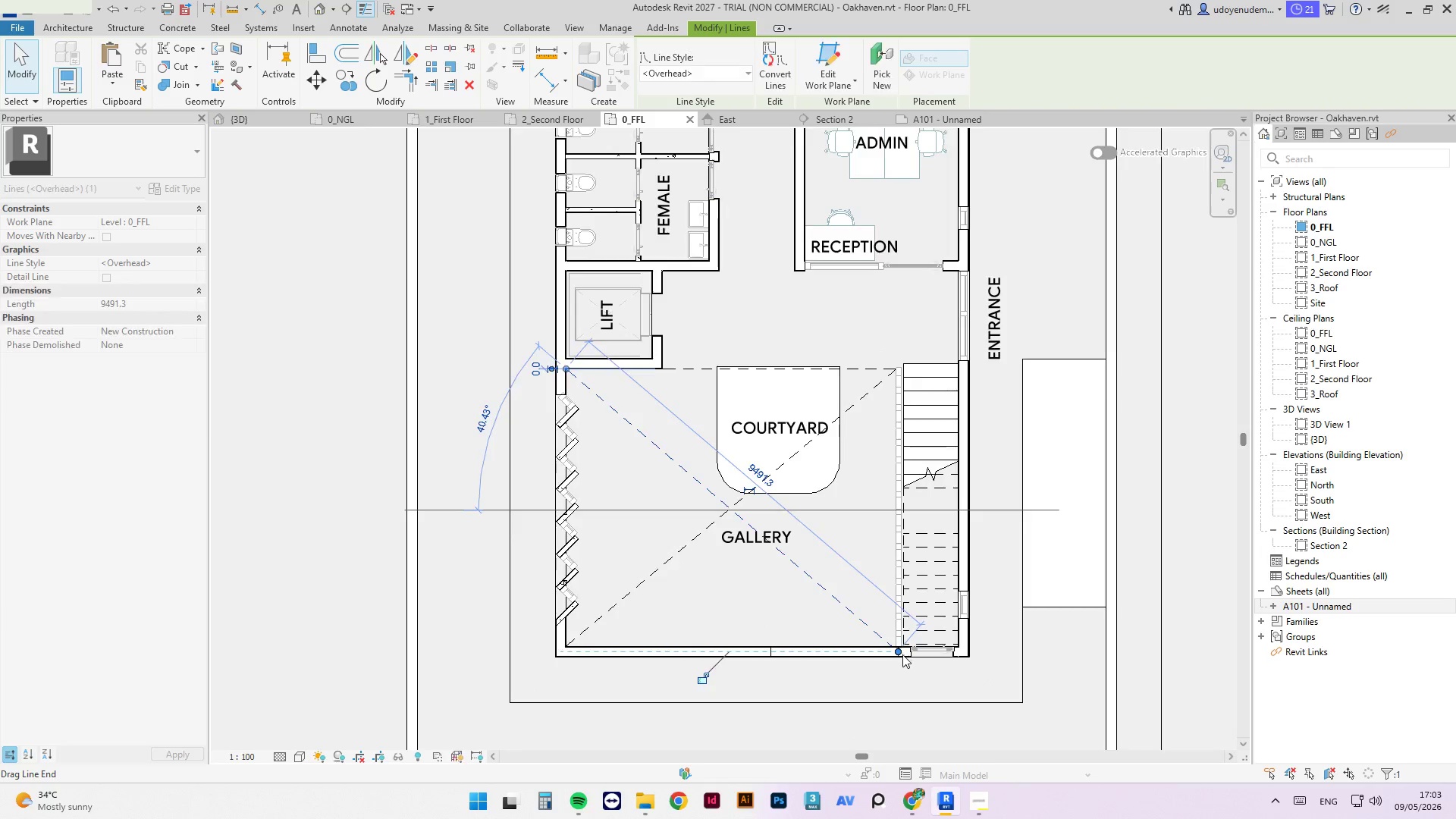 
scroll: coordinate [898, 650], scroll_direction: up, amount: 7.0
 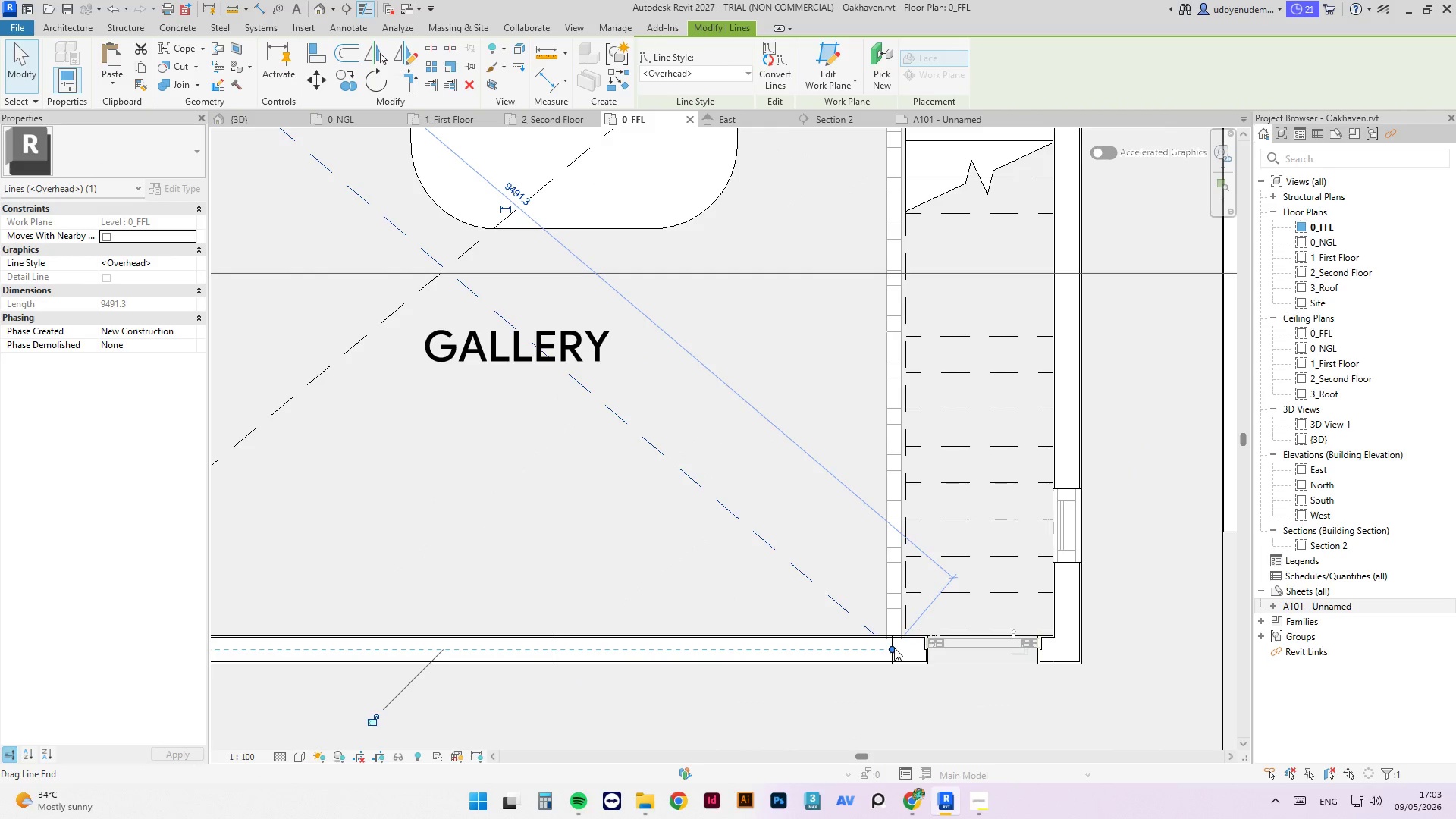 
left_click_drag(start_coordinate=[894, 648], to_coordinate=[888, 632])
 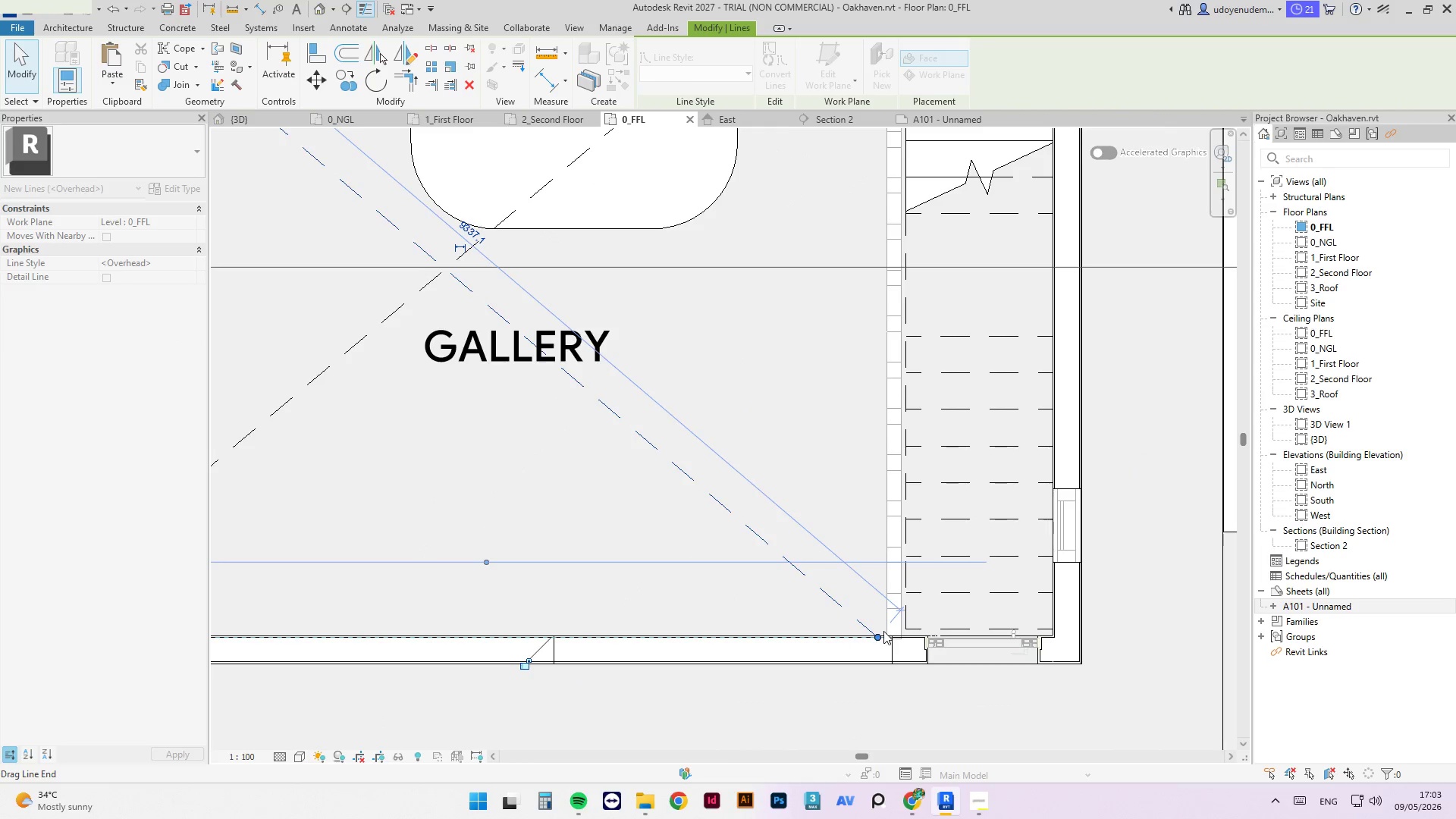 
scroll: coordinate [873, 638], scroll_direction: up, amount: 7.0
 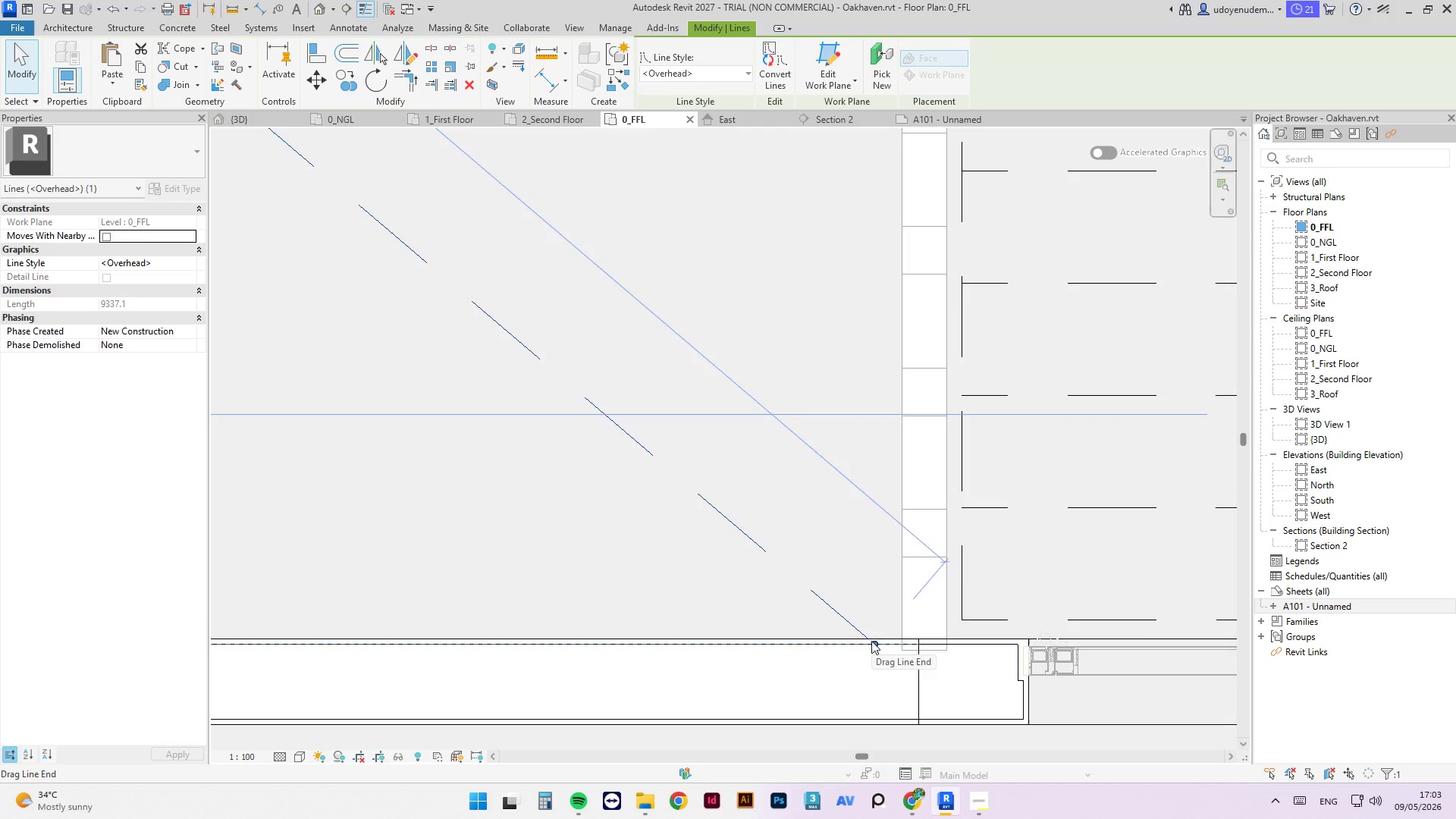 
left_click_drag(start_coordinate=[871, 641], to_coordinate=[902, 634])
 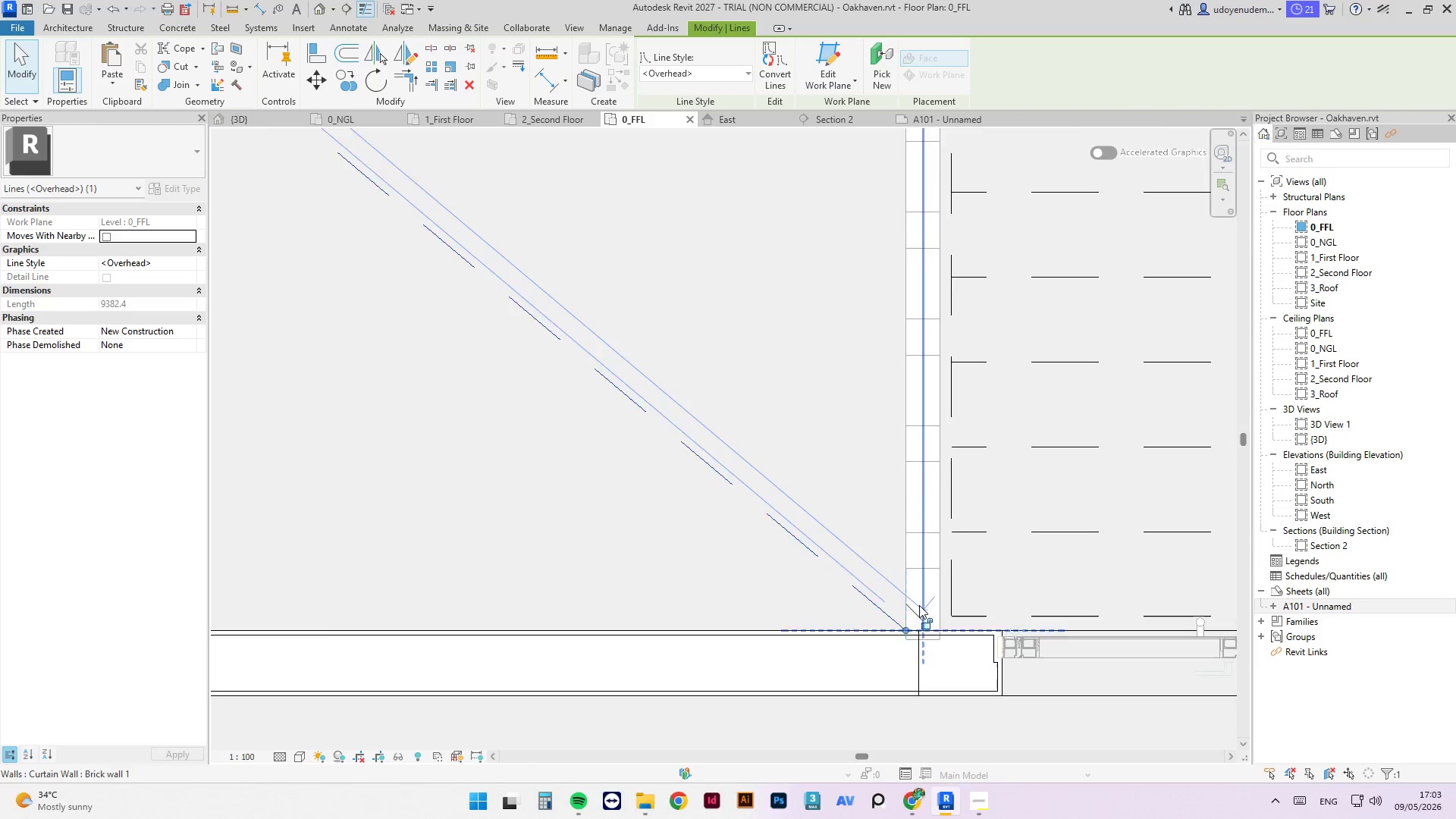 
key(Escape)
 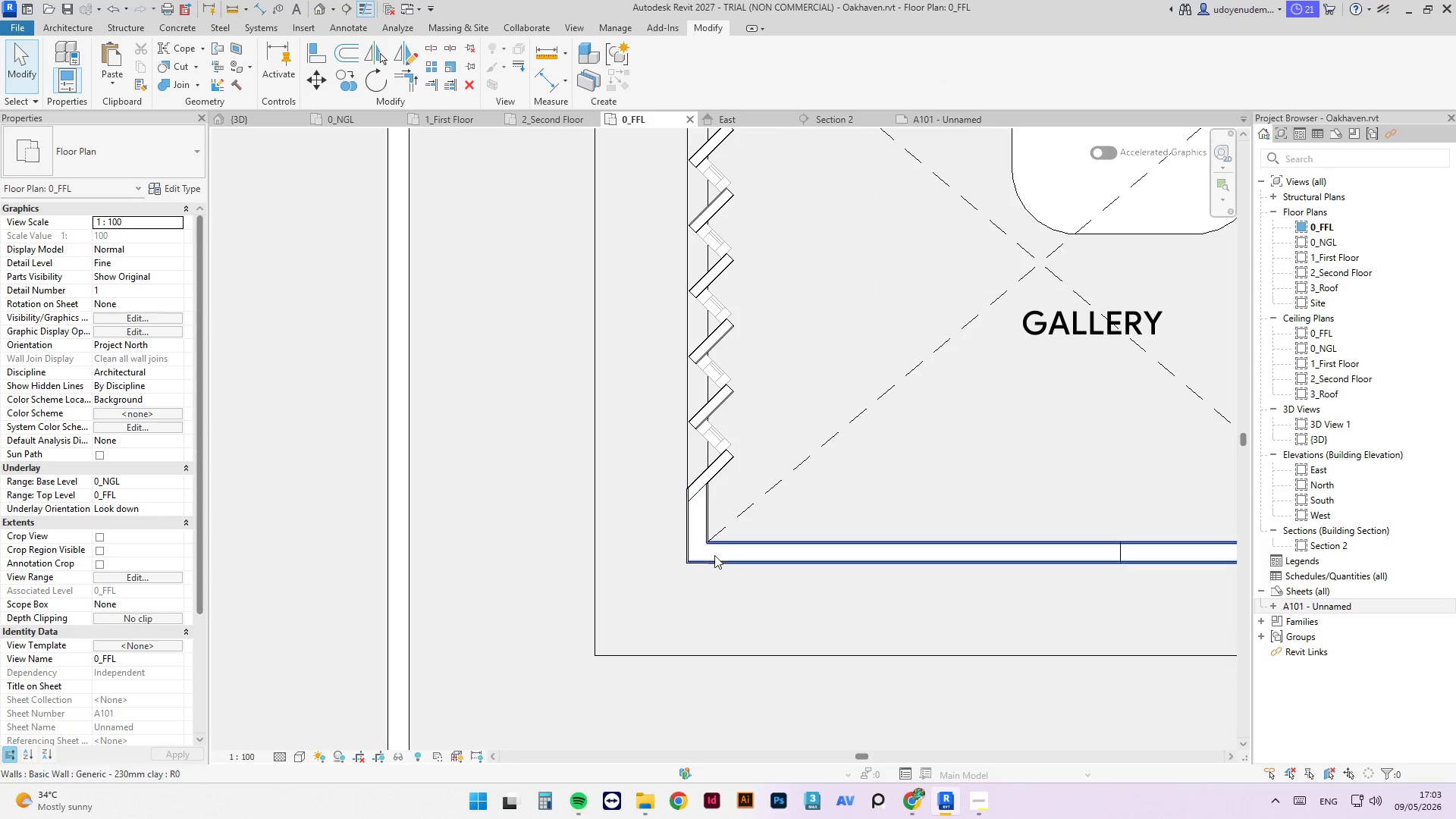 
scroll: coordinate [692, 583], scroll_direction: down, amount: 20.0
 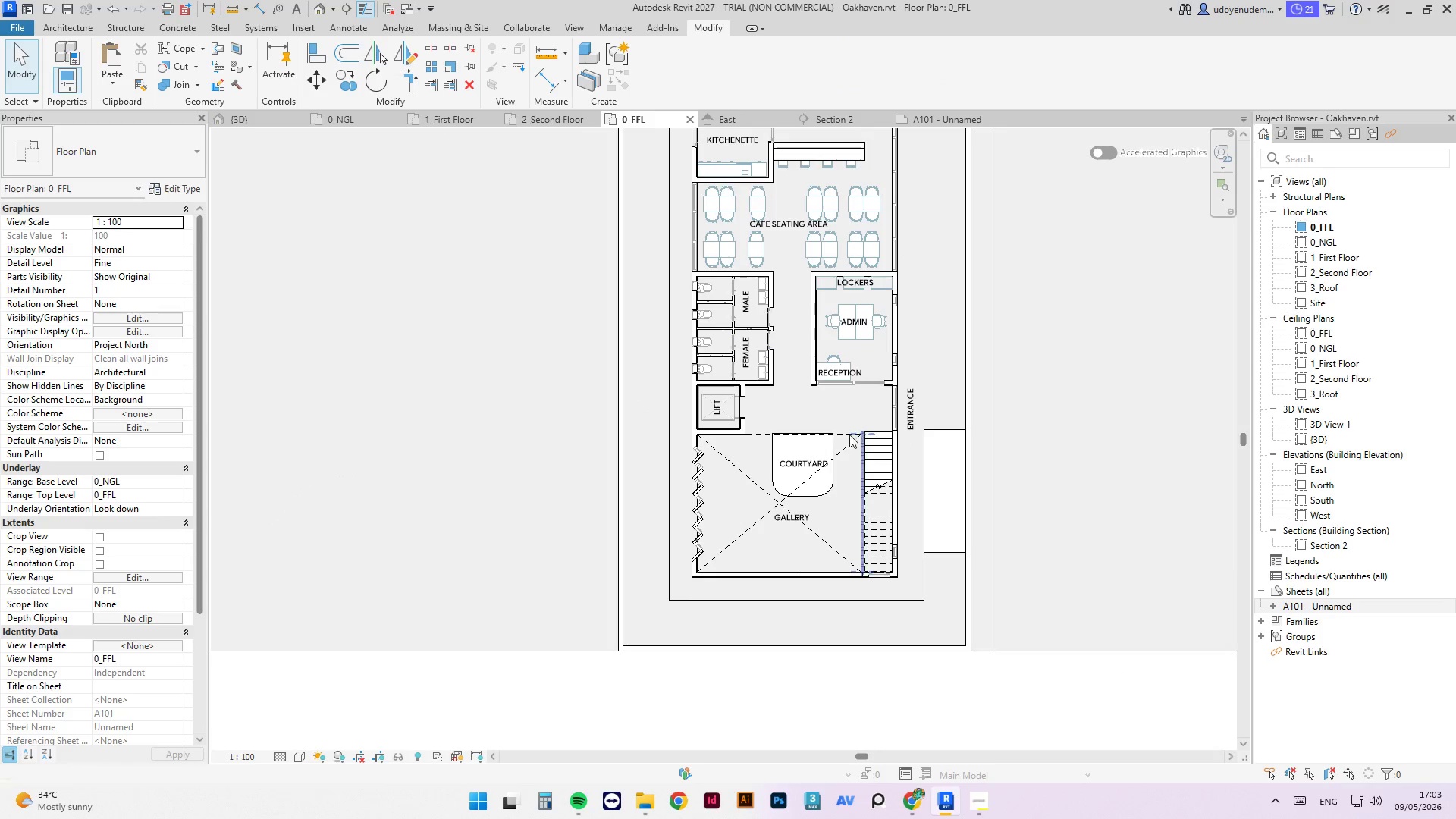 
scroll: coordinate [820, 417], scroll_direction: up, amount: 5.0
 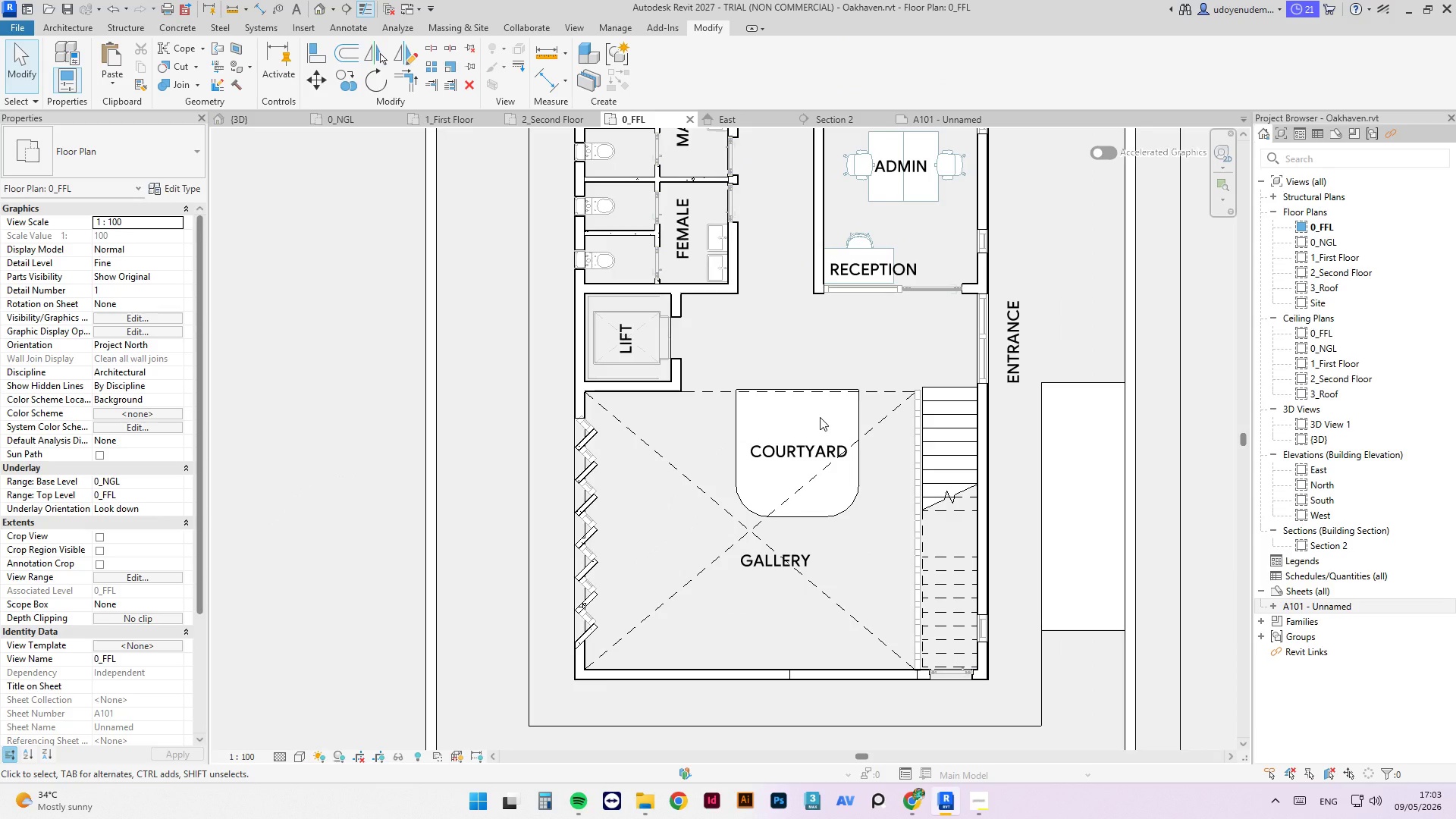 
scroll: coordinate [820, 419], scroll_direction: down, amount: 3.0
 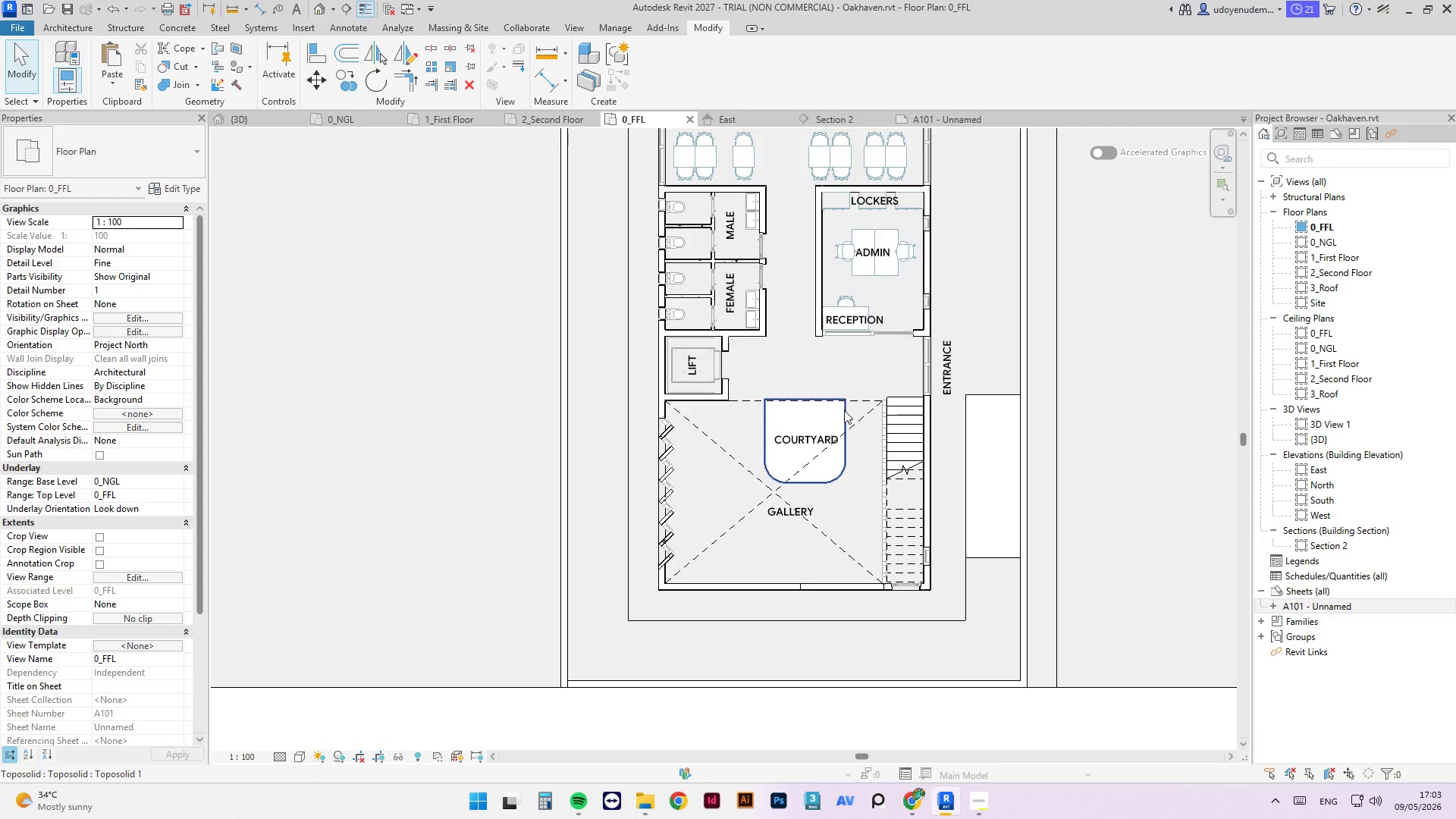 
left_click([844, 410])
 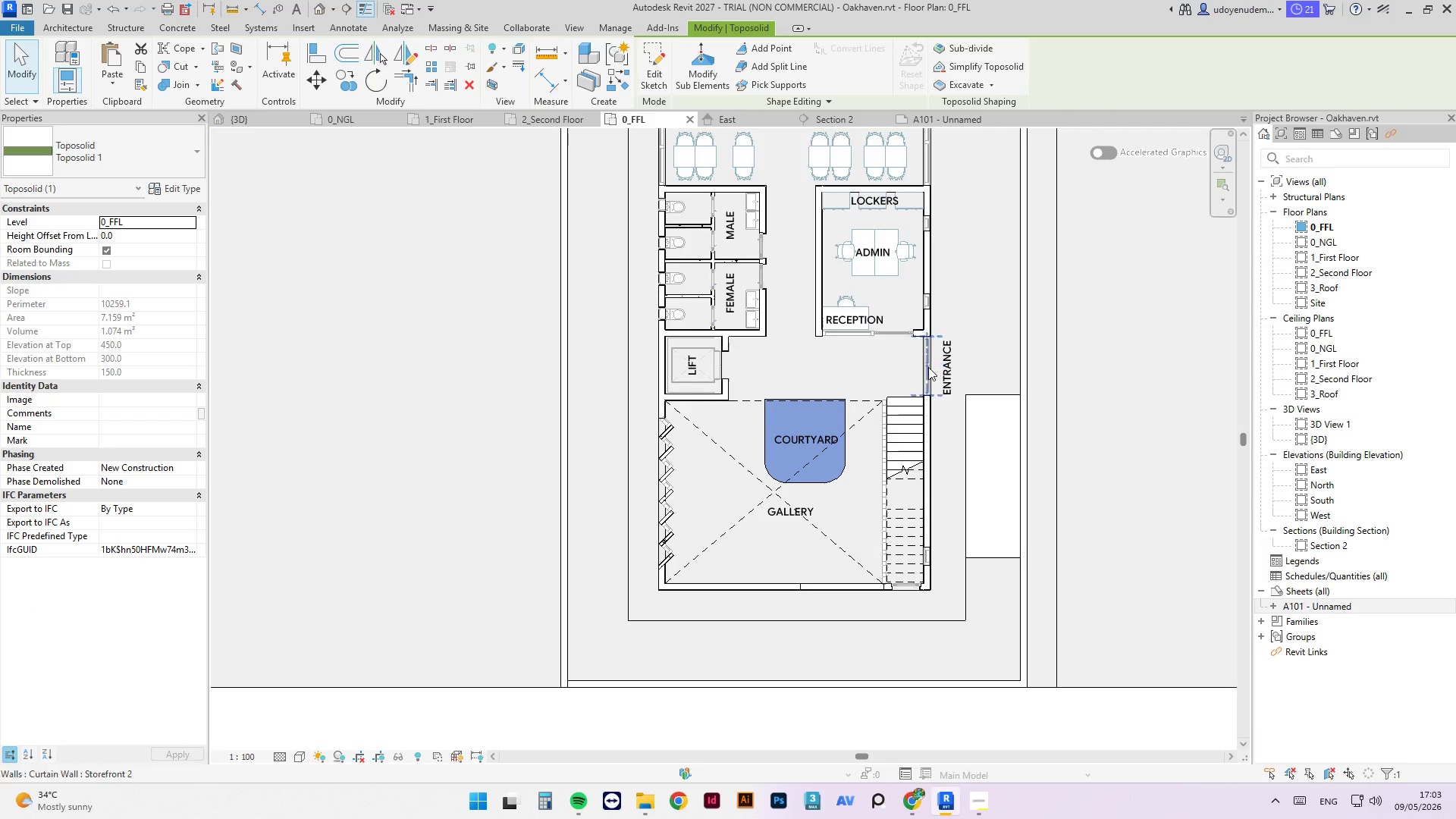 
key(Tab)
 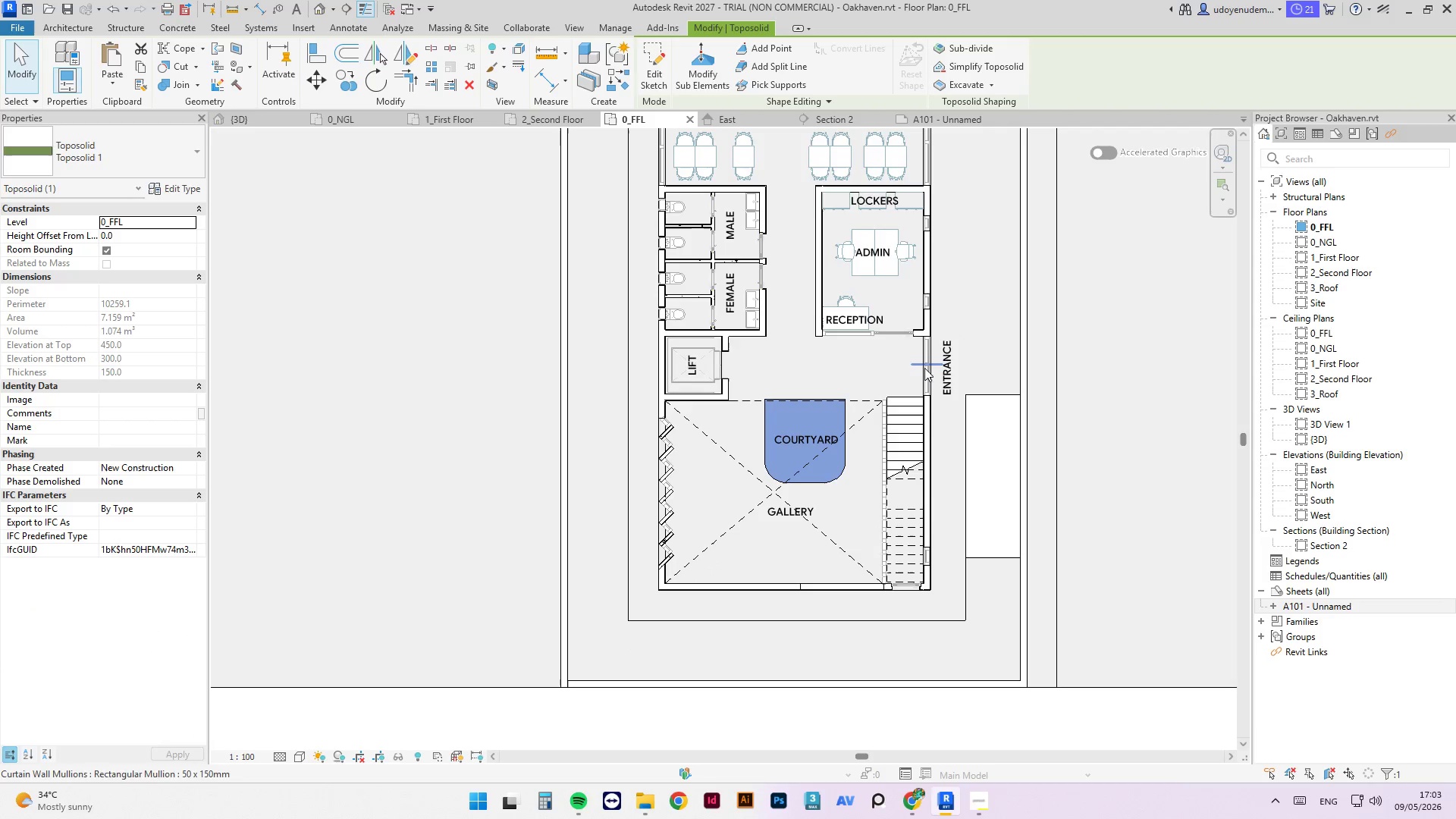 
key(Tab)
 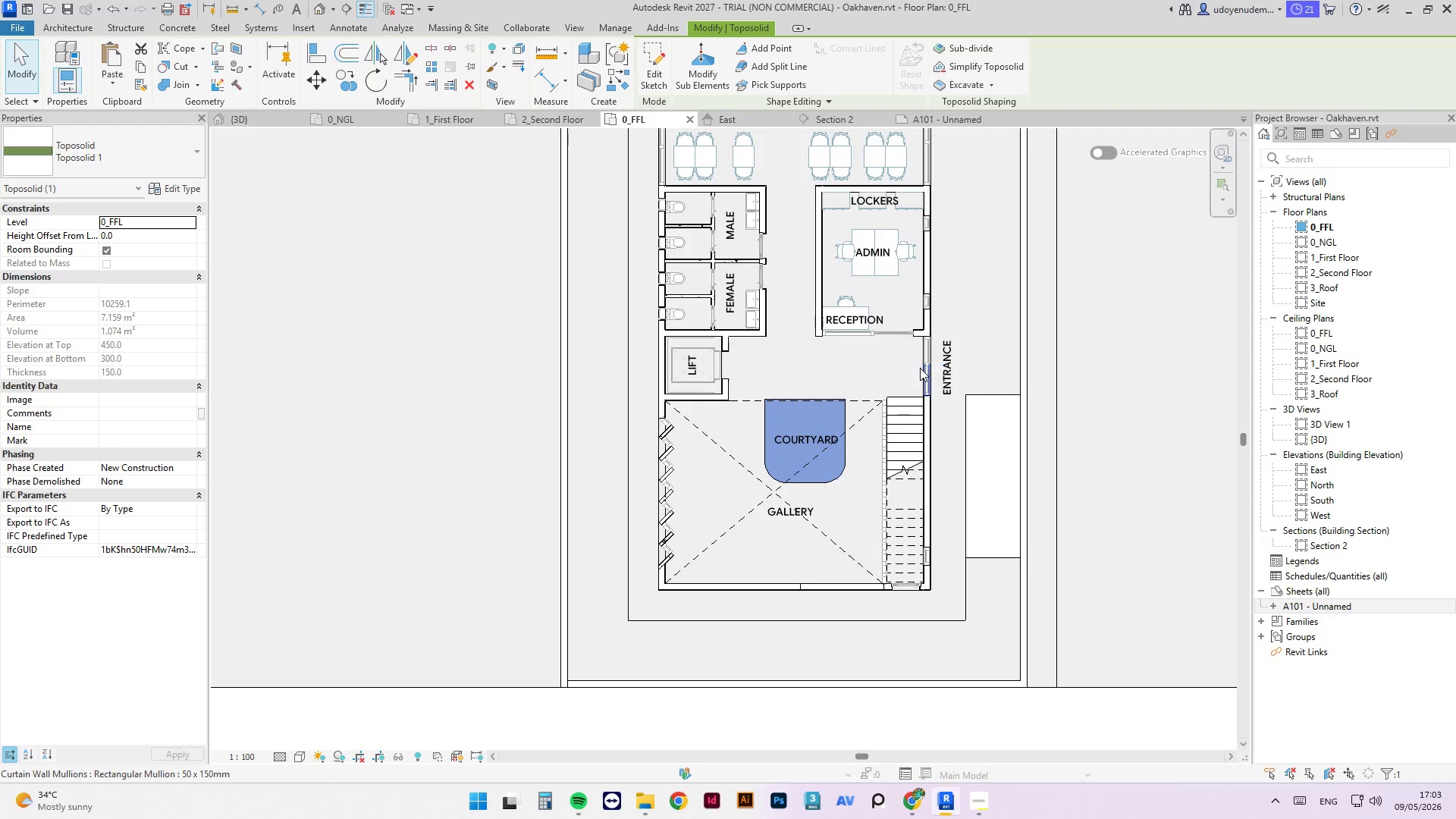 
key(Tab)
 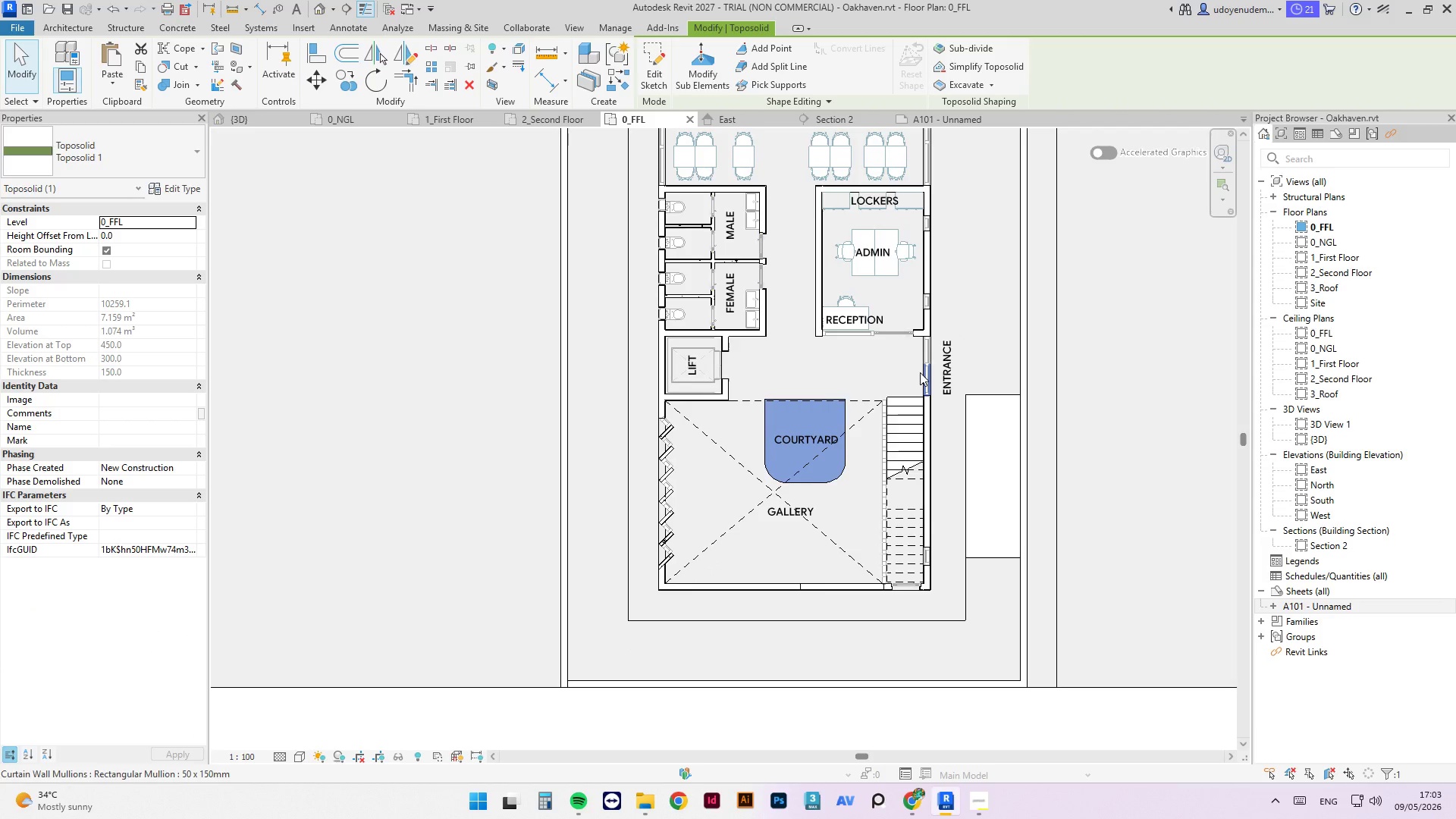 
key(Tab)
 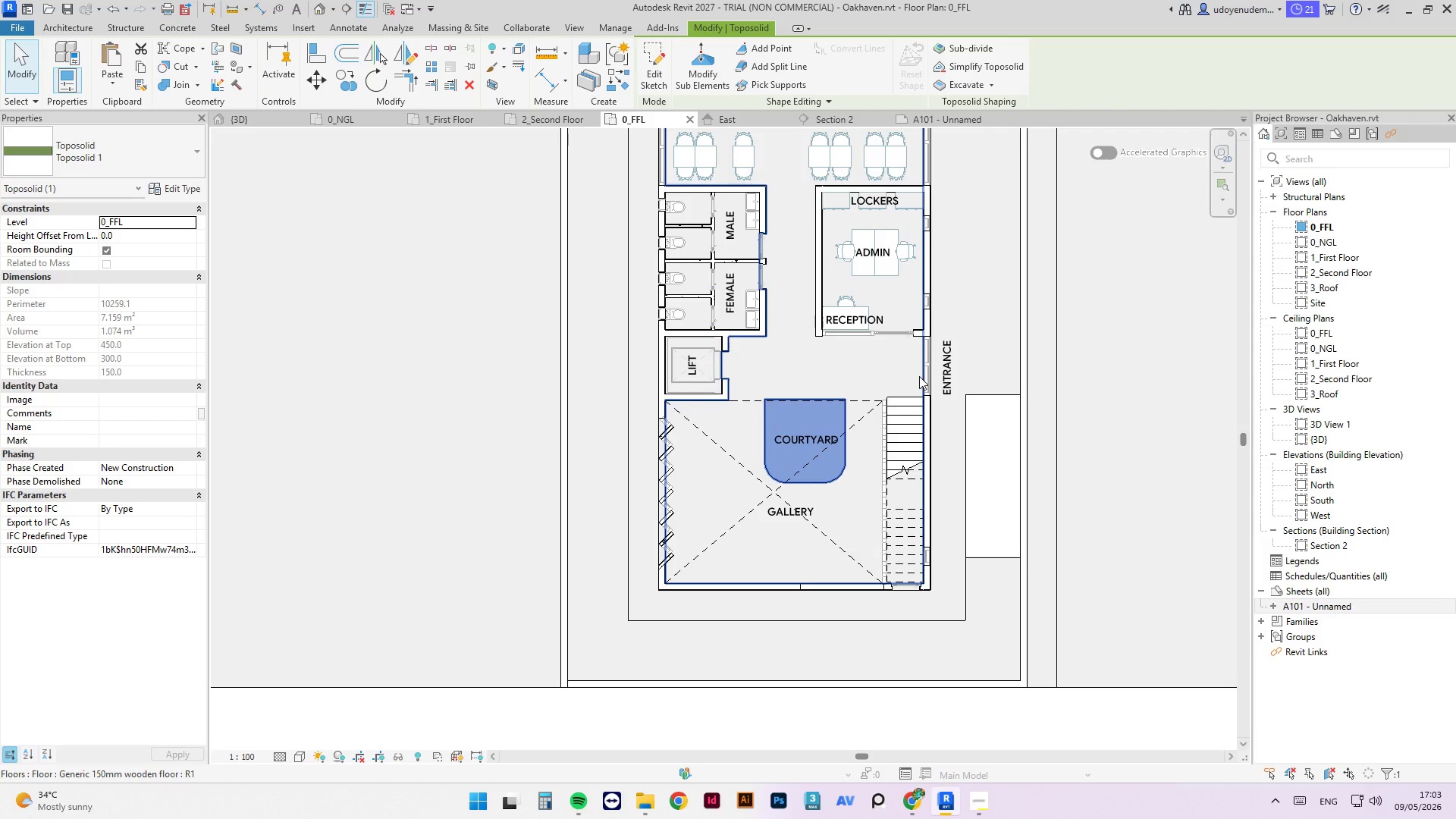 
key(Tab)
 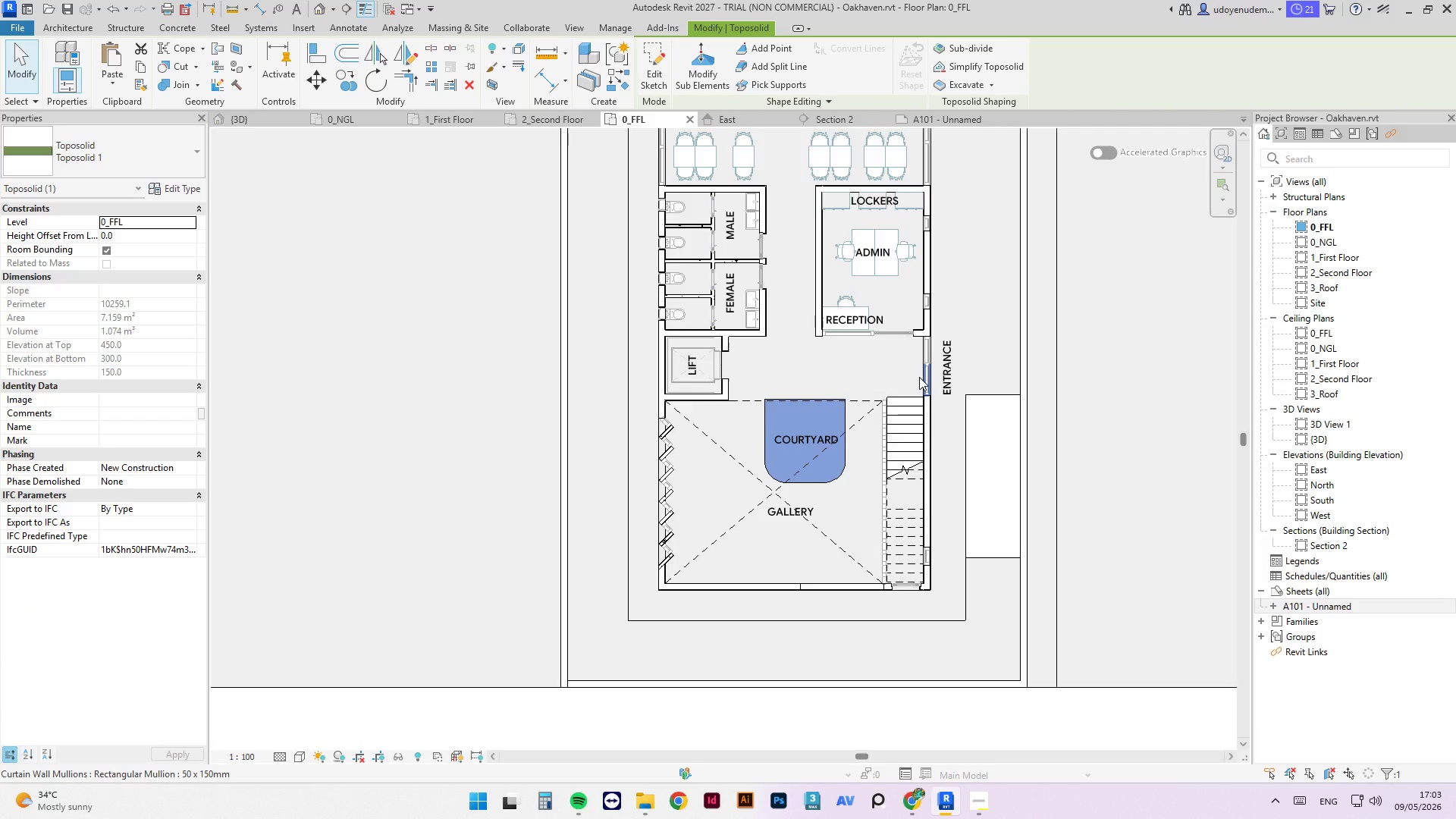 
key(Tab)
 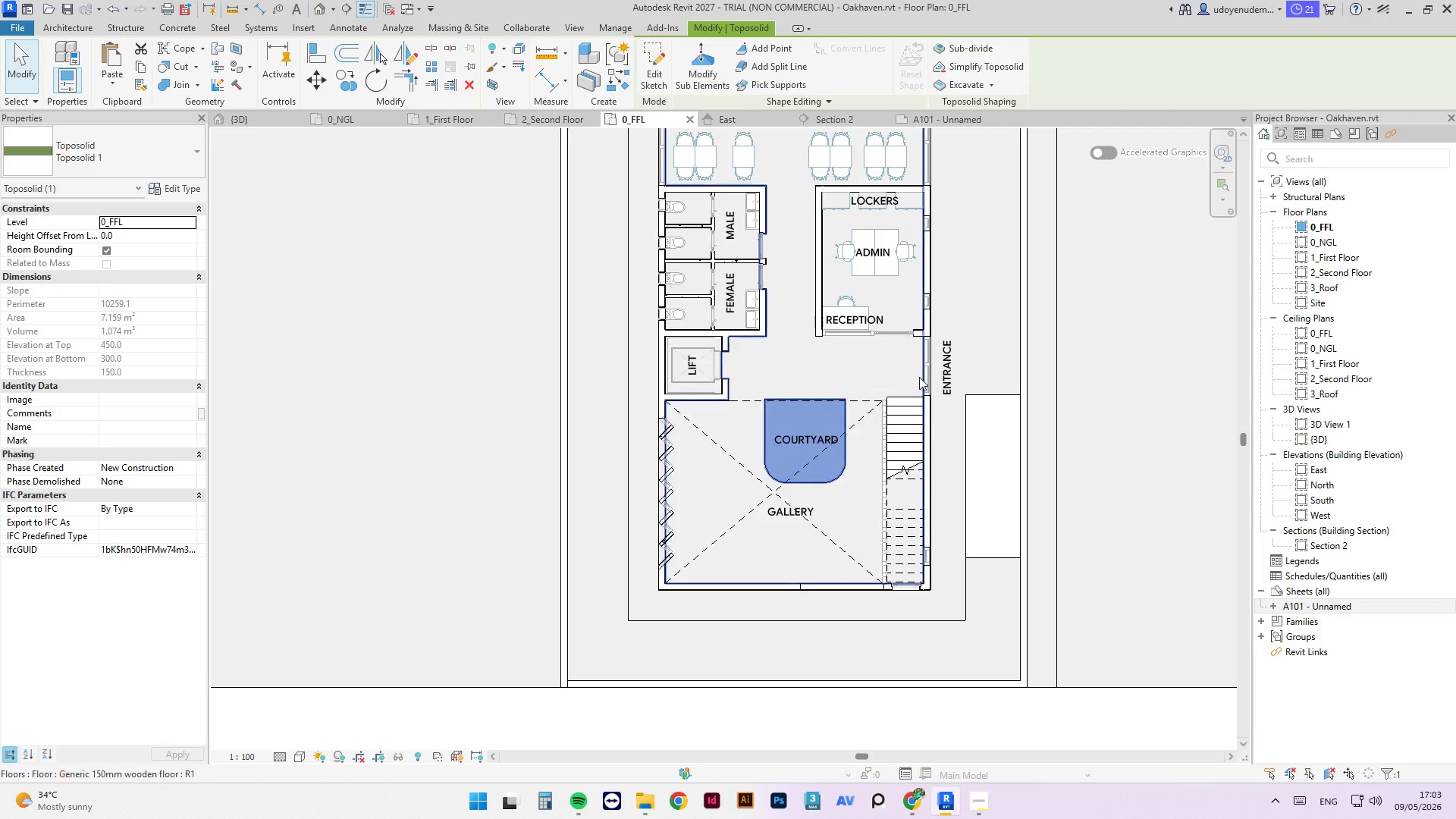 
key(Tab)
 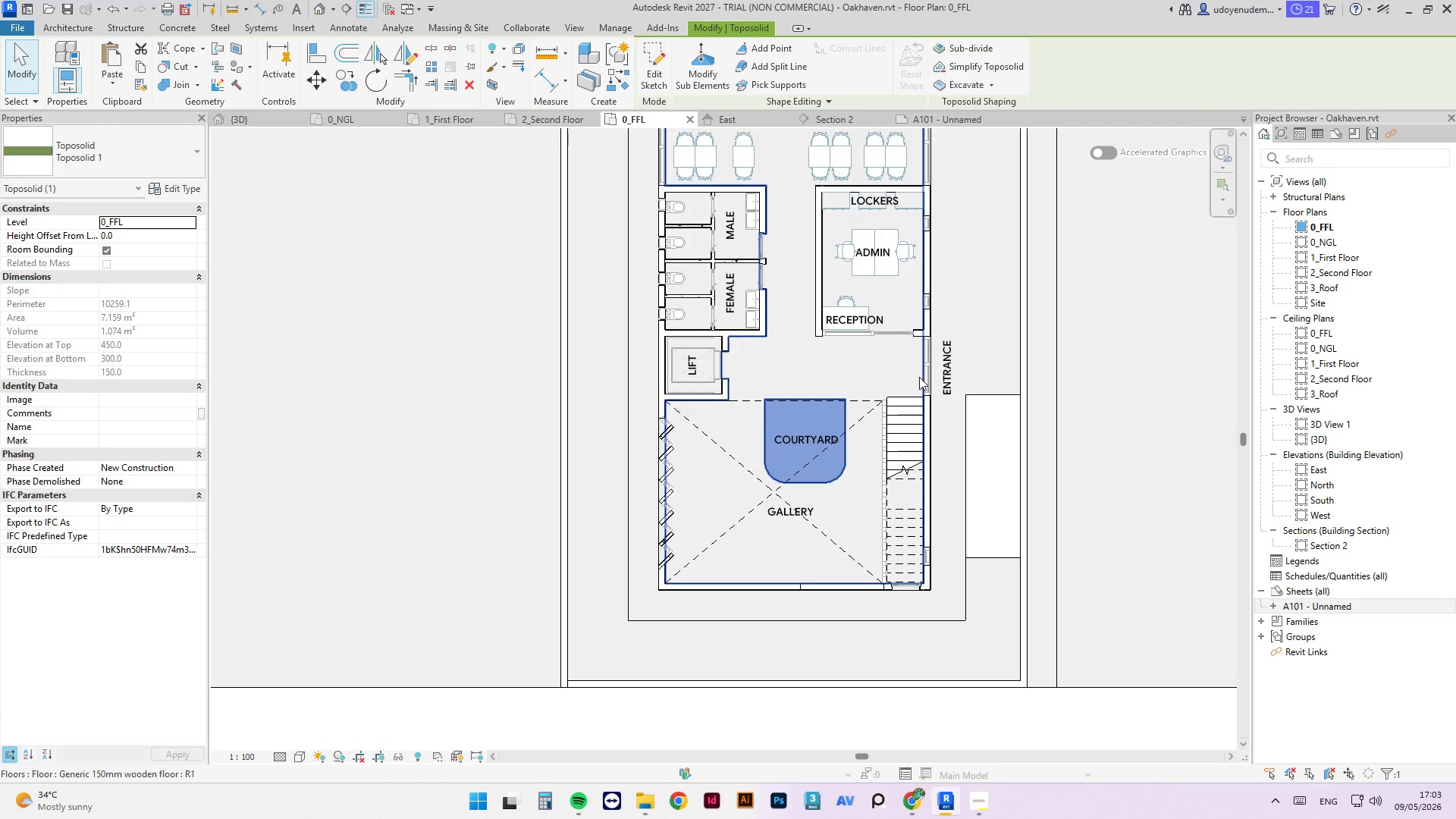 
left_click([919, 377])
 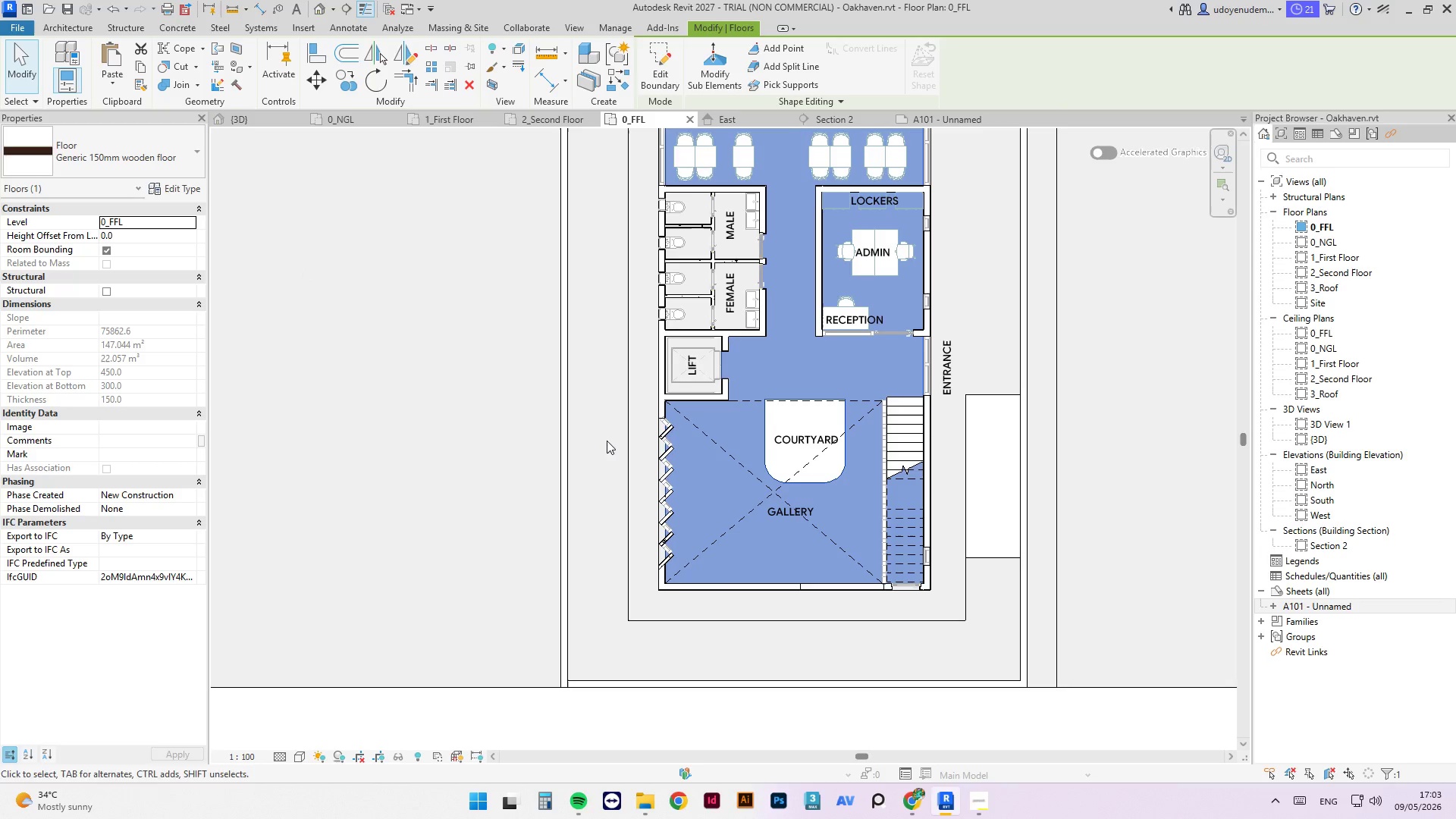 
wait(7.89)
 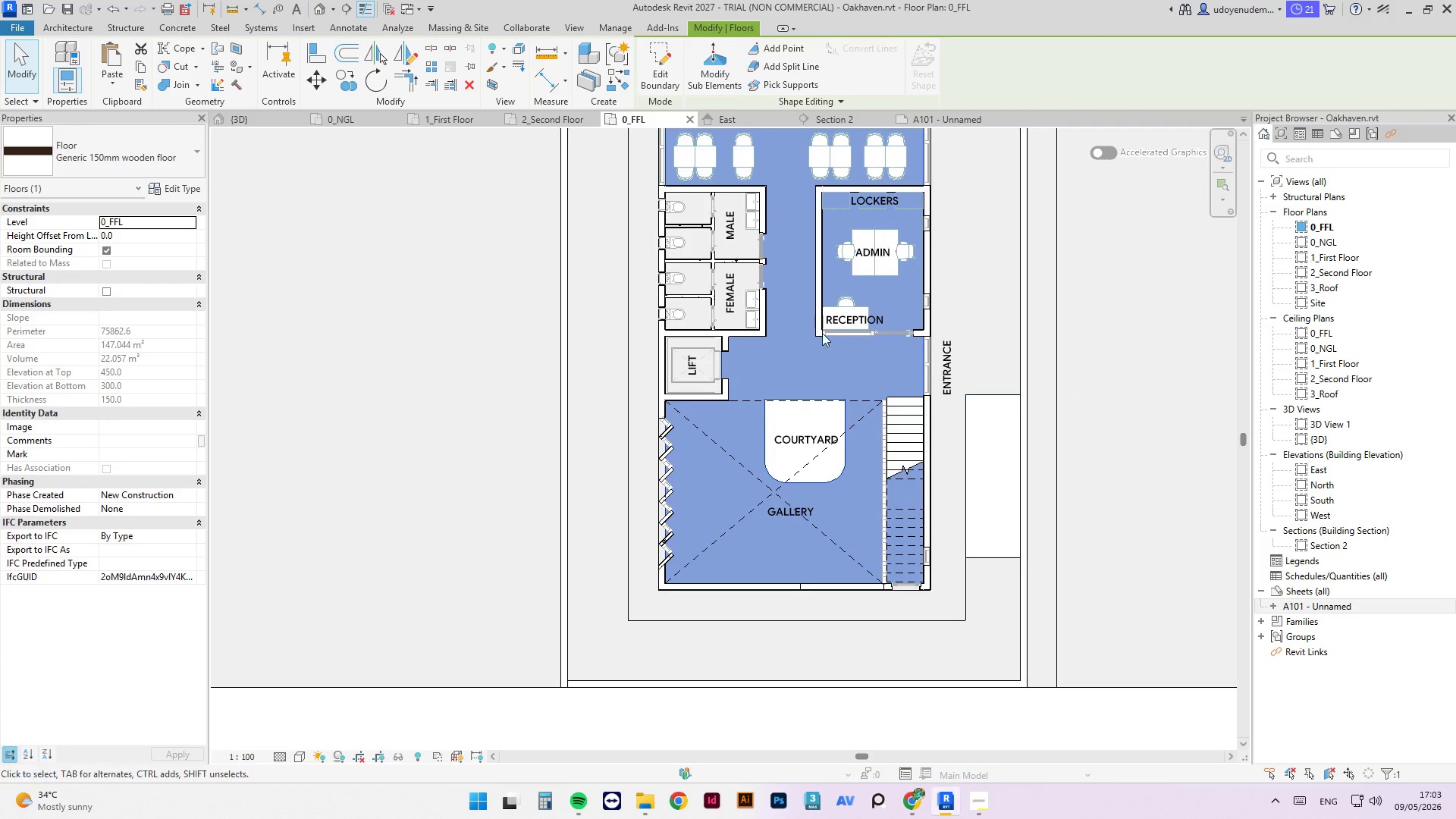 
right_click([808, 375])
 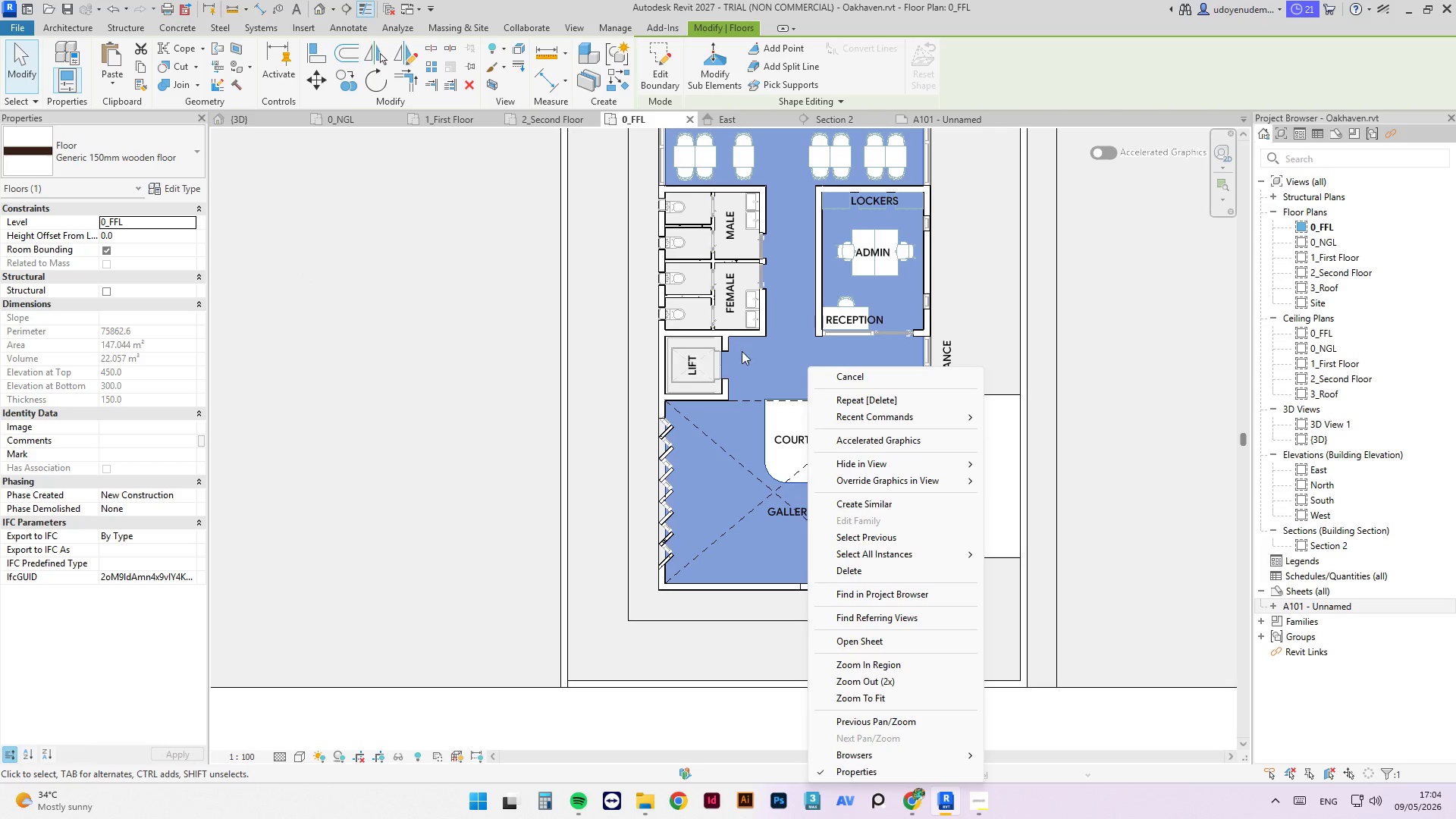 
wait(10.67)
 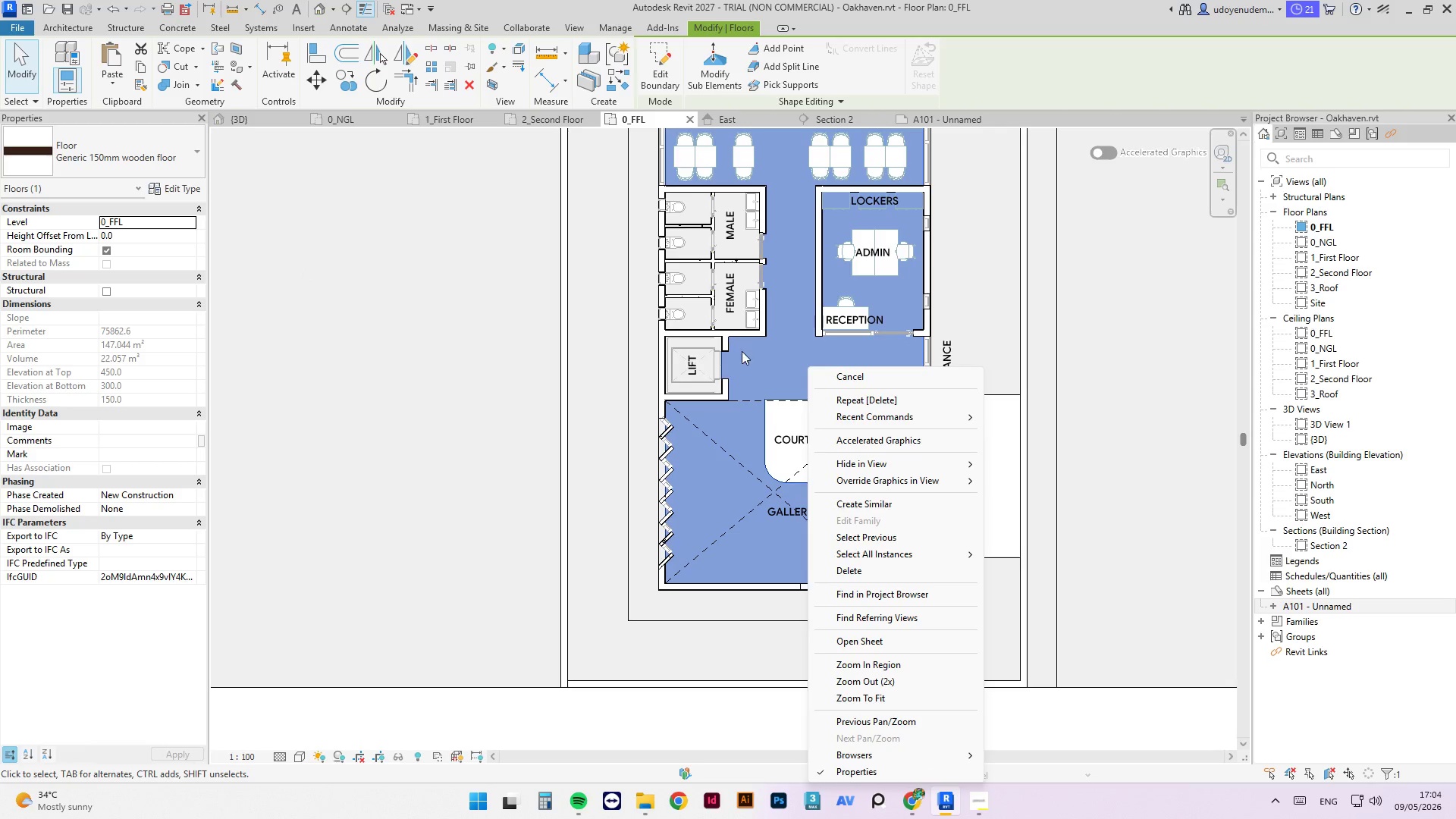 
key(Escape)
type(vv)
 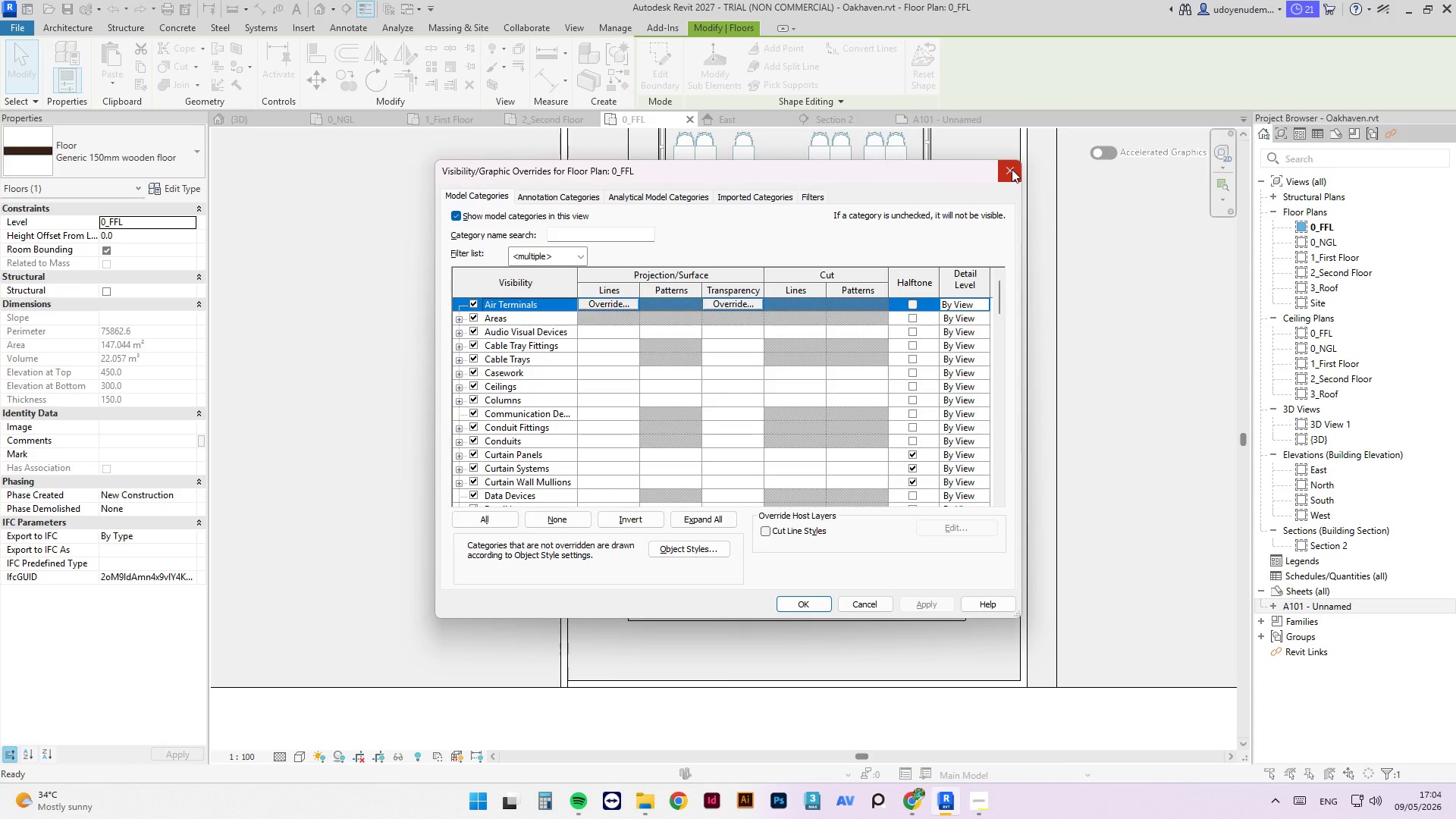 
wait(6.23)
 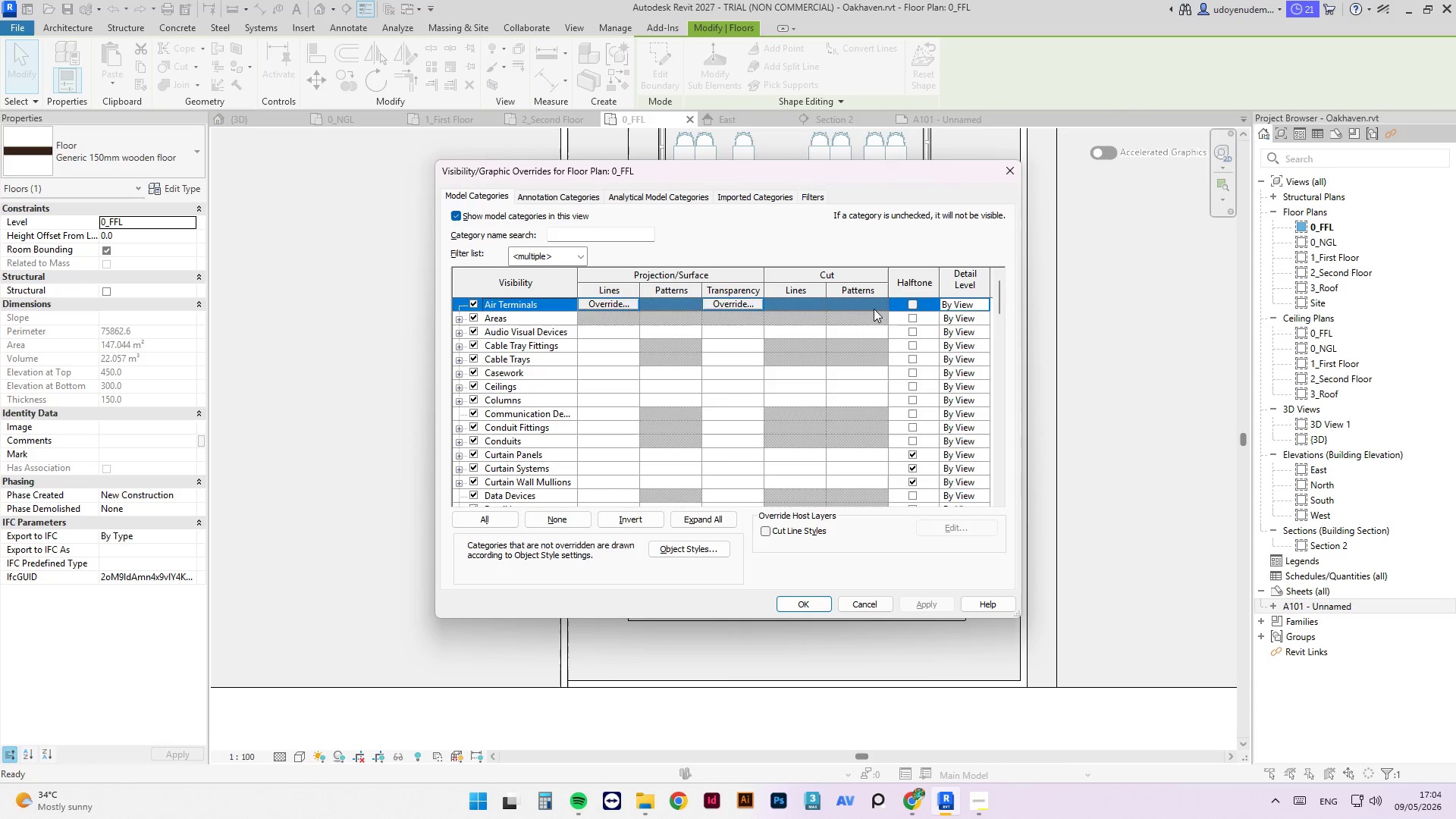 
left_click([1012, 169])
 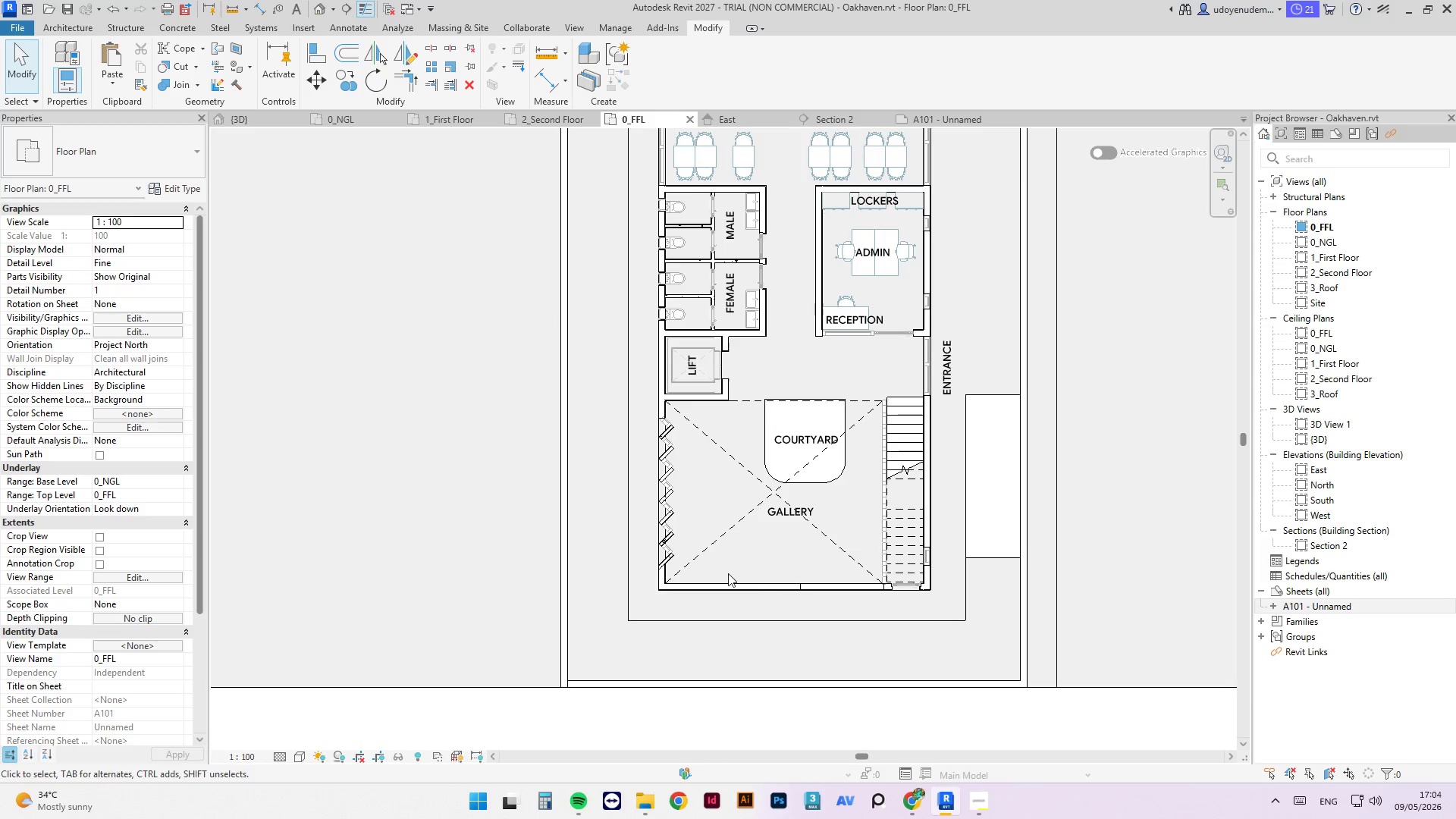 
key(Escape)
 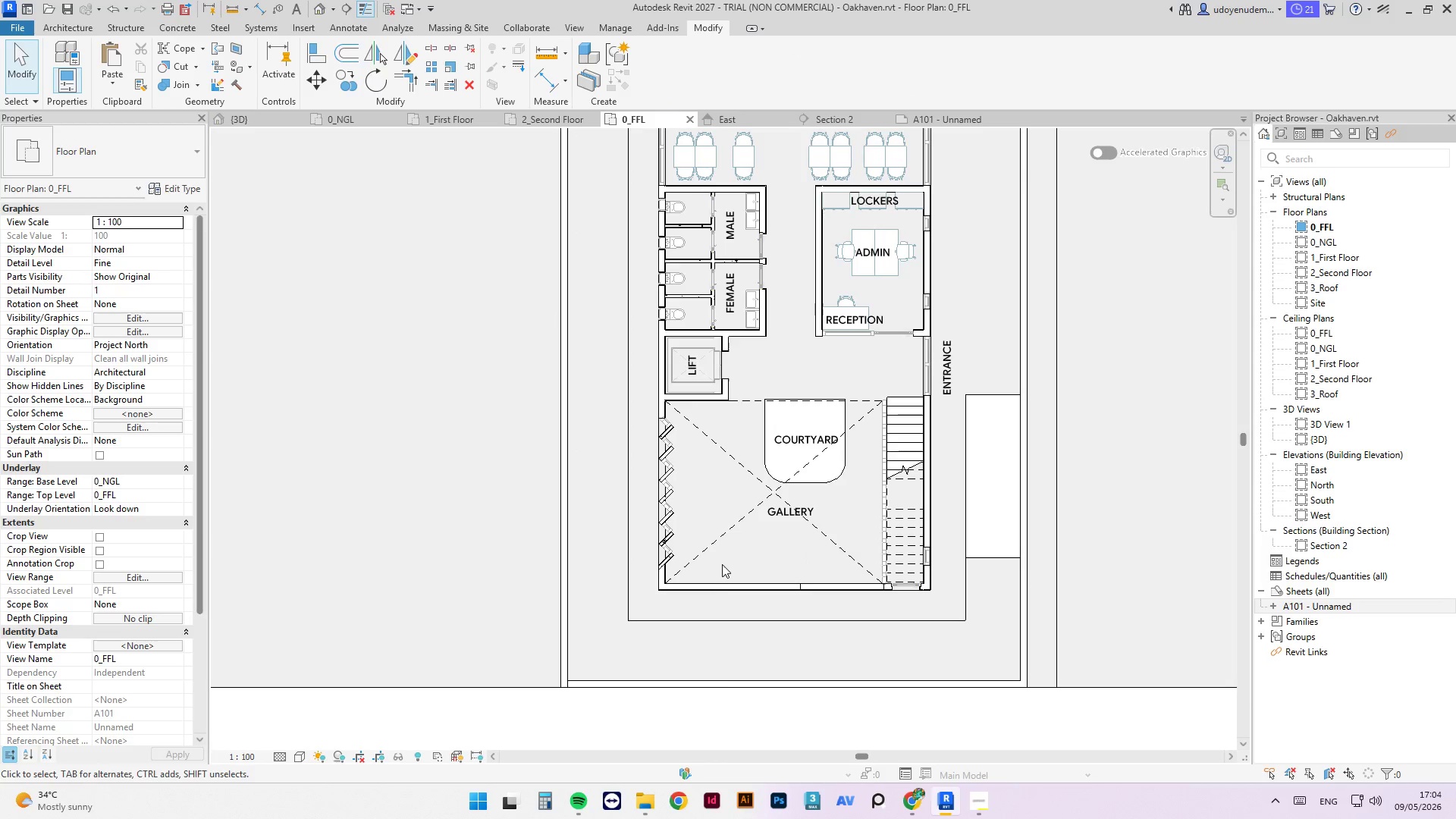 
key(Escape)
 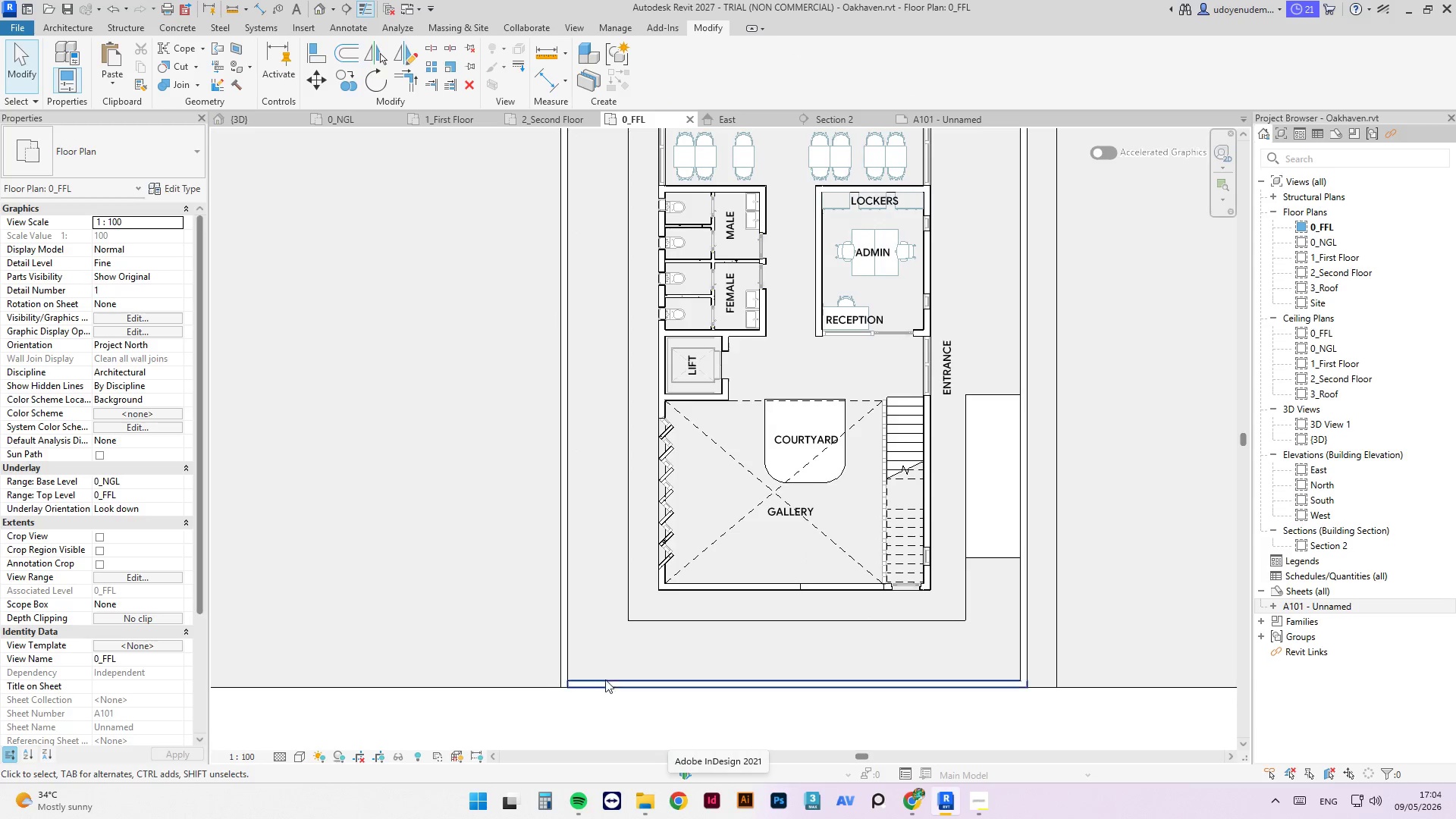 
scroll: coordinate [609, 699], scroll_direction: down, amount: 8.0
 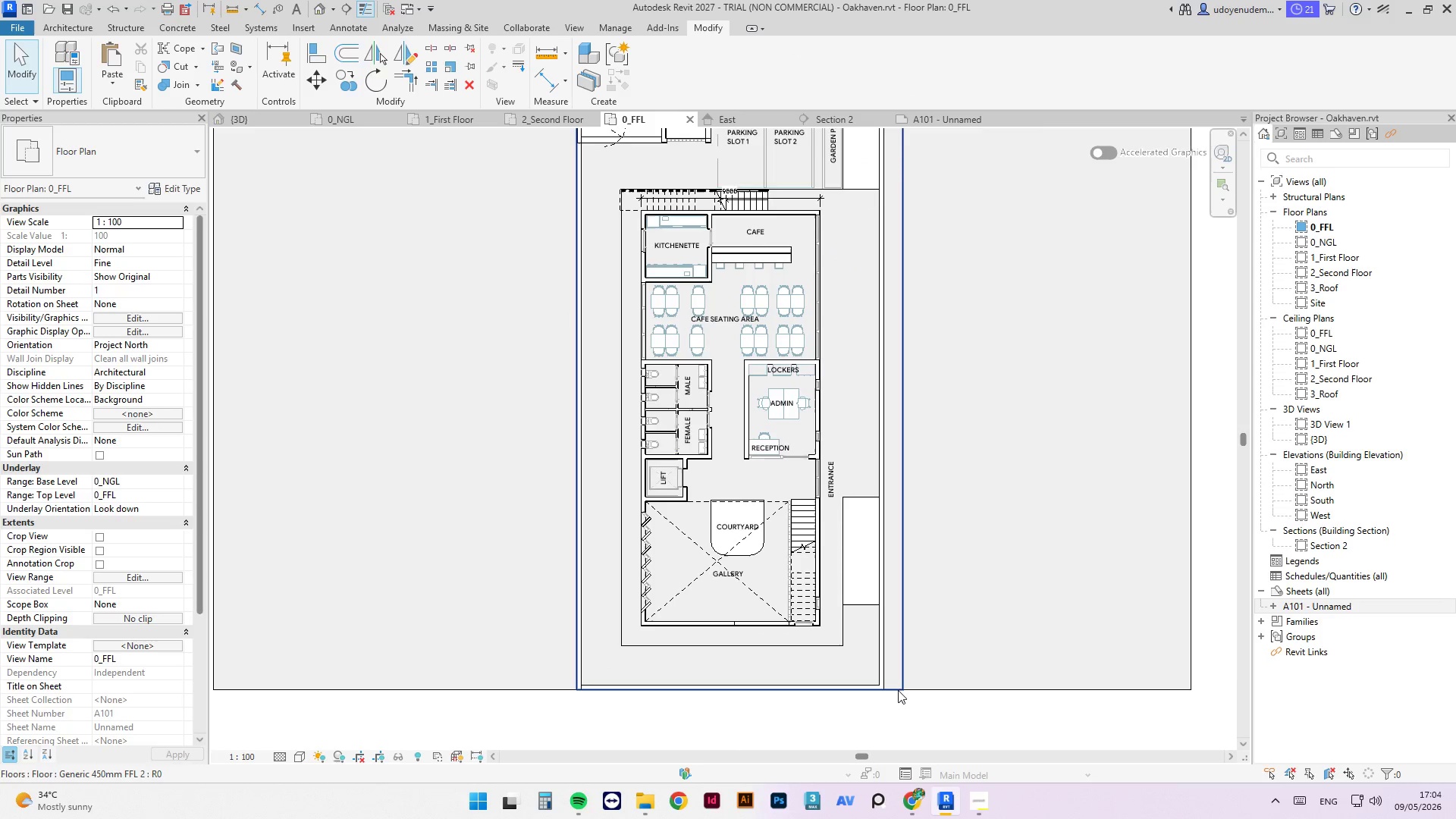 
left_click([897, 694])
 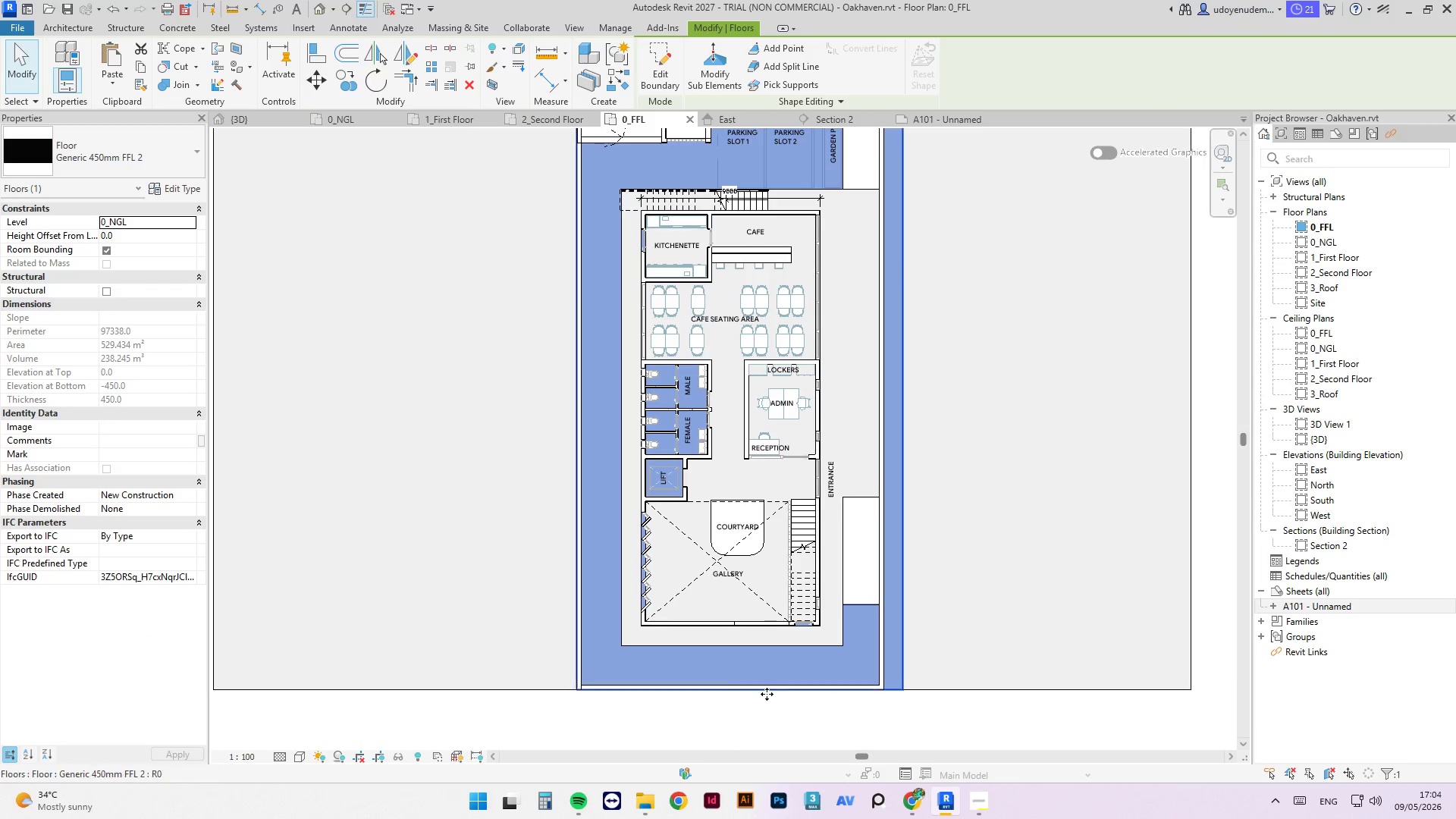 
scroll: coordinate [763, 731], scroll_direction: down, amount: 2.0
 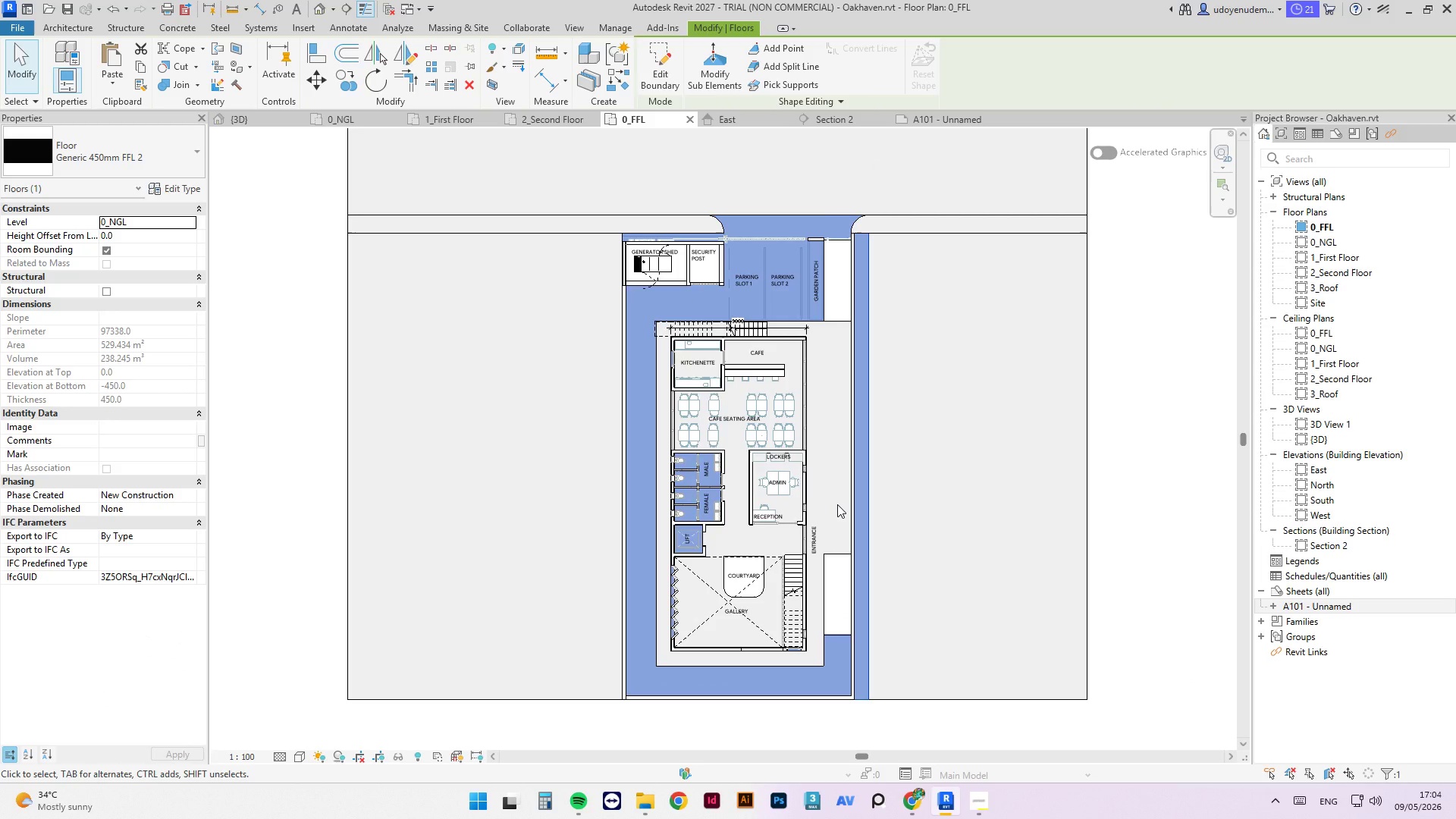 
key(Escape)
 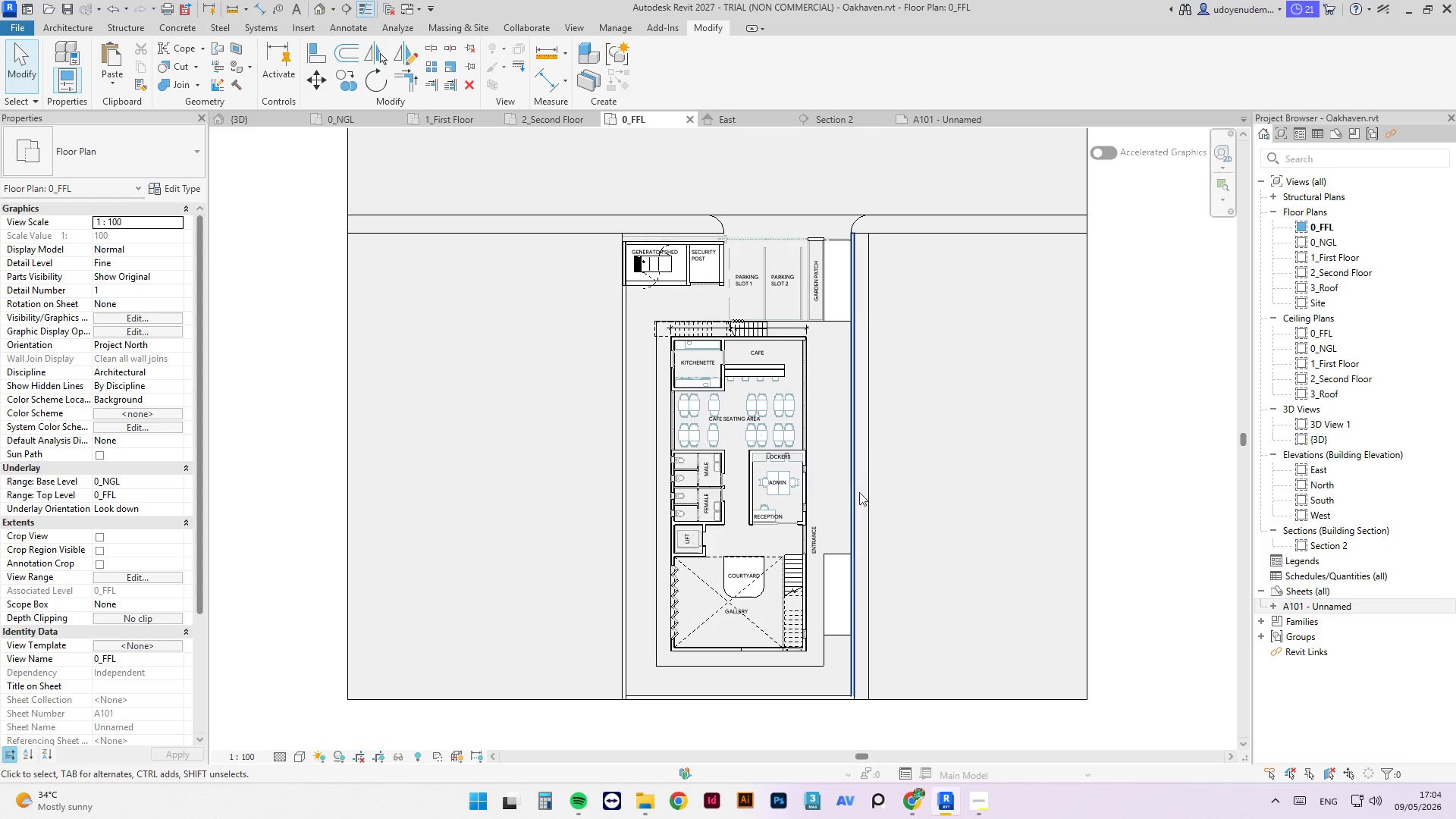 
left_click([862, 703])
 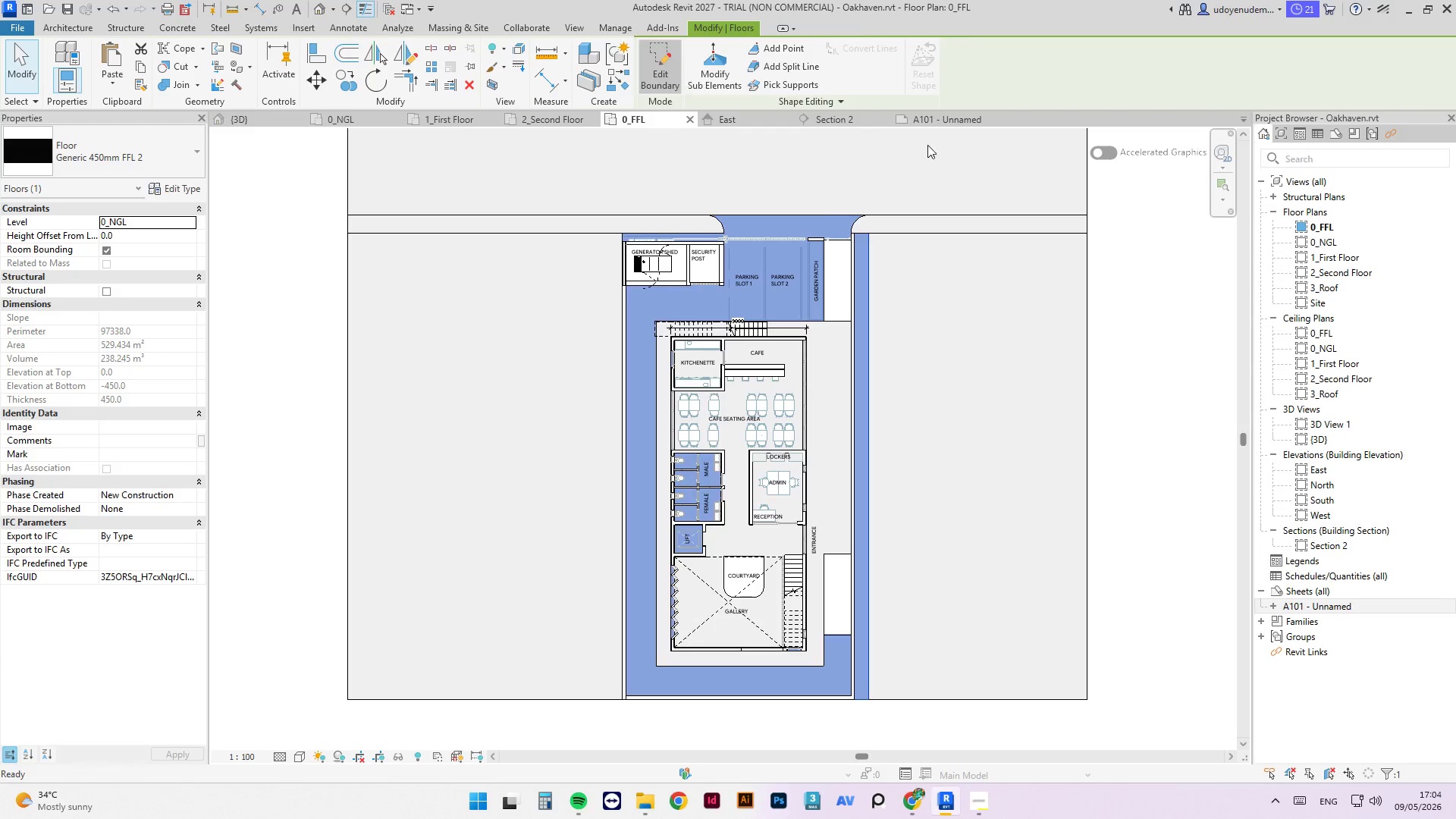 
scroll: coordinate [849, 233], scroll_direction: up, amount: 6.0
 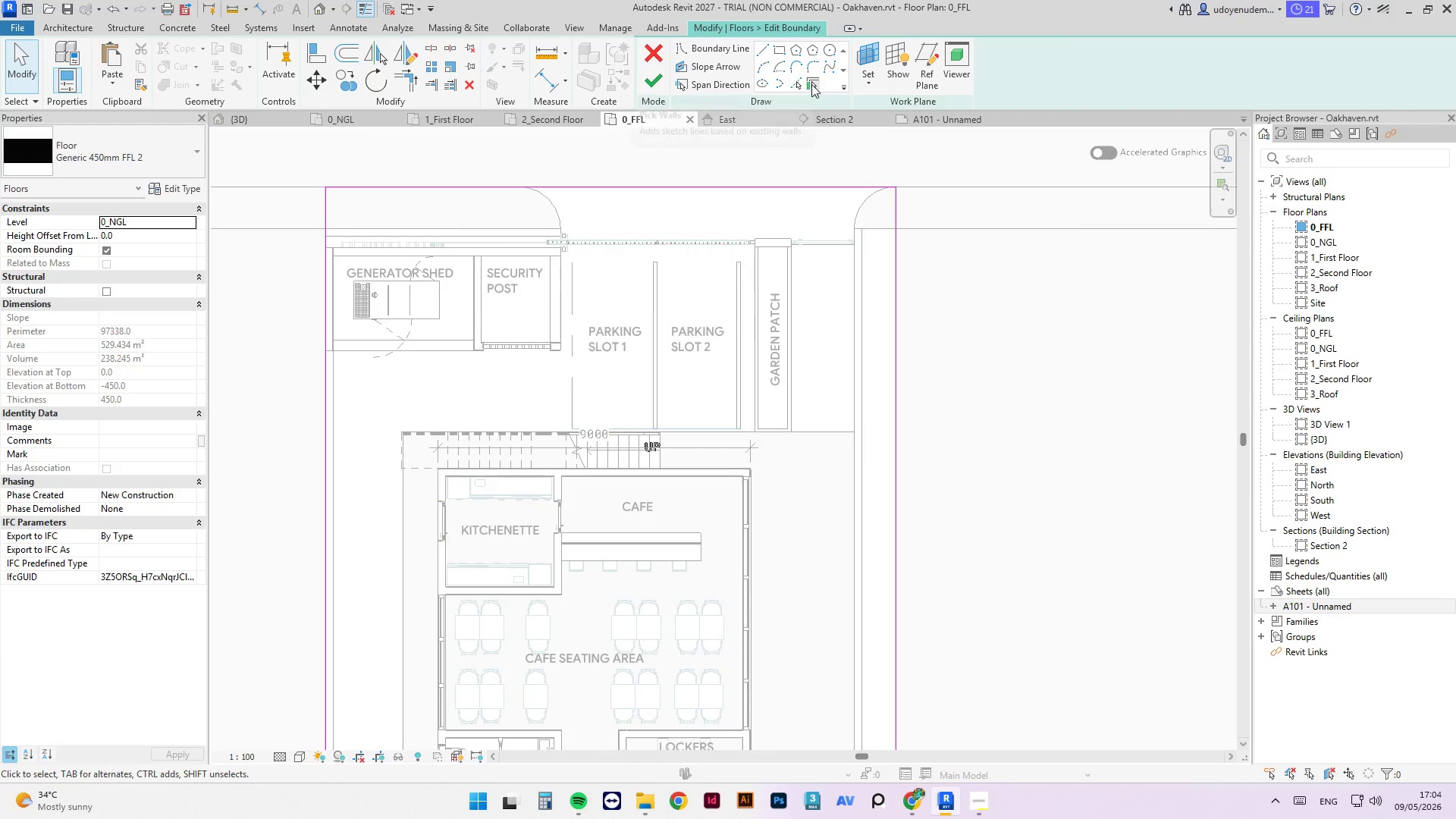 
left_click([795, 82])
 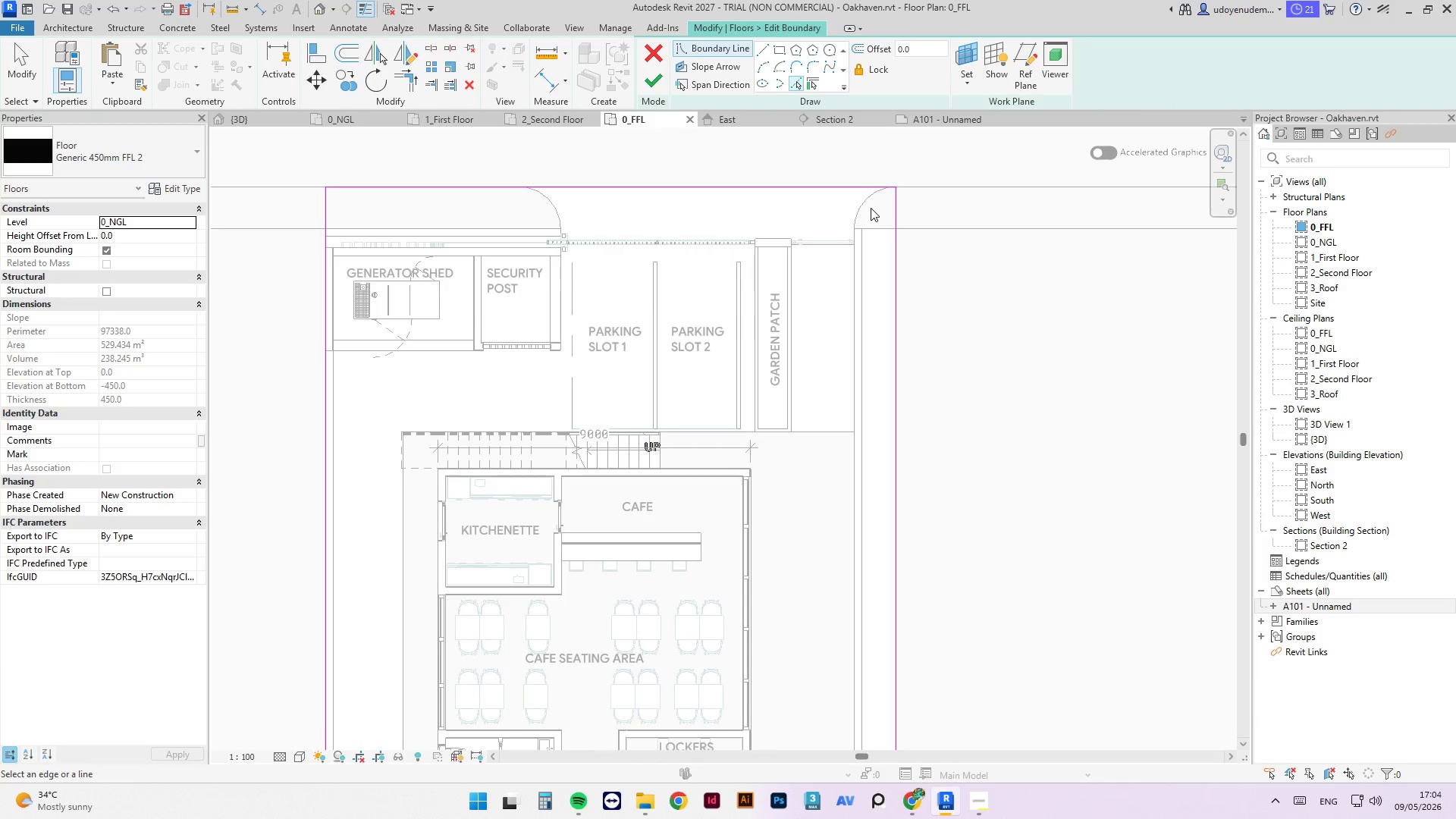 
left_click([864, 204])
 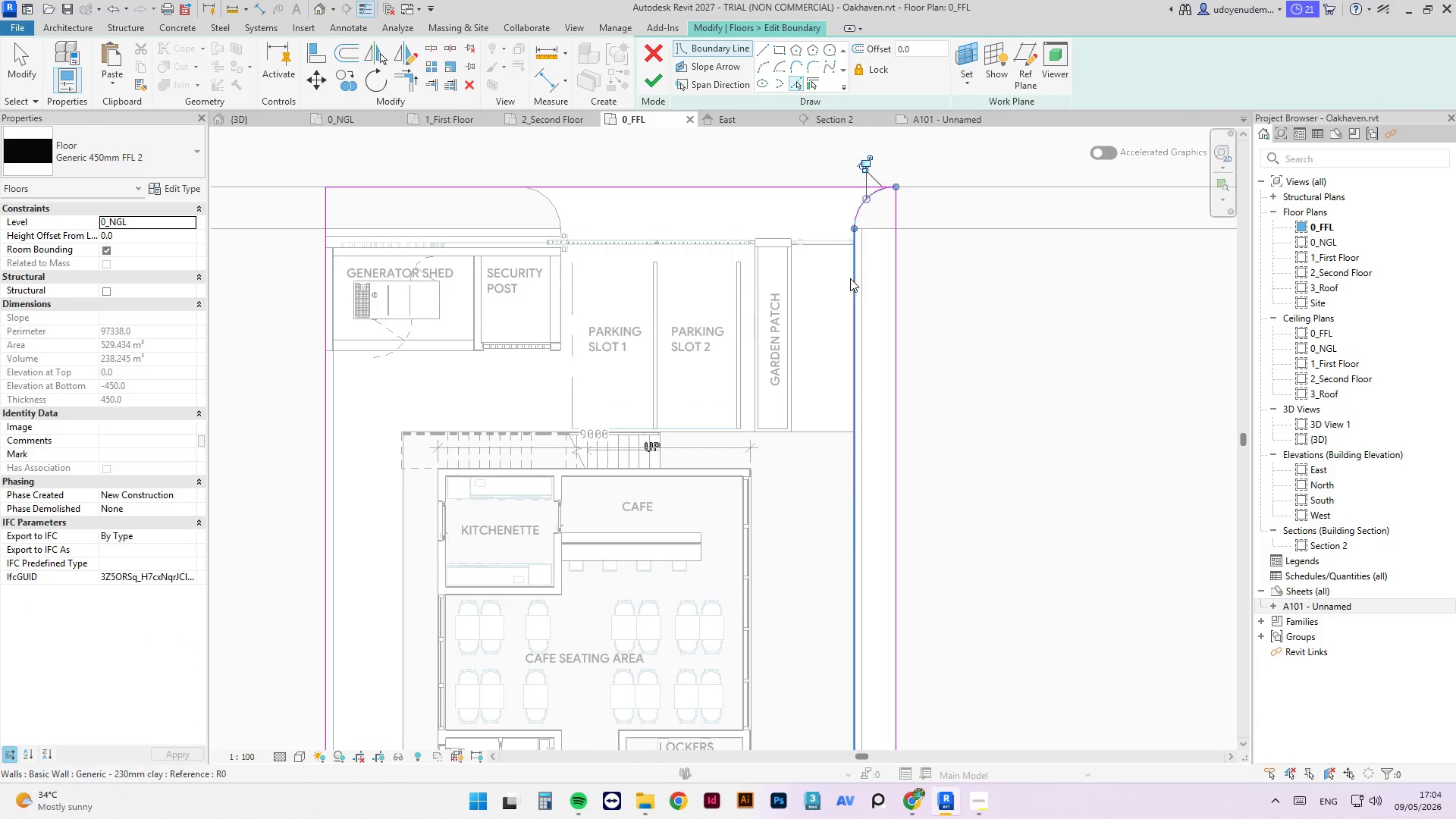 
left_click([850, 278])
 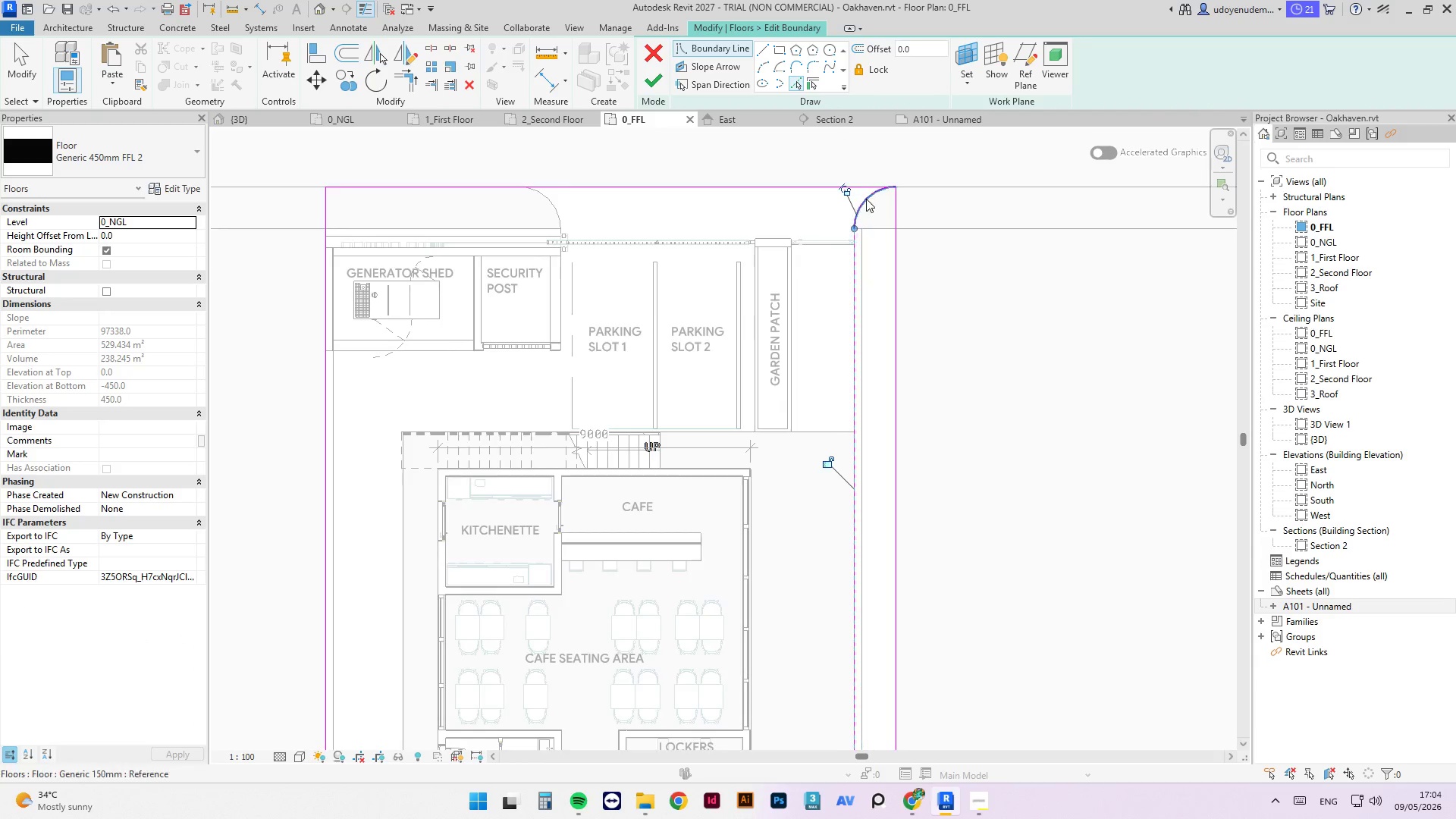 
scroll: coordinate [861, 416], scroll_direction: up, amount: 5.0
 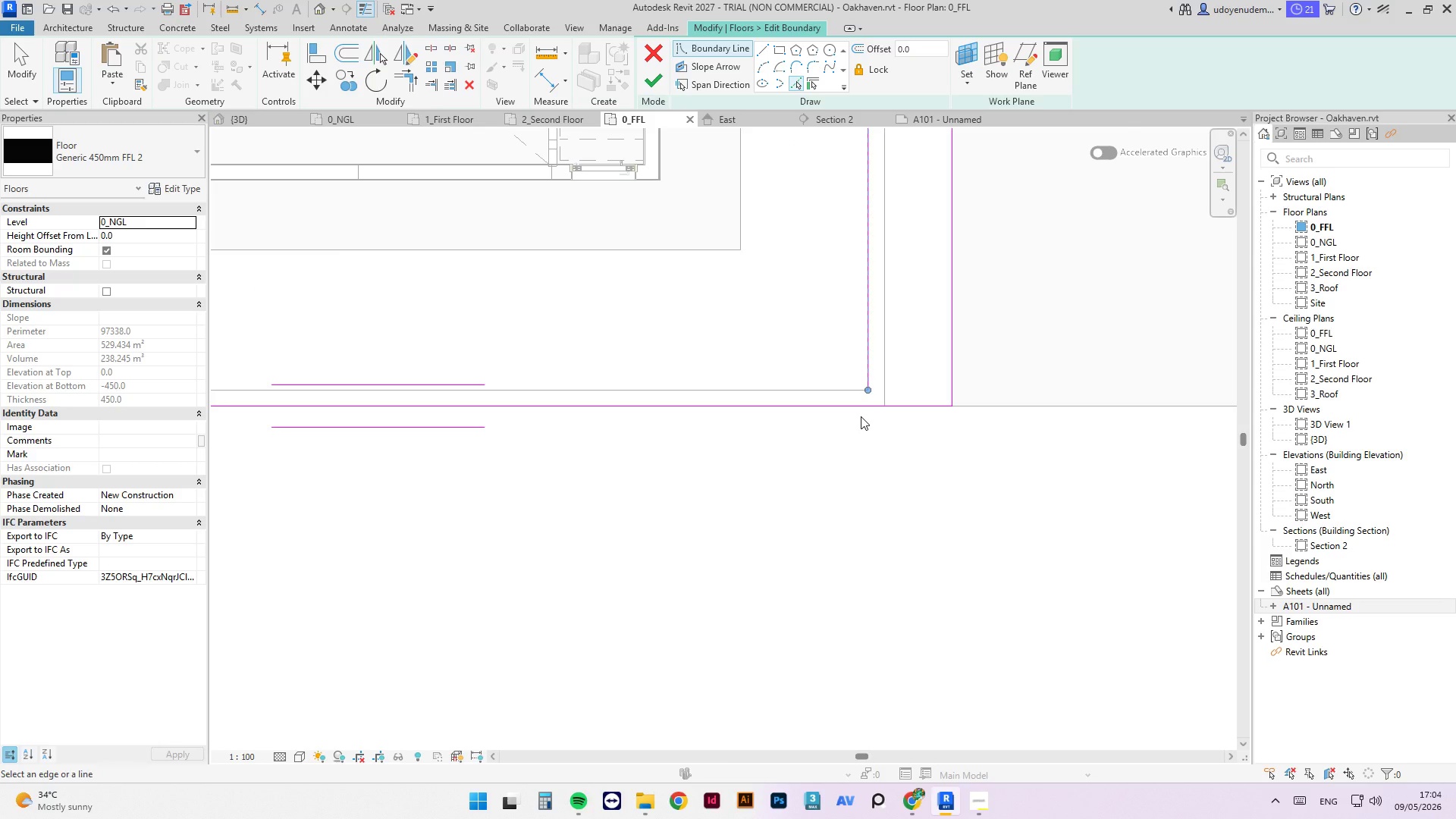 
type(tr)
 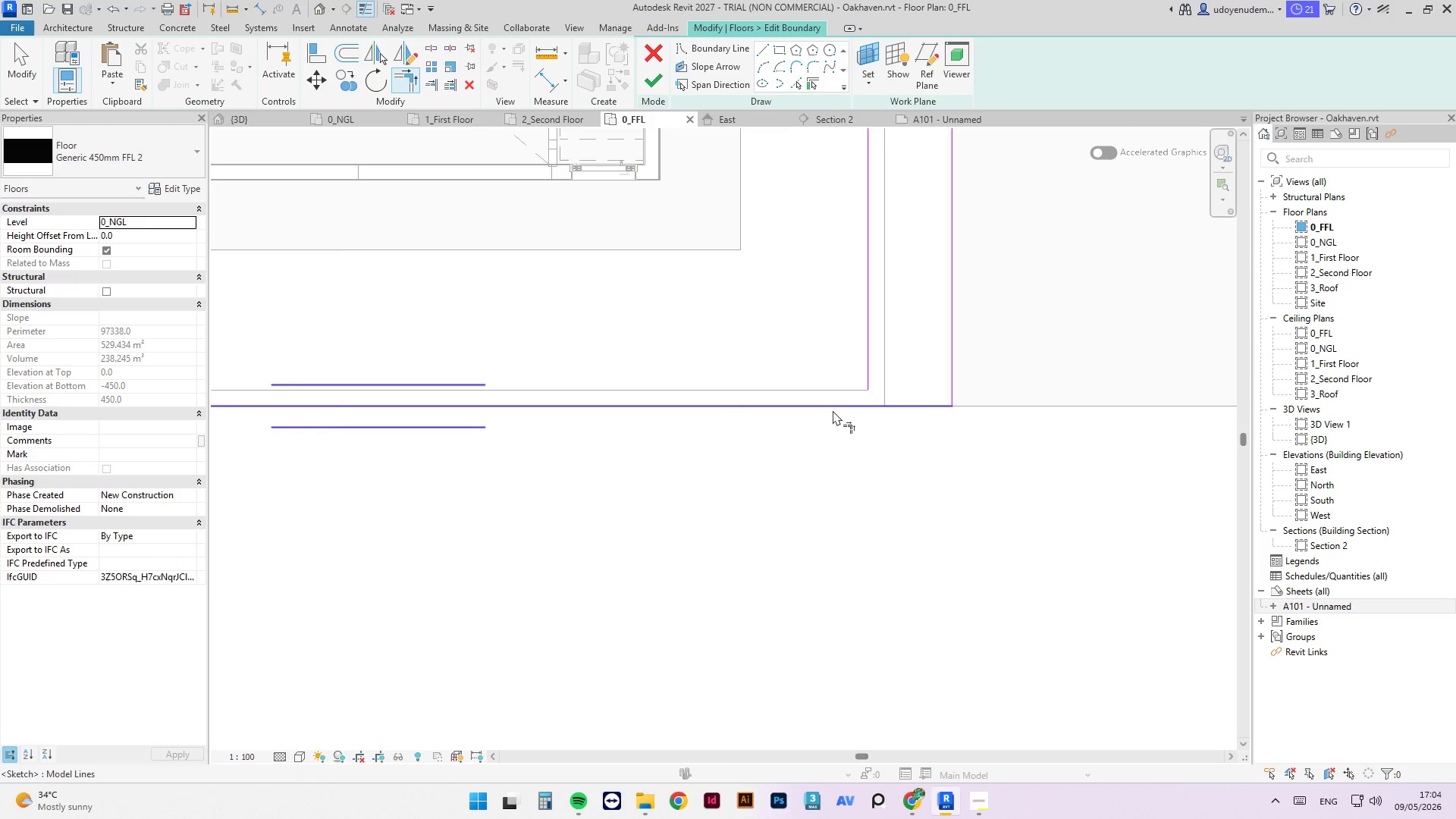 
left_click([835, 403])
 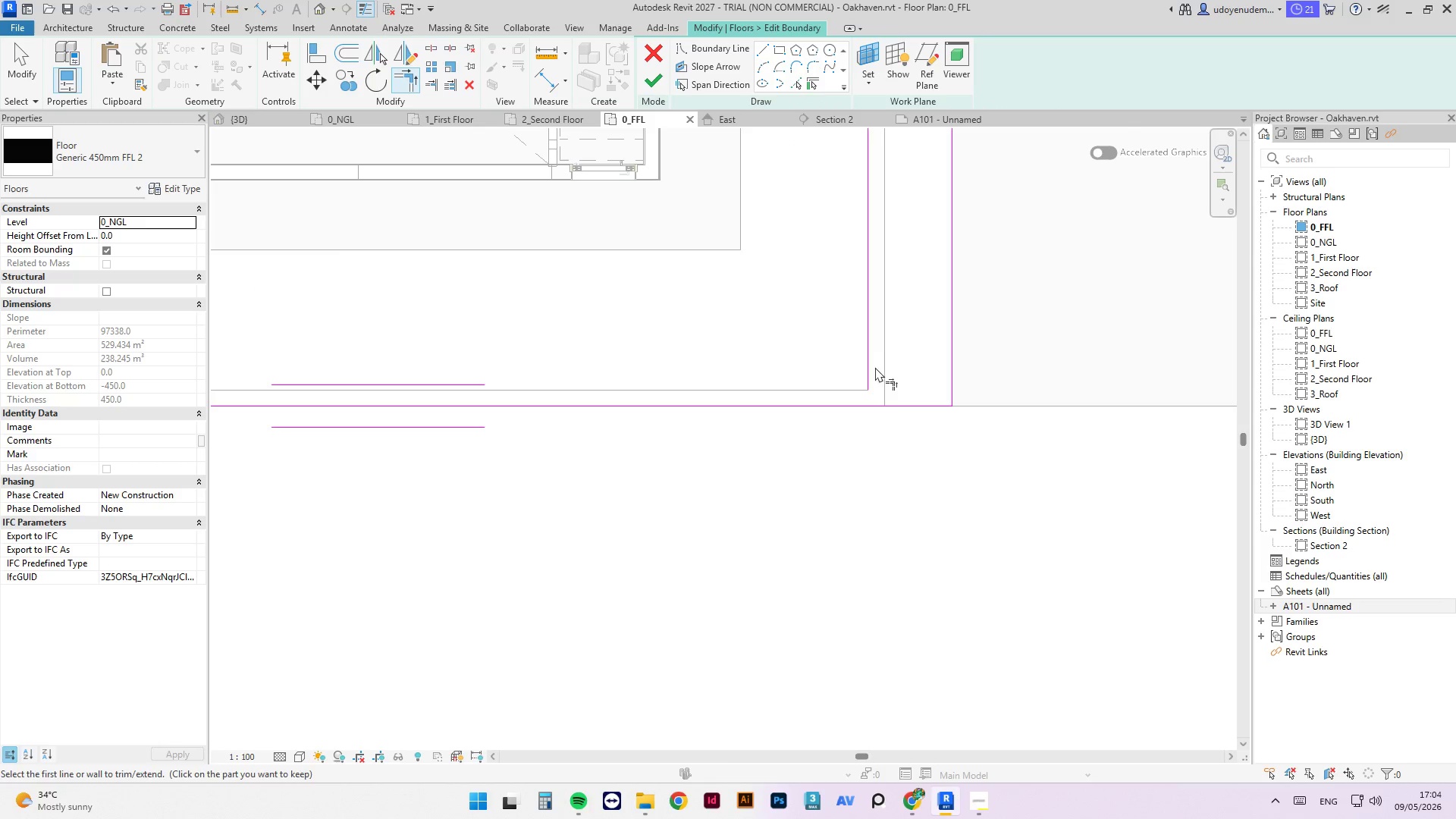 
double_click([869, 367])
 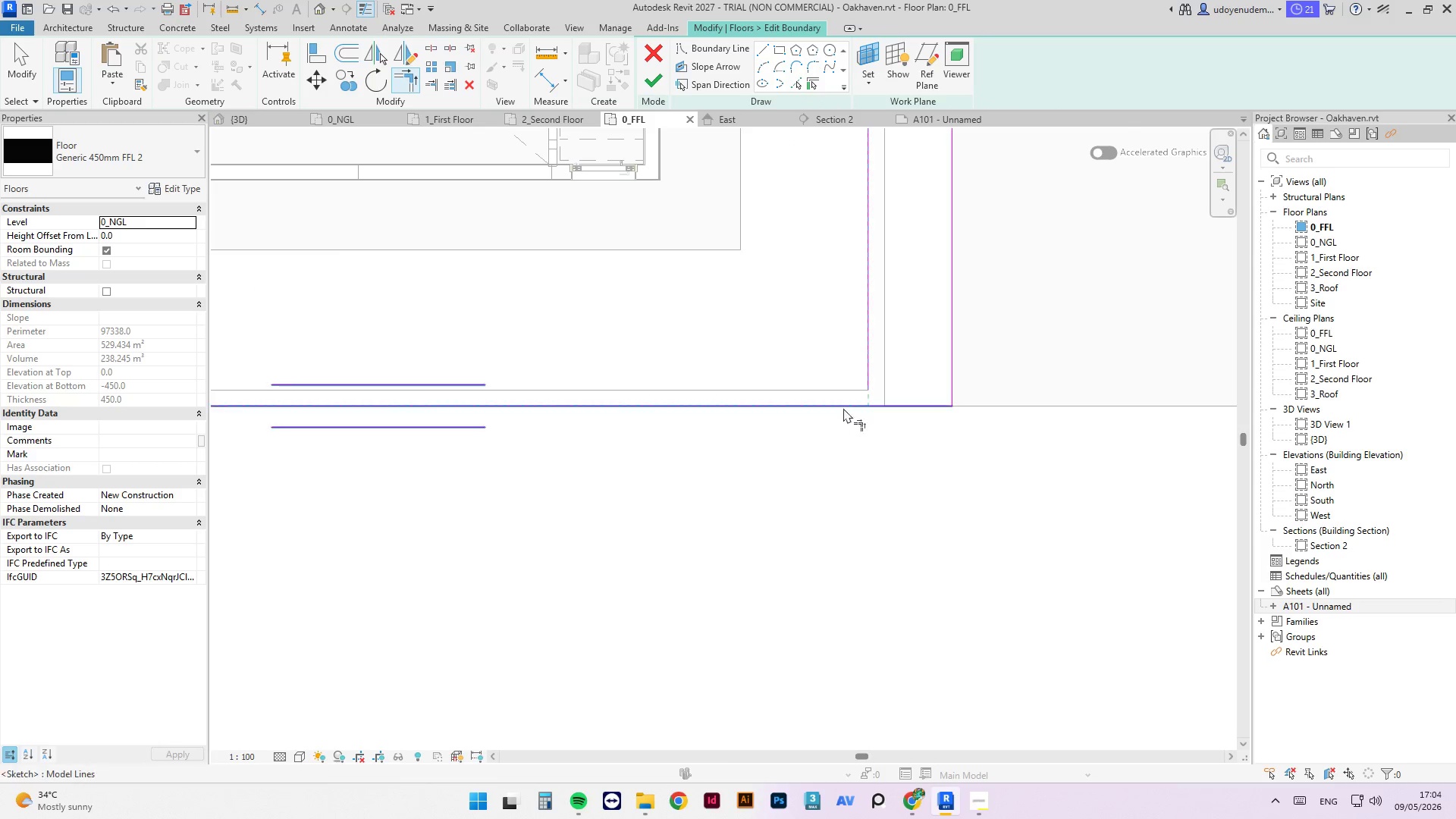 
left_click([839, 403])
 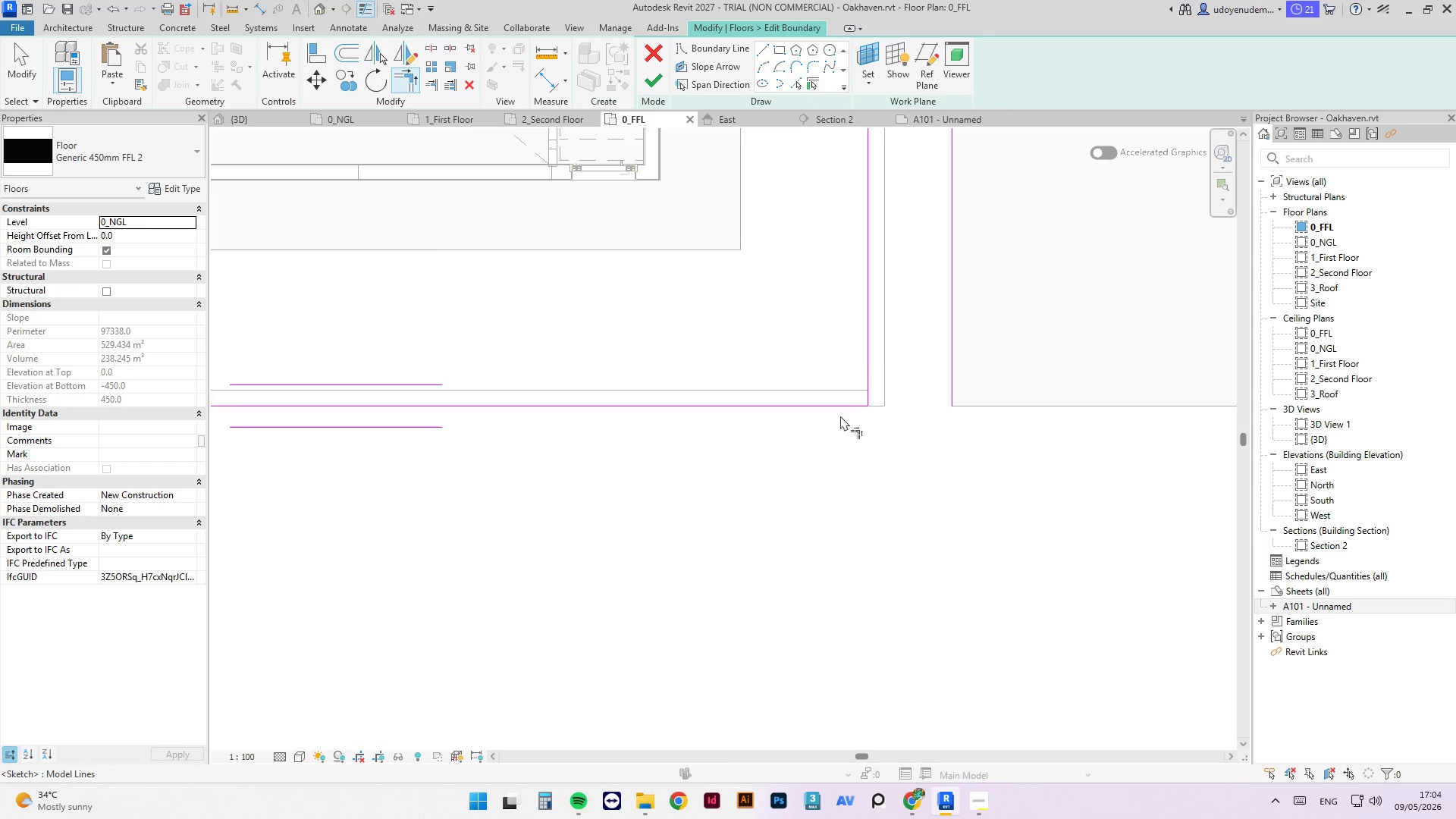 
key(Escape)
 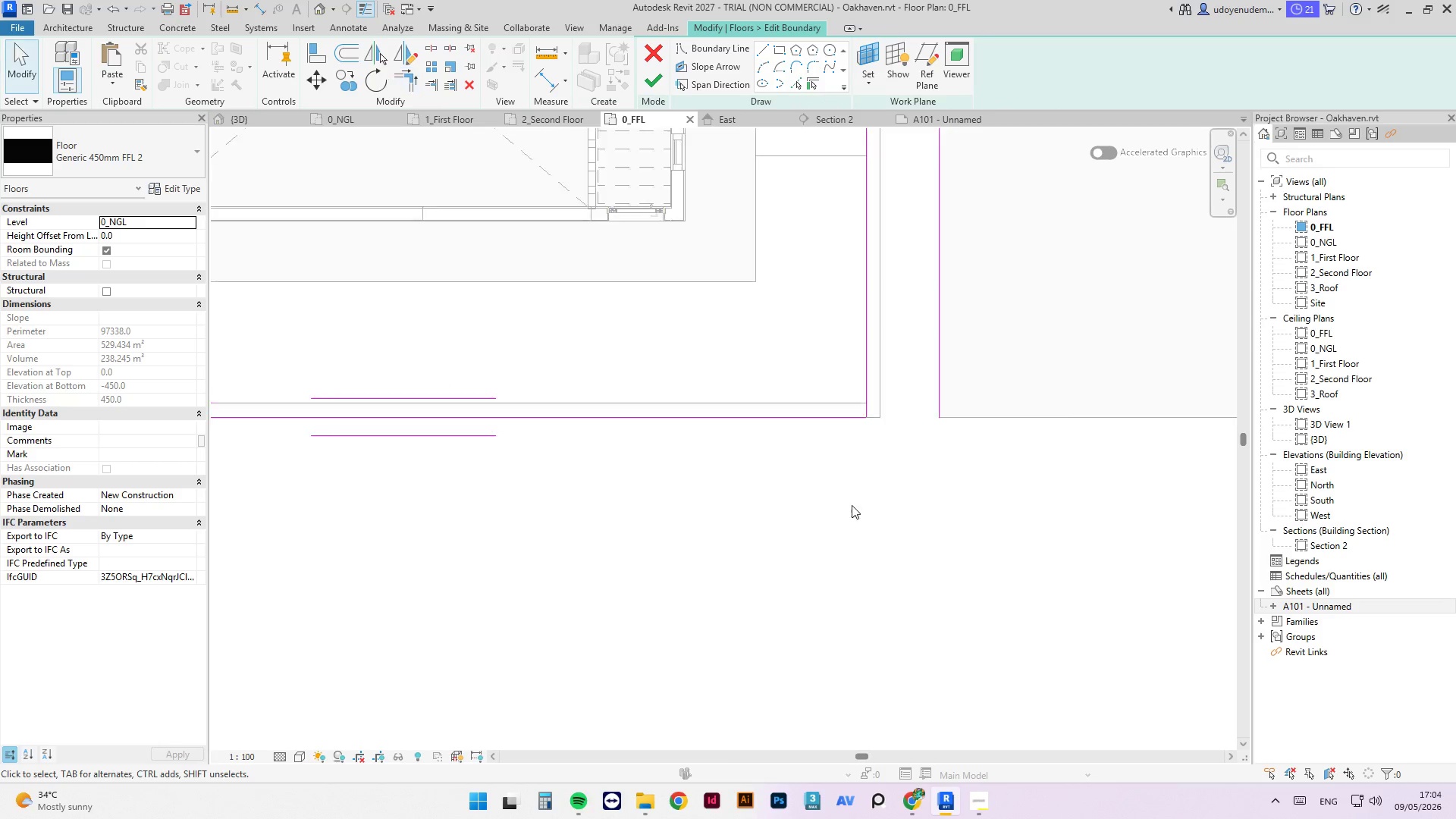 
key(Escape)
 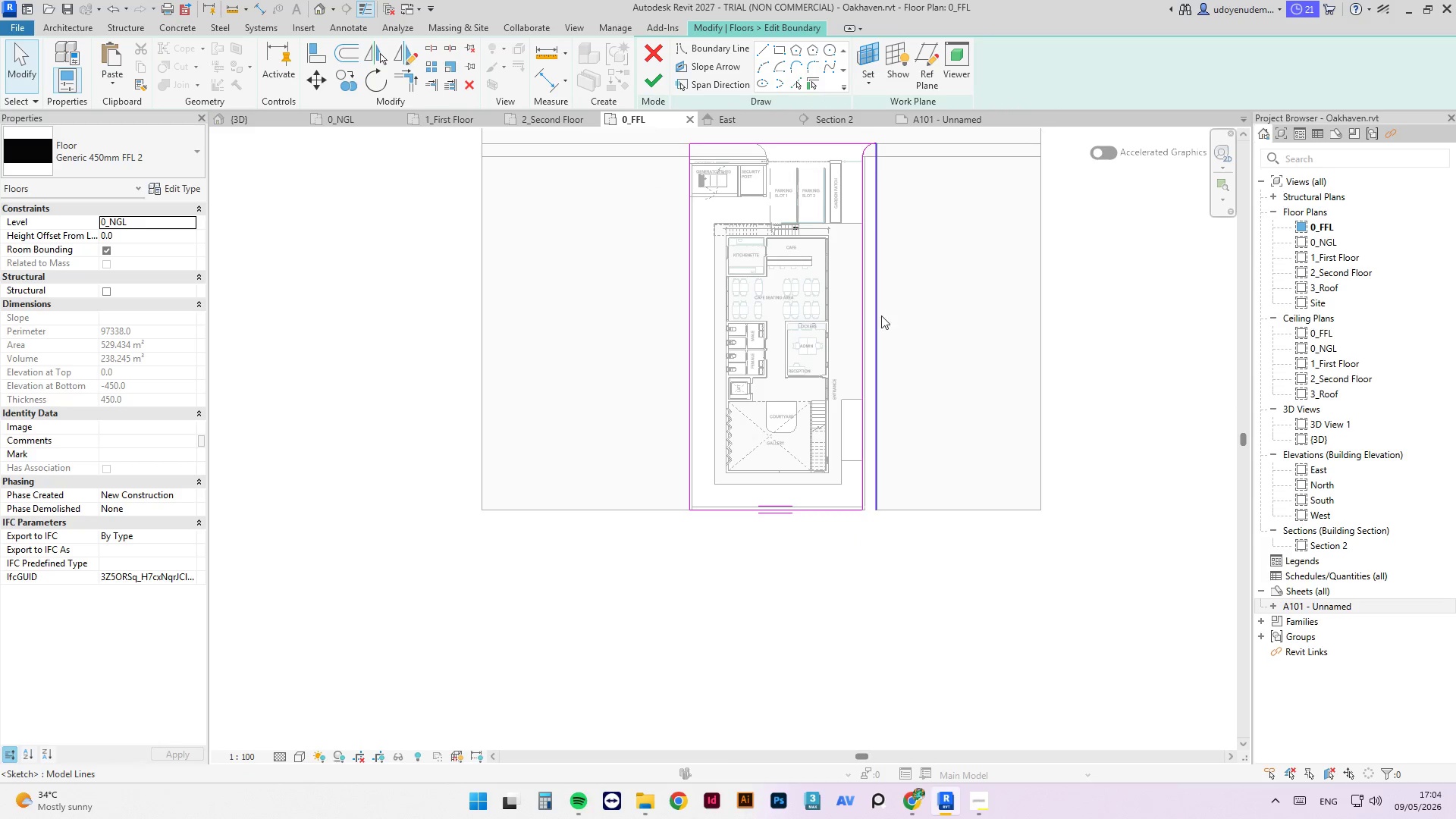 
scroll: coordinate [868, 537], scroll_direction: down, amount: 13.0
 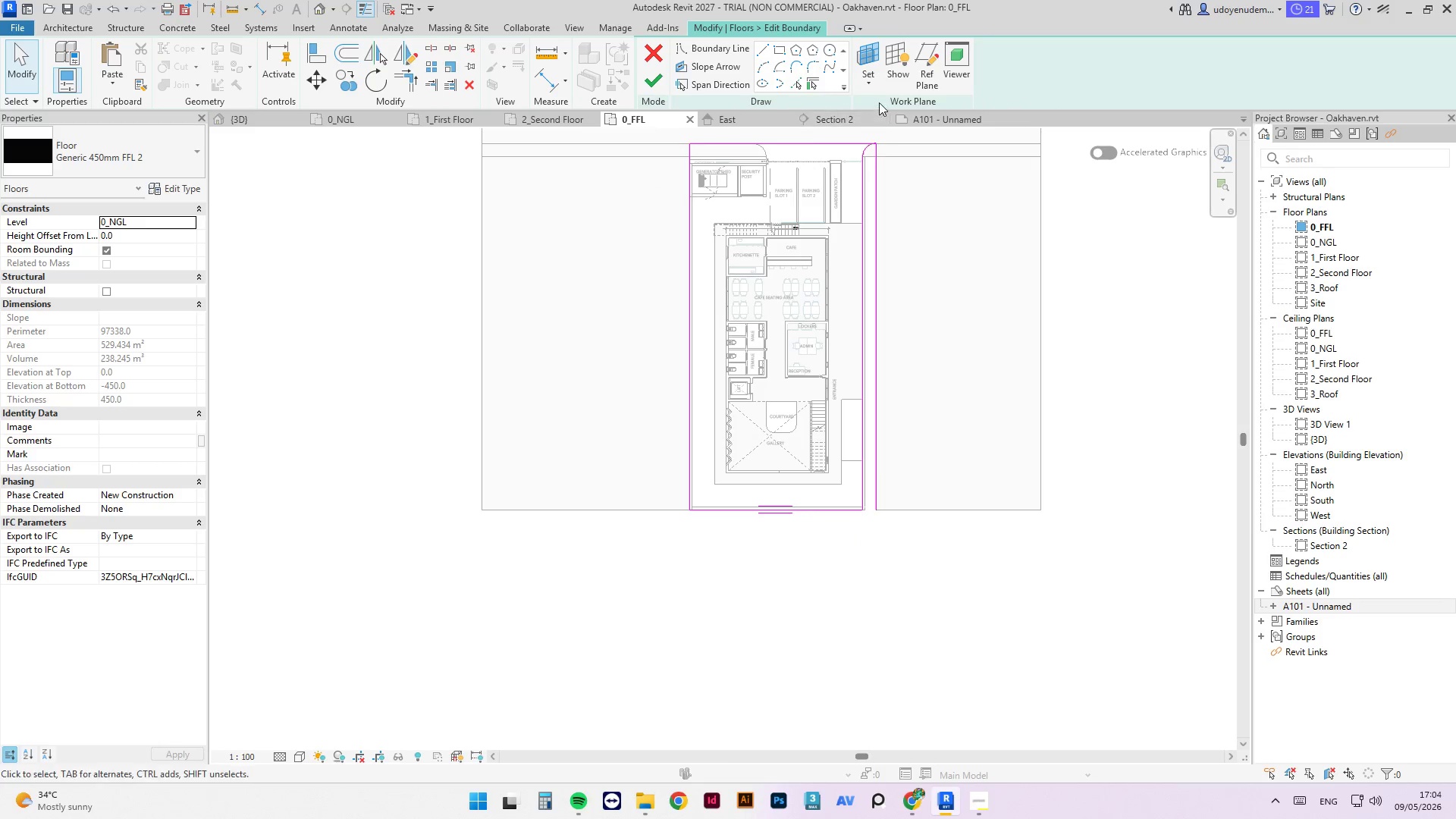 
key(Escape)
 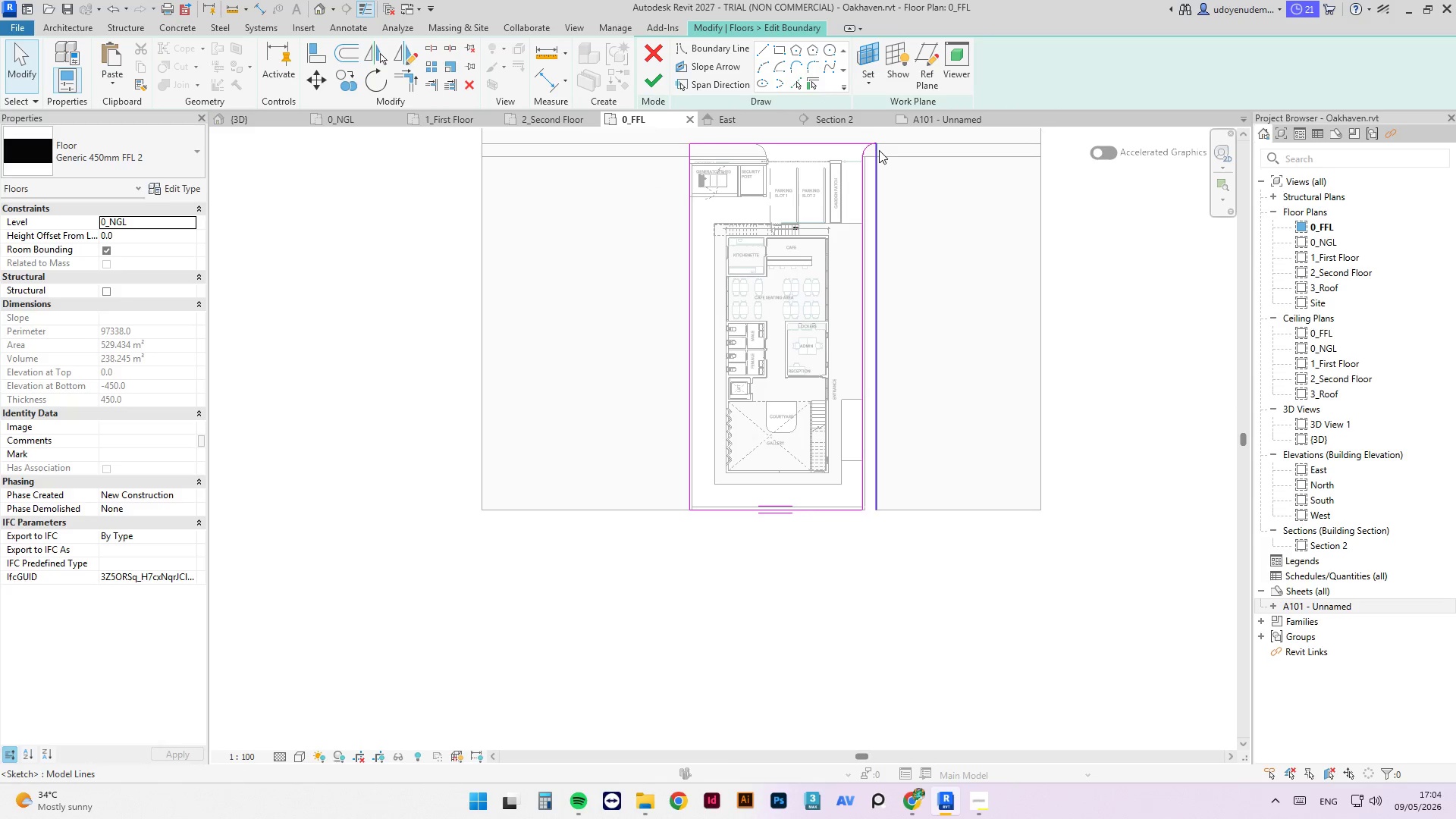 
scroll: coordinate [879, 102], scroll_direction: up, amount: 3.0
 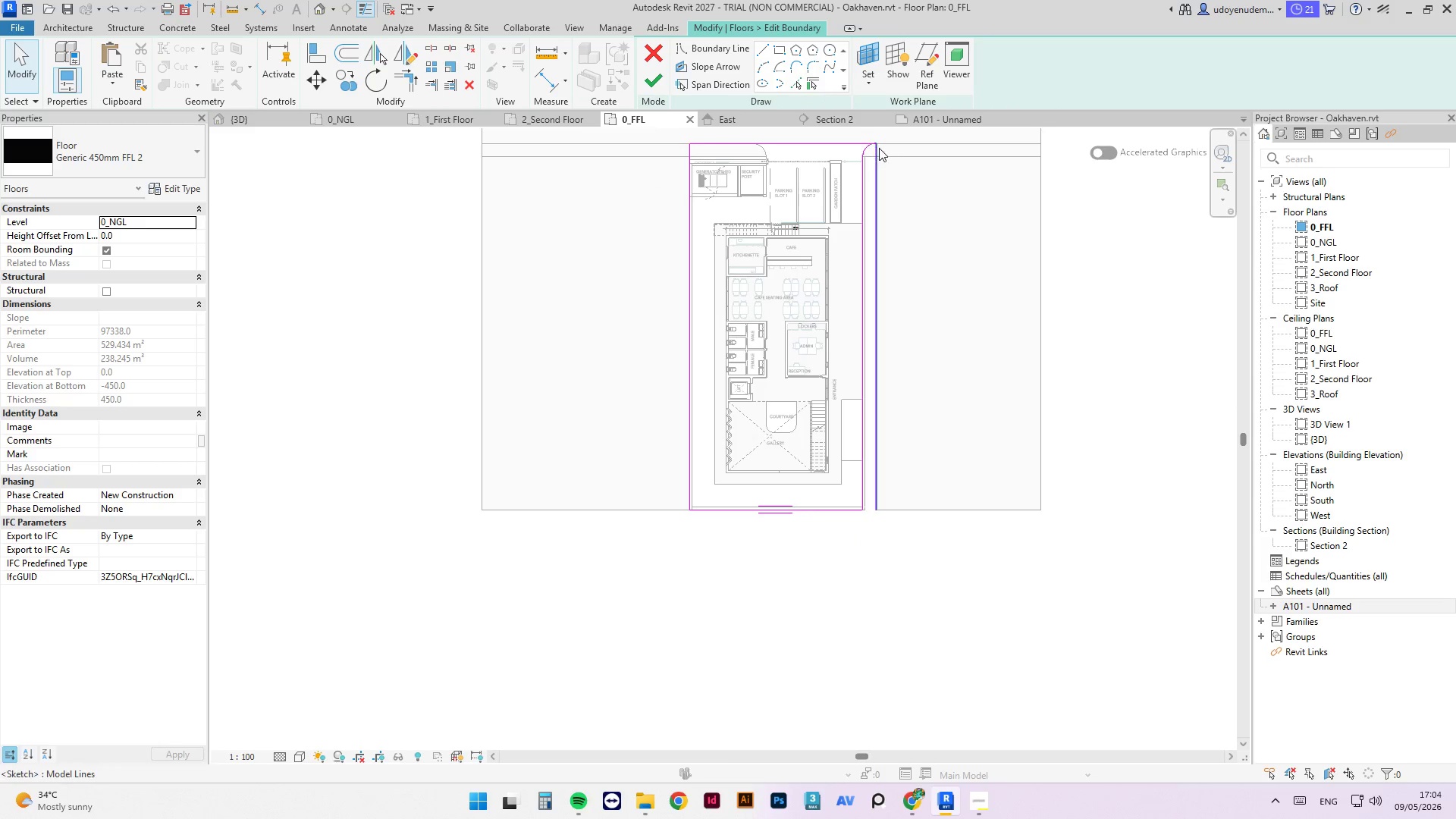 
left_click([879, 150])
 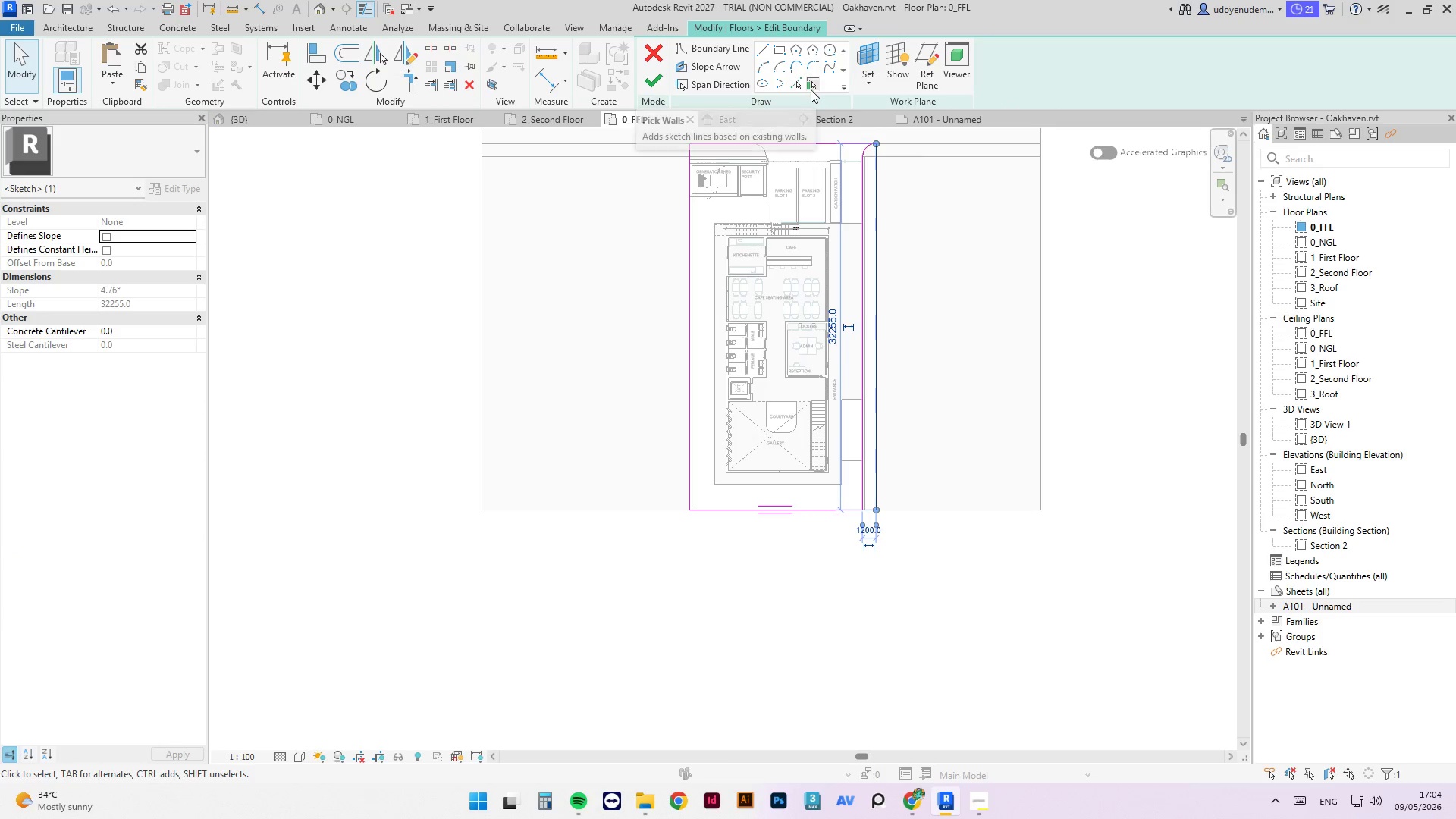 
key(Delete)
 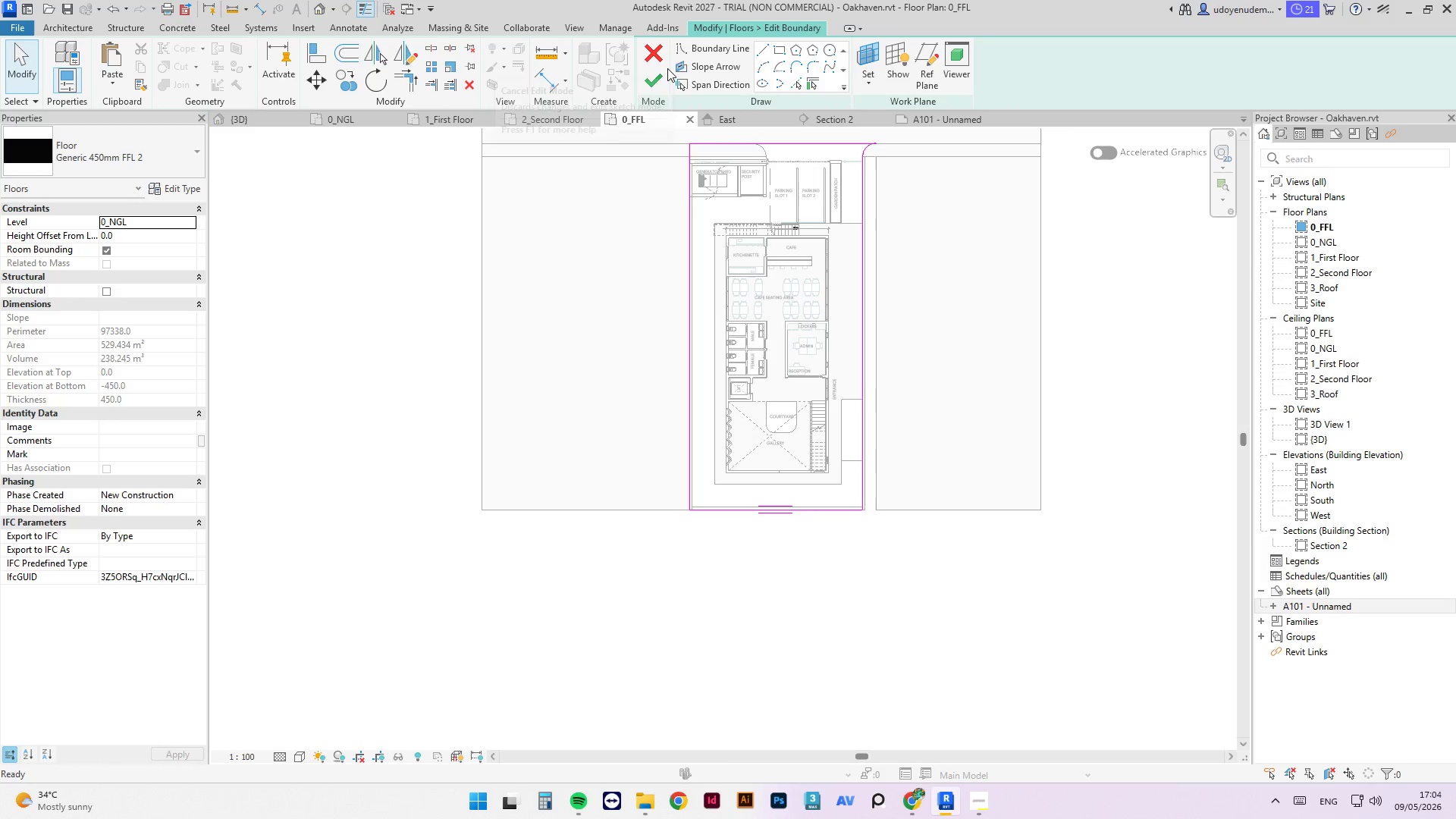 
left_click([665, 69])
 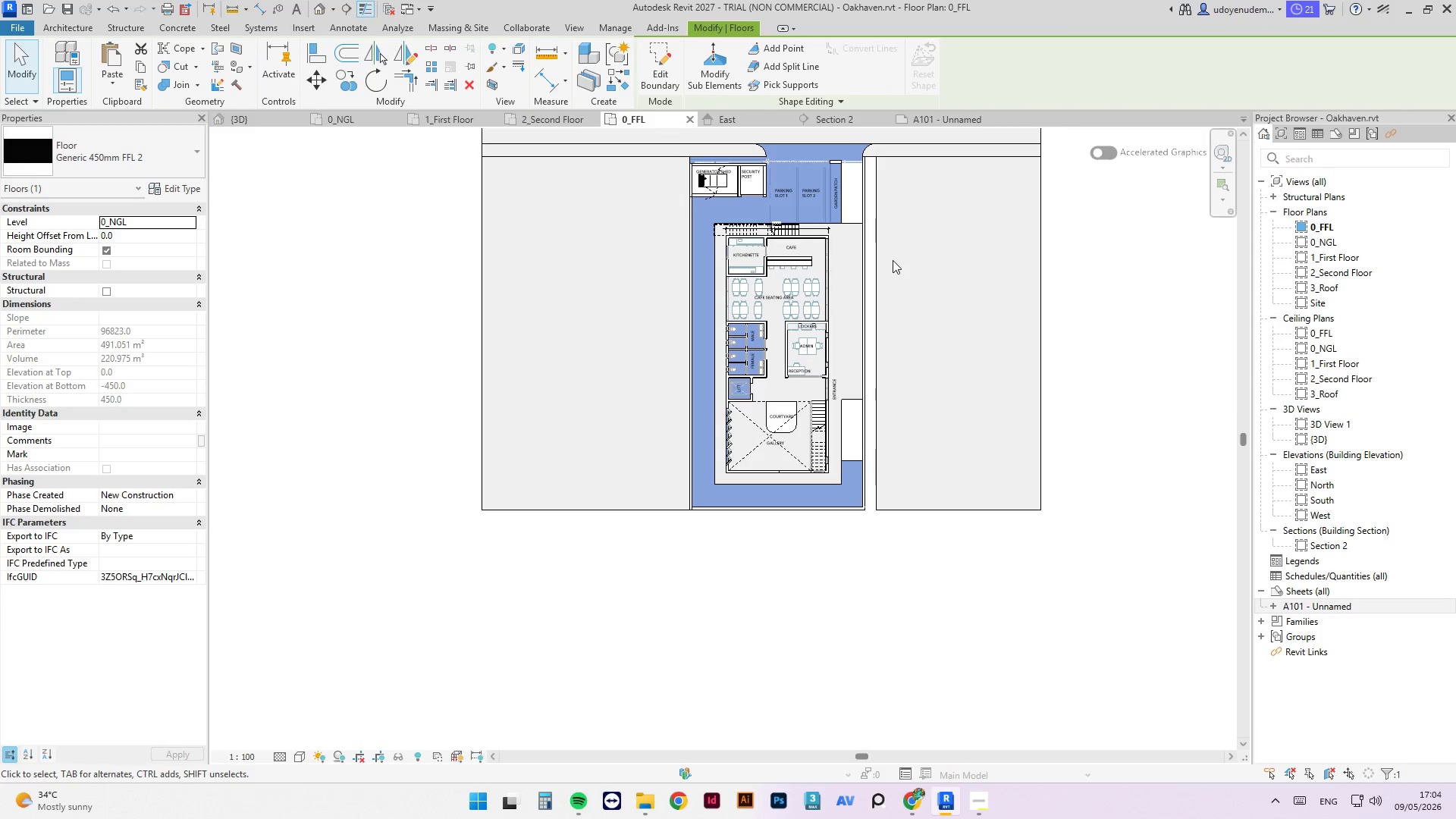 
left_click([873, 244])
 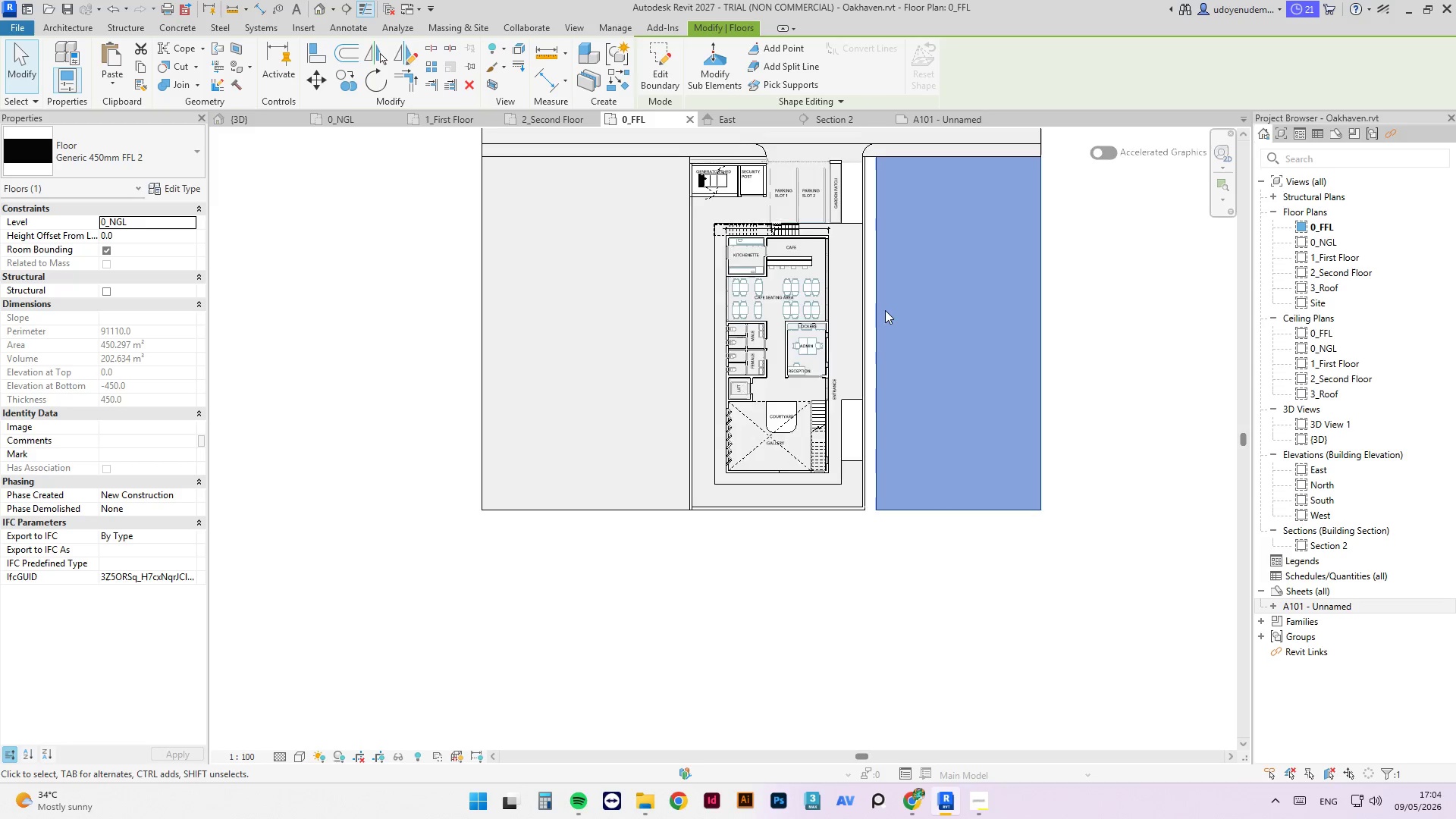 
scroll: coordinate [885, 310], scroll_direction: up, amount: 3.0
 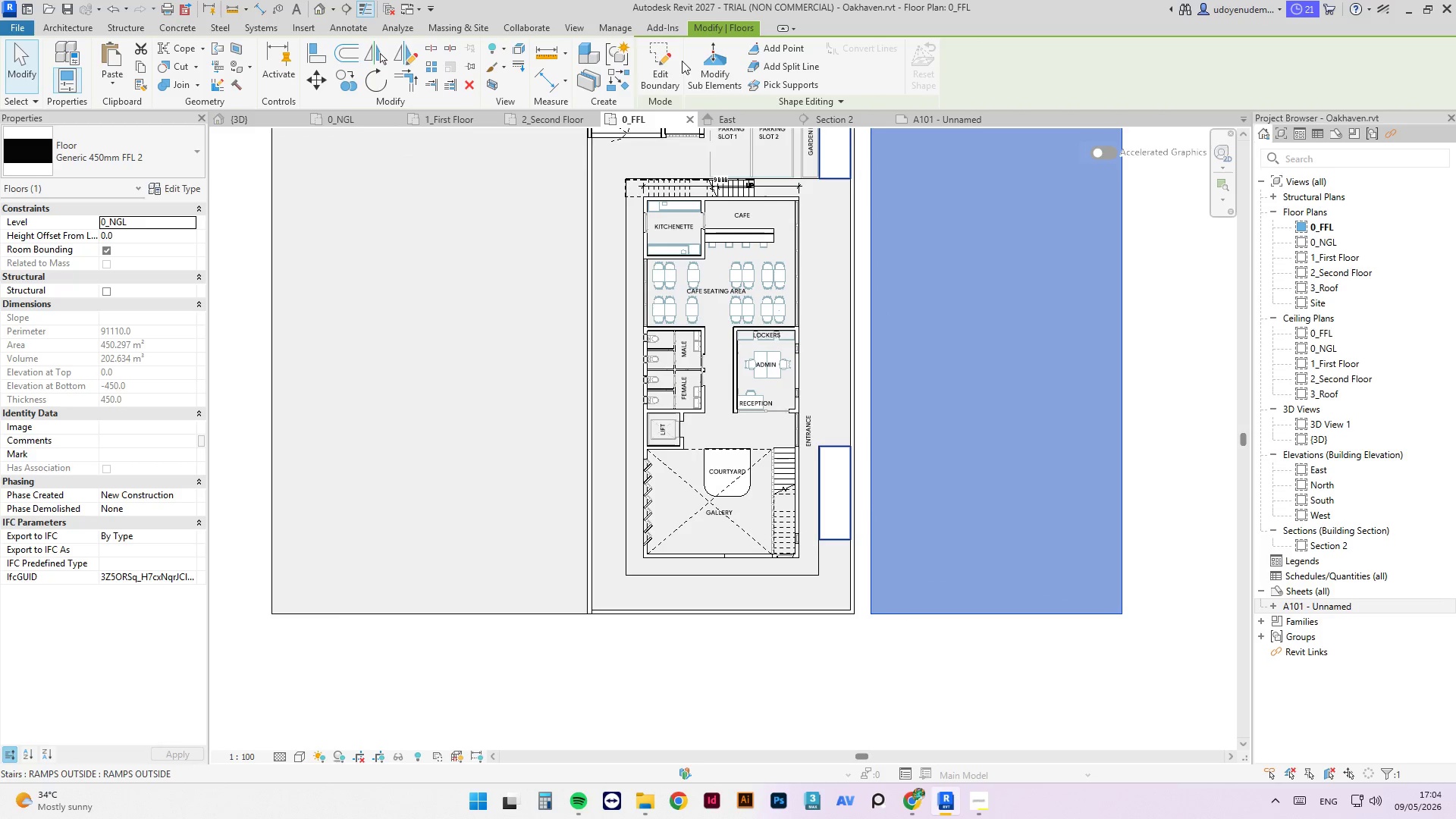 
left_click([673, 60])
 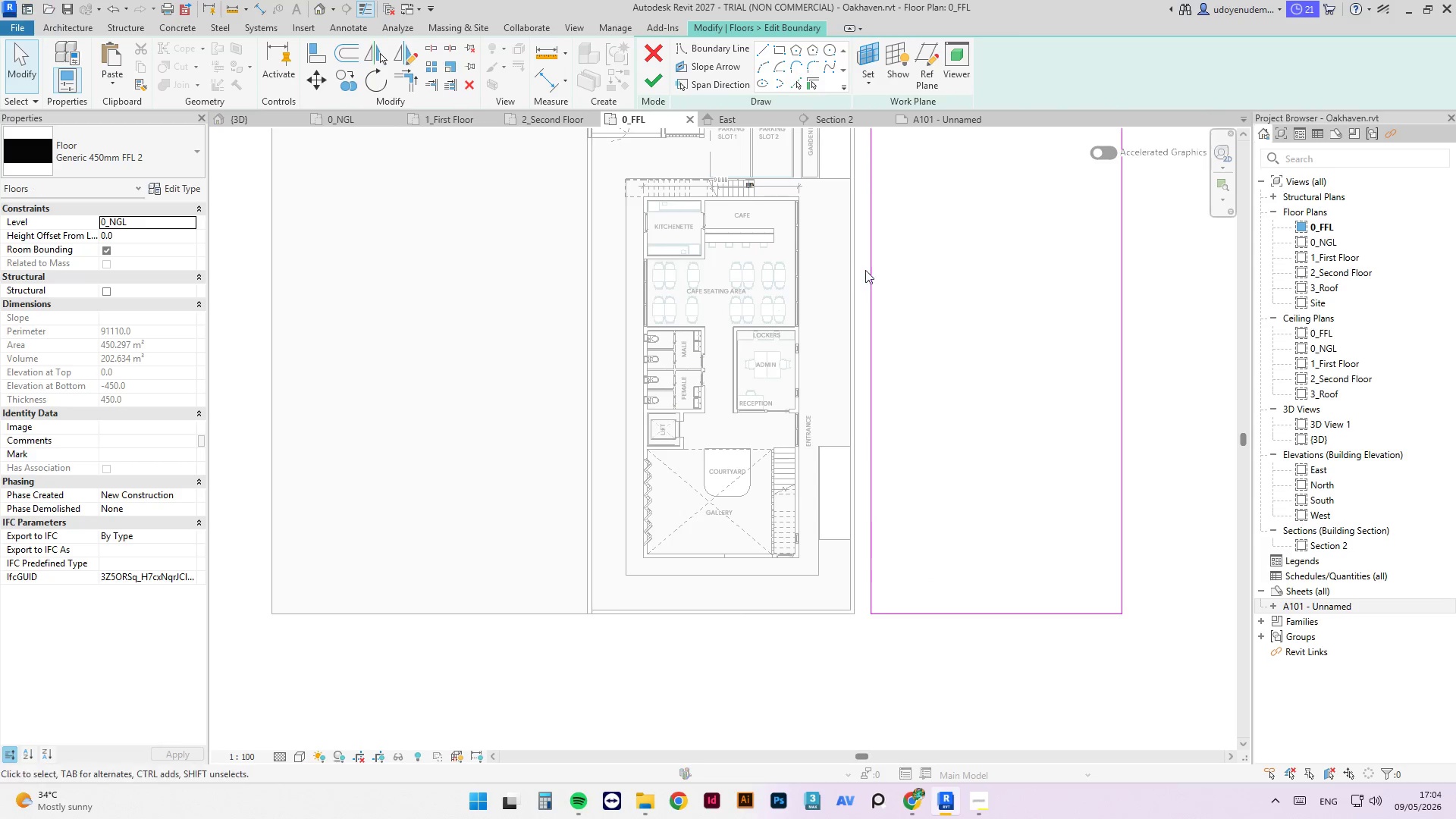 
left_click_drag(start_coordinate=[876, 275], to_coordinate=[864, 281])
 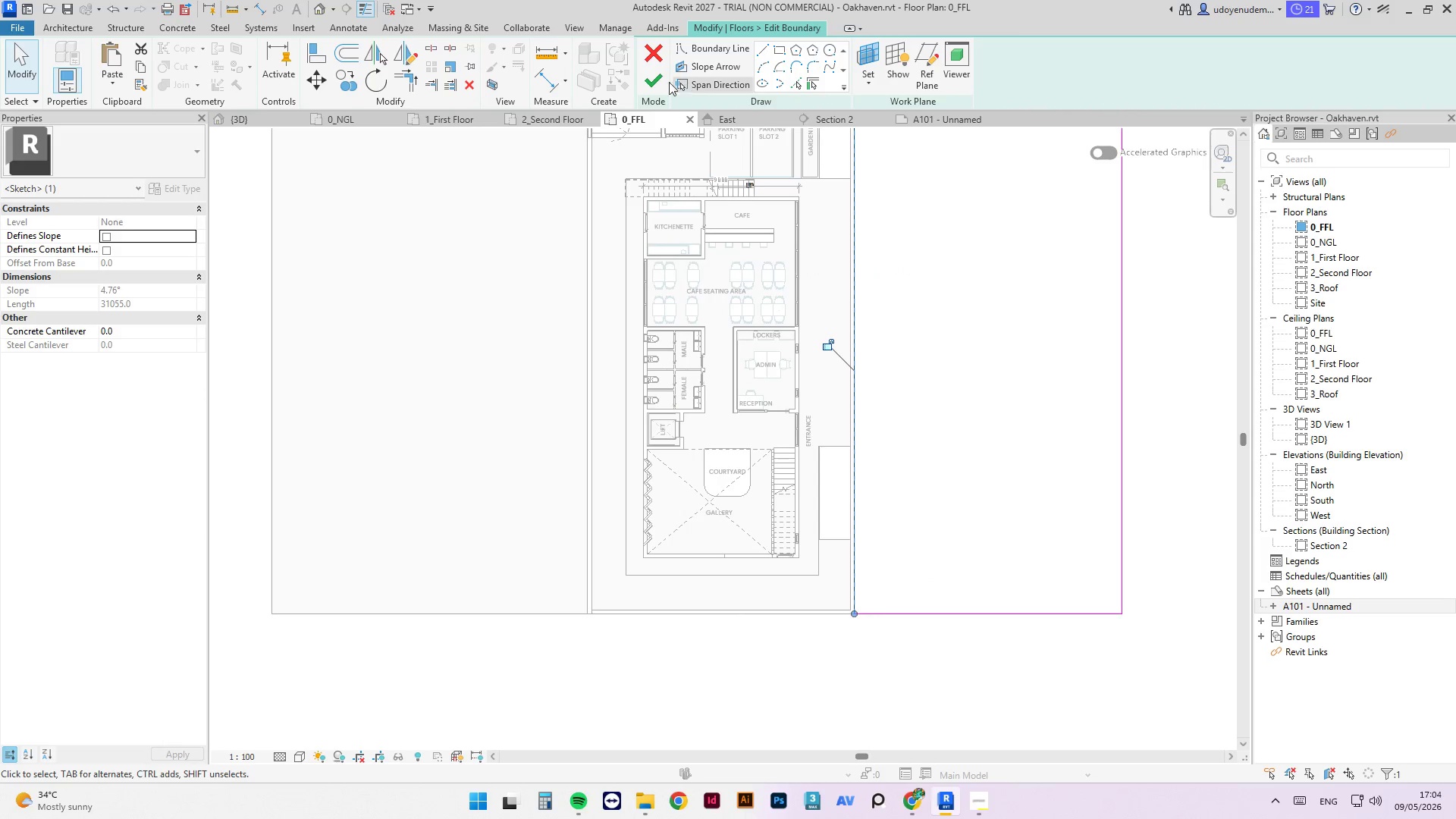 
left_click([665, 82])
 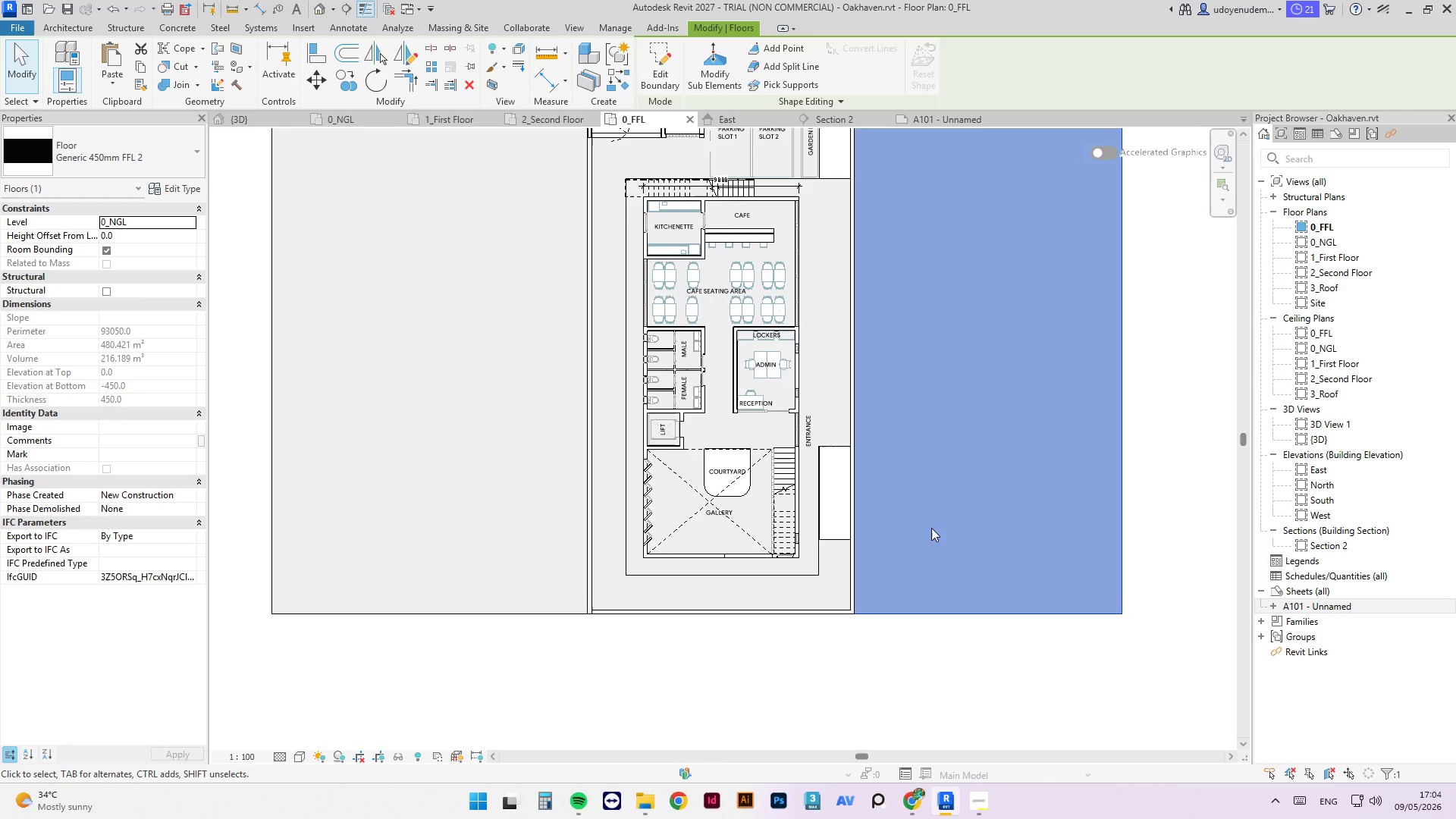 
key(Escape)
 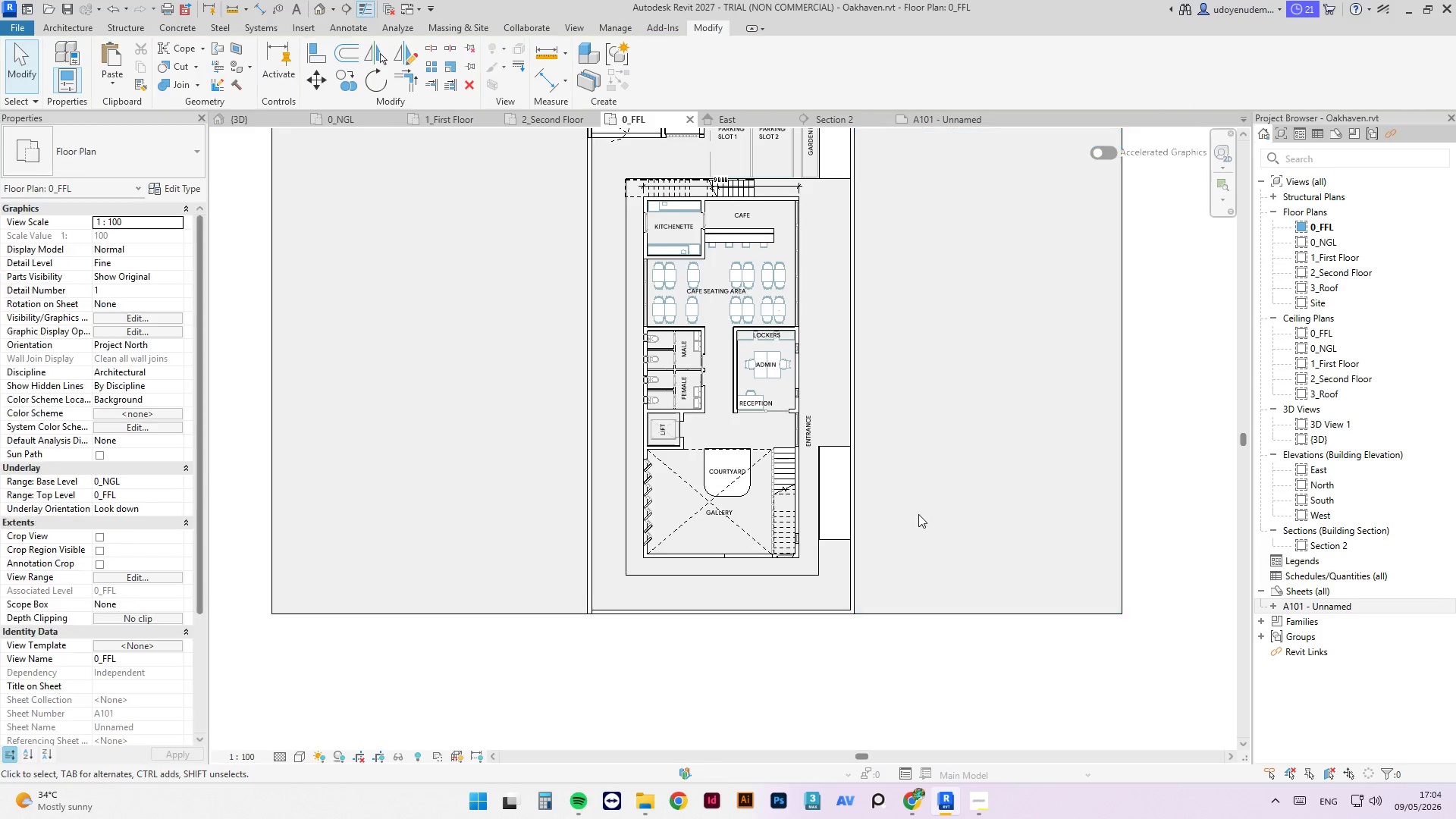 
key(Escape)
 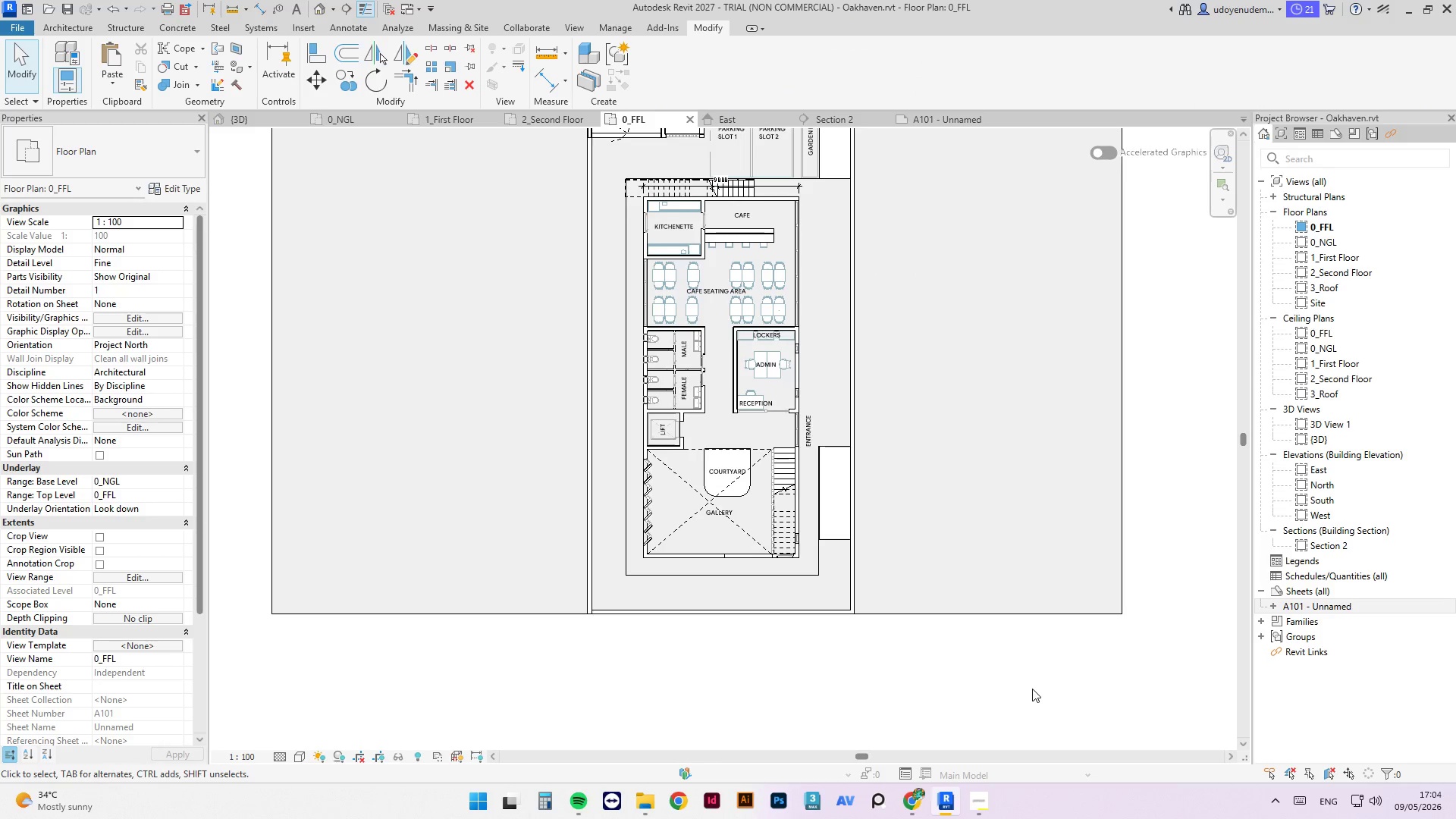 
left_click([1034, 685])
 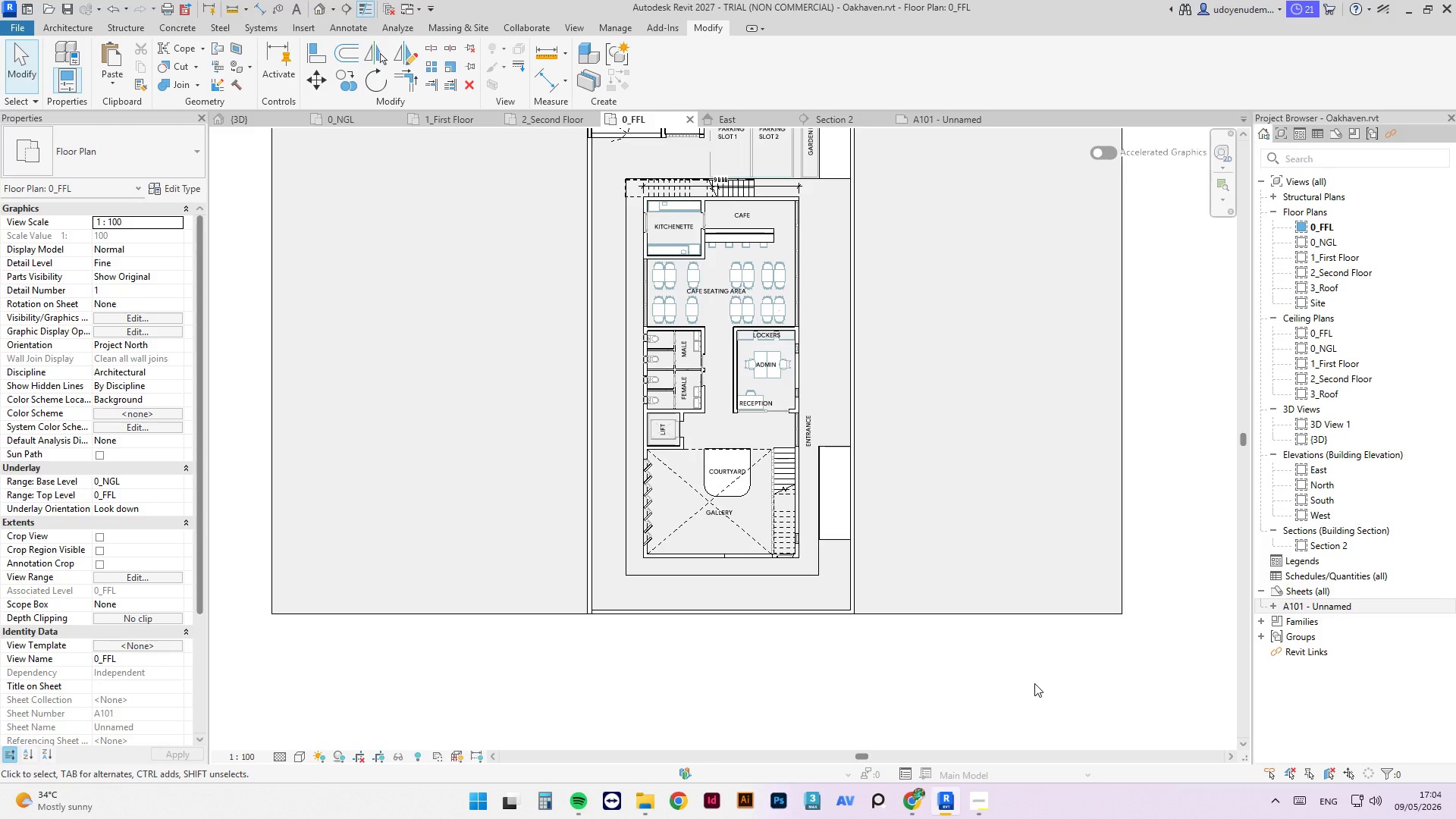 
key(Control+S)
 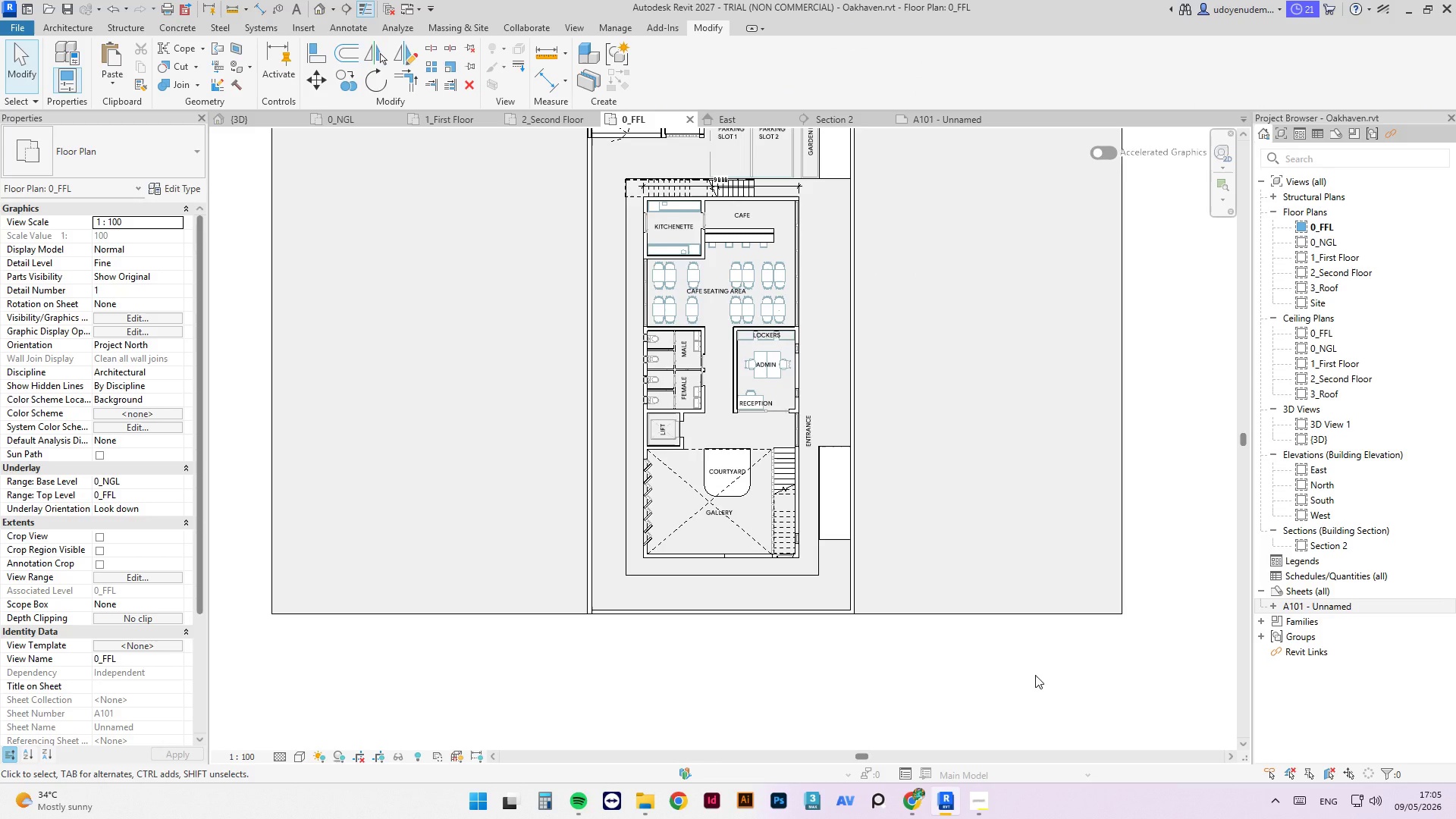 
wait(7.89)
 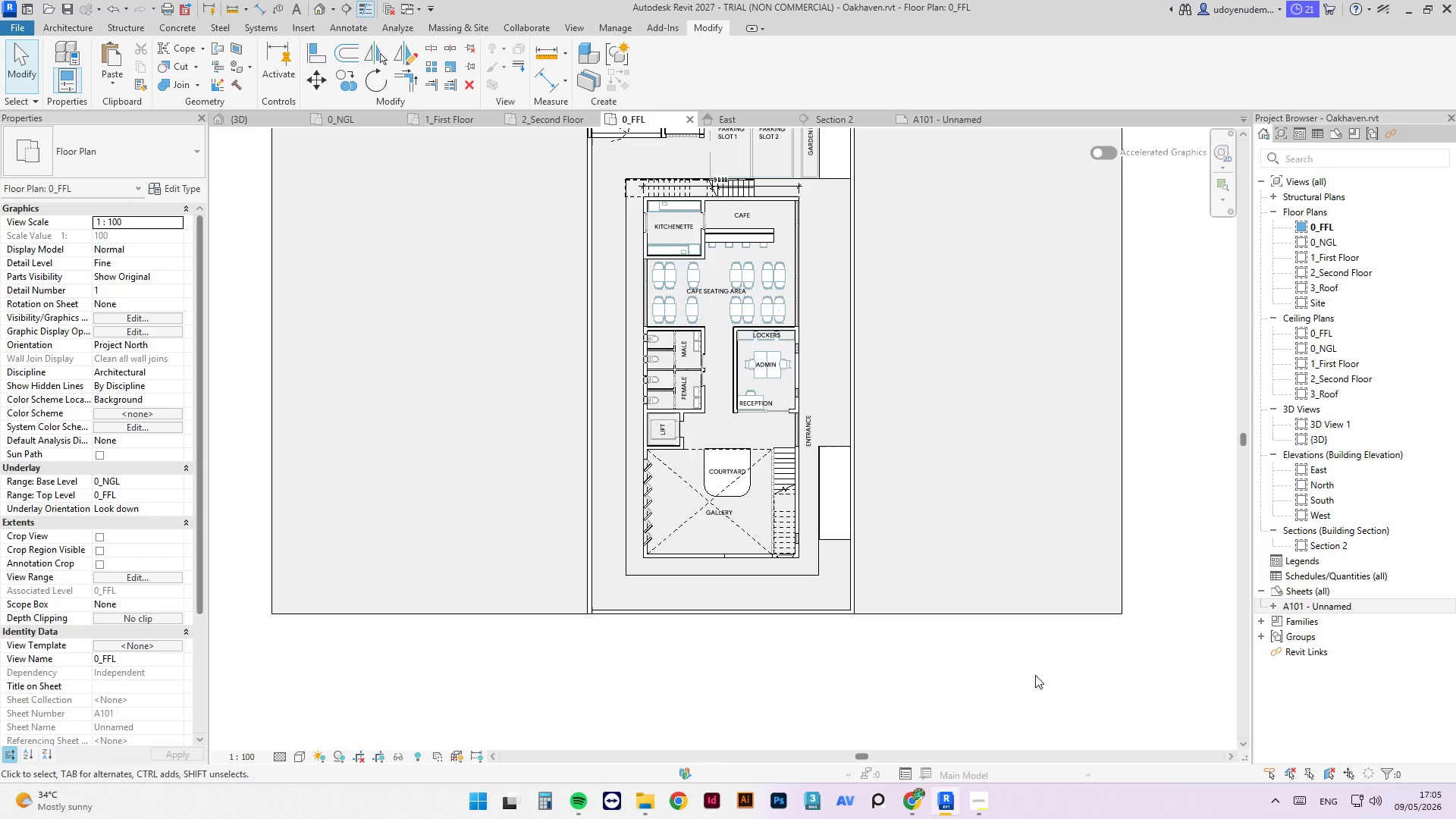 
scroll: coordinate [760, 414], scroll_direction: up, amount: 11.0
 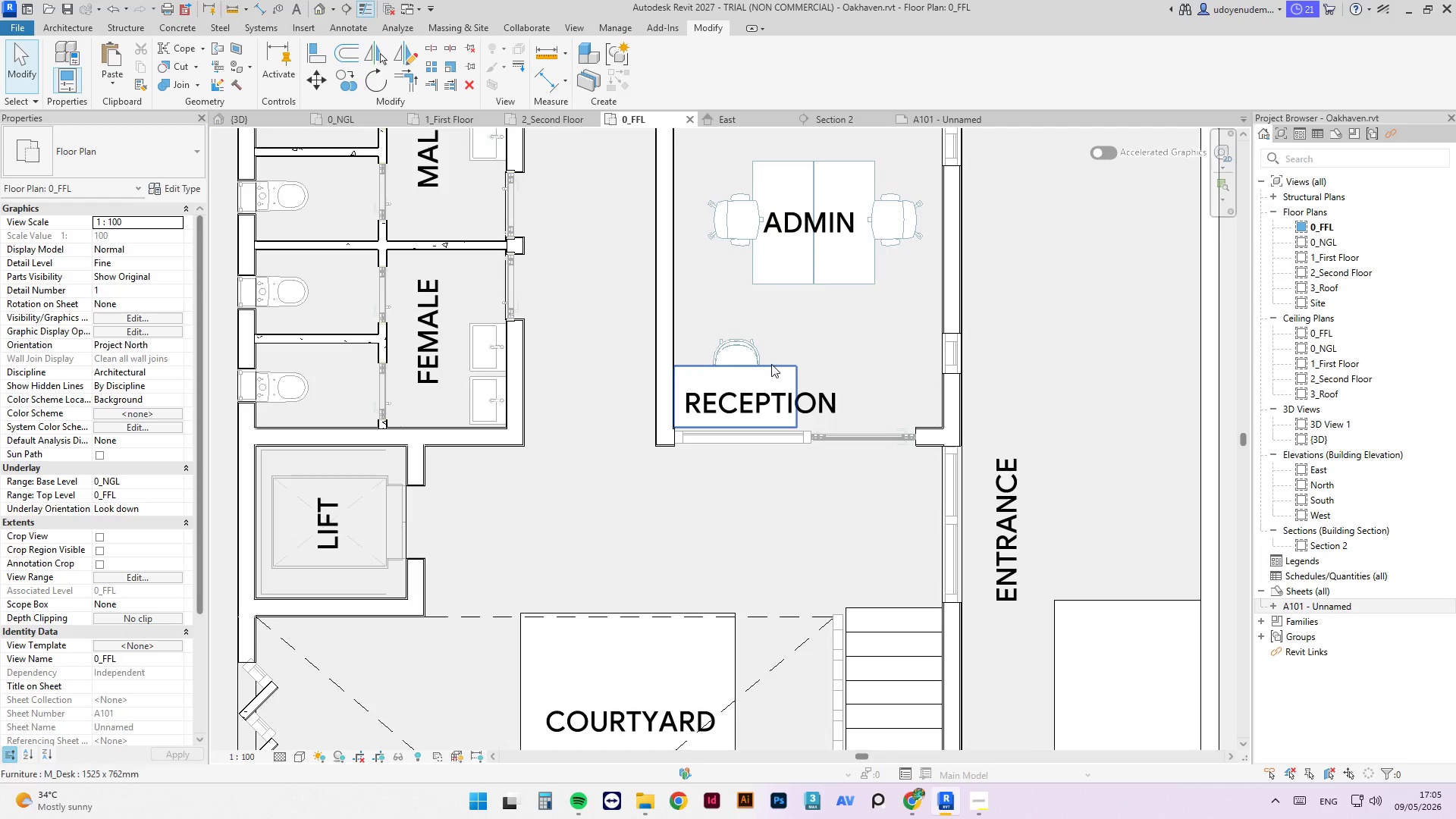 
left_click([781, 369])
 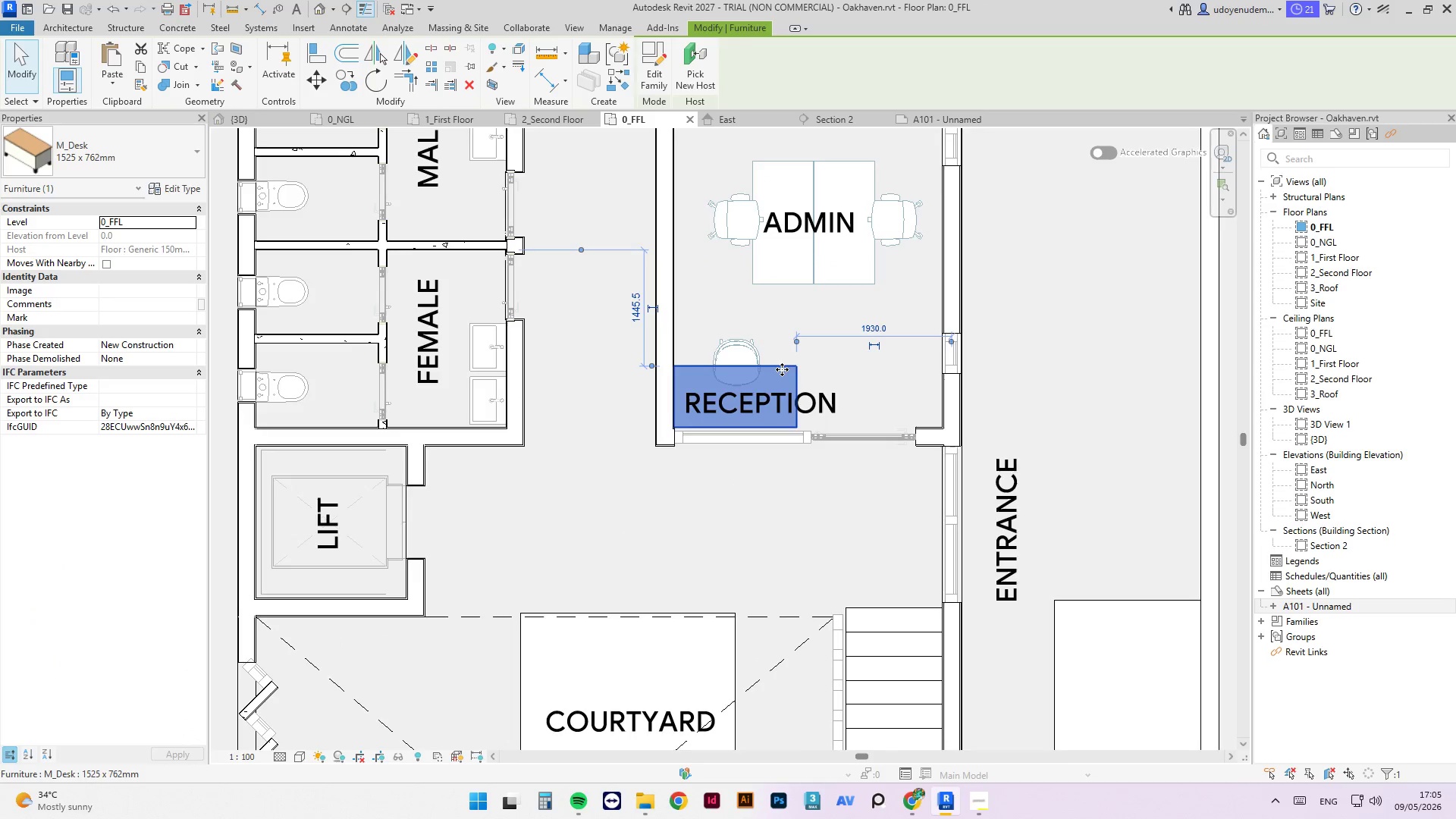 
scroll: coordinate [782, 369], scroll_direction: up, amount: 7.0
 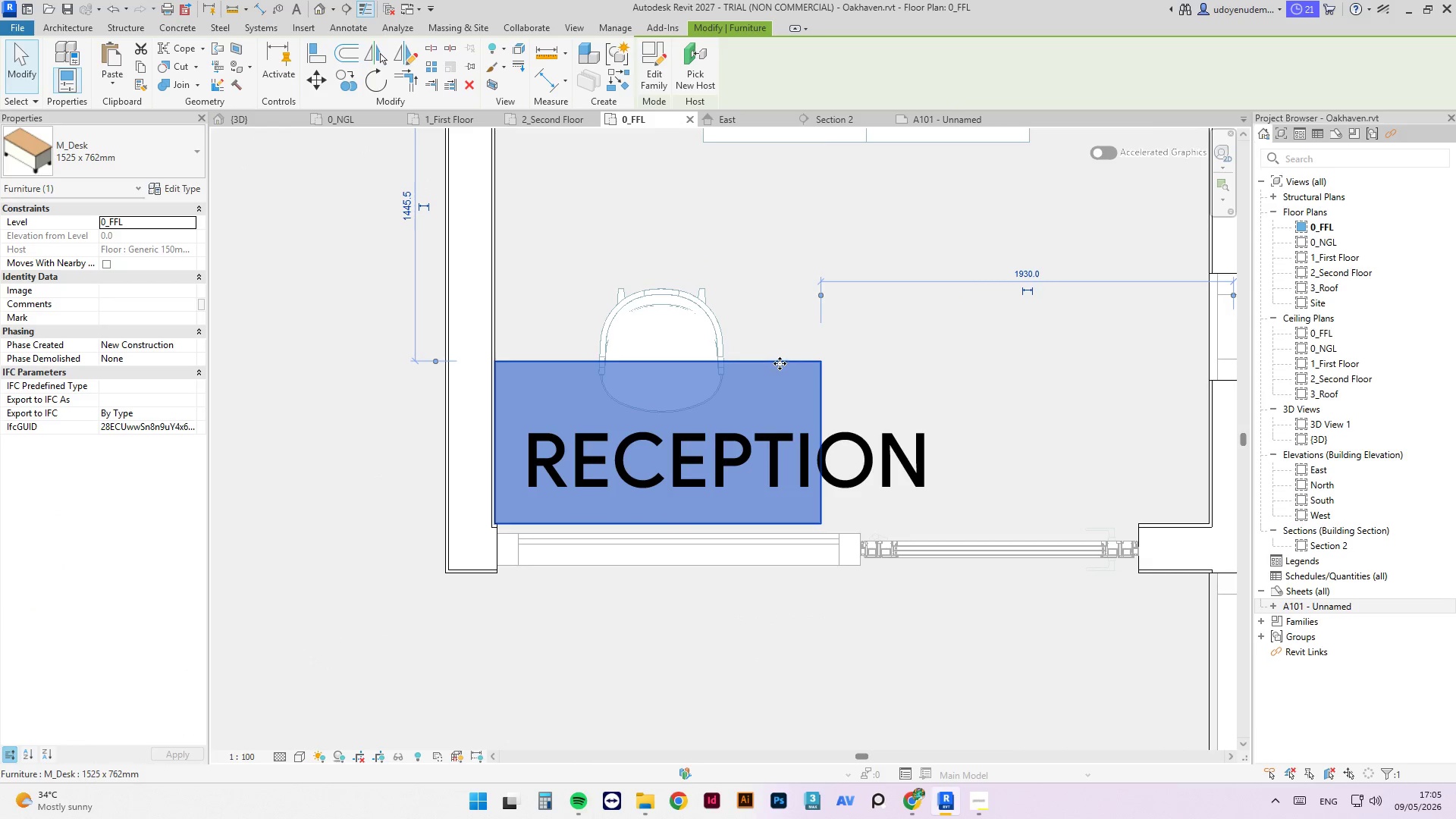 
left_click_drag(start_coordinate=[780, 363], to_coordinate=[812, 362])
 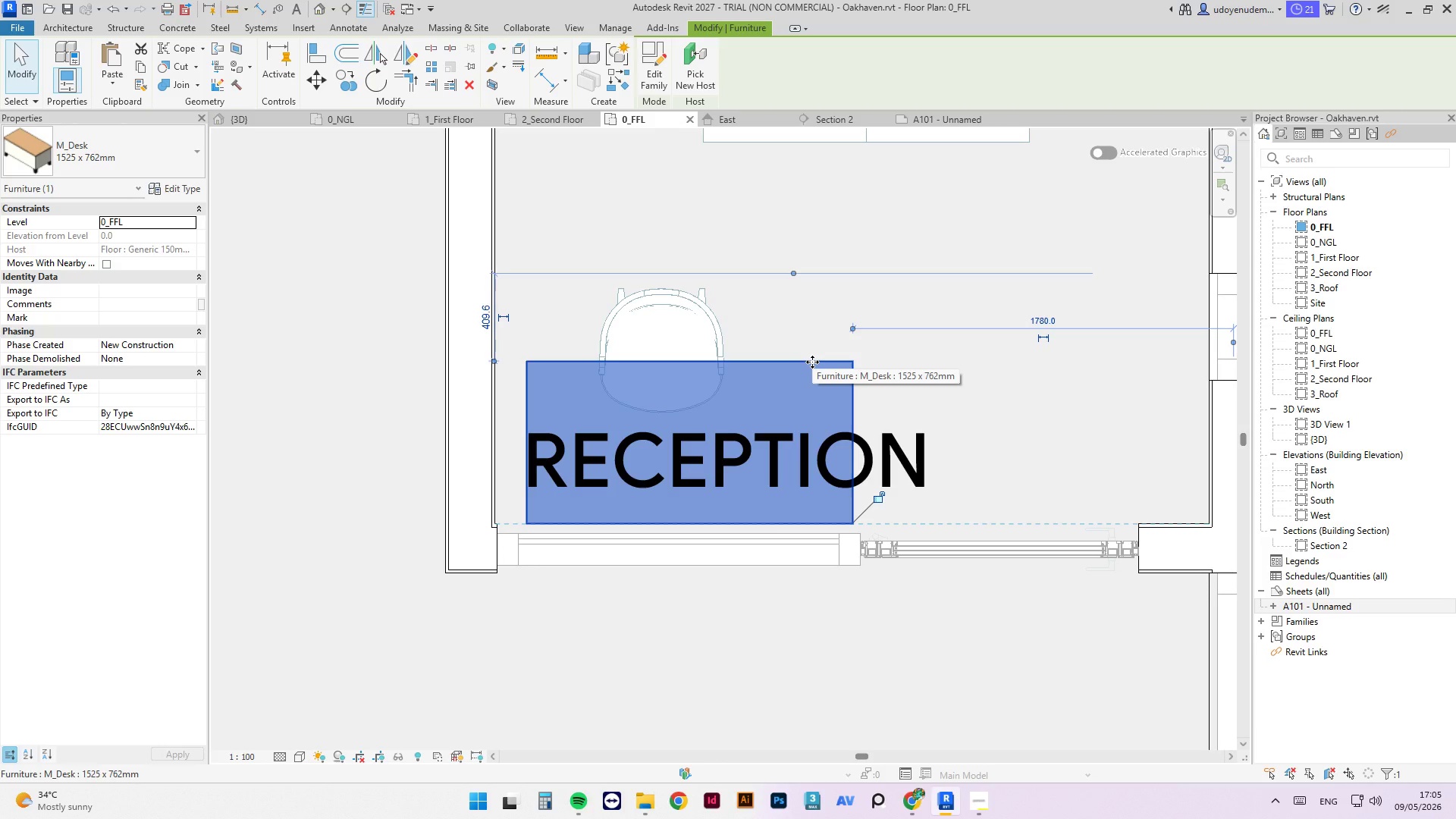 
left_click([812, 362])
 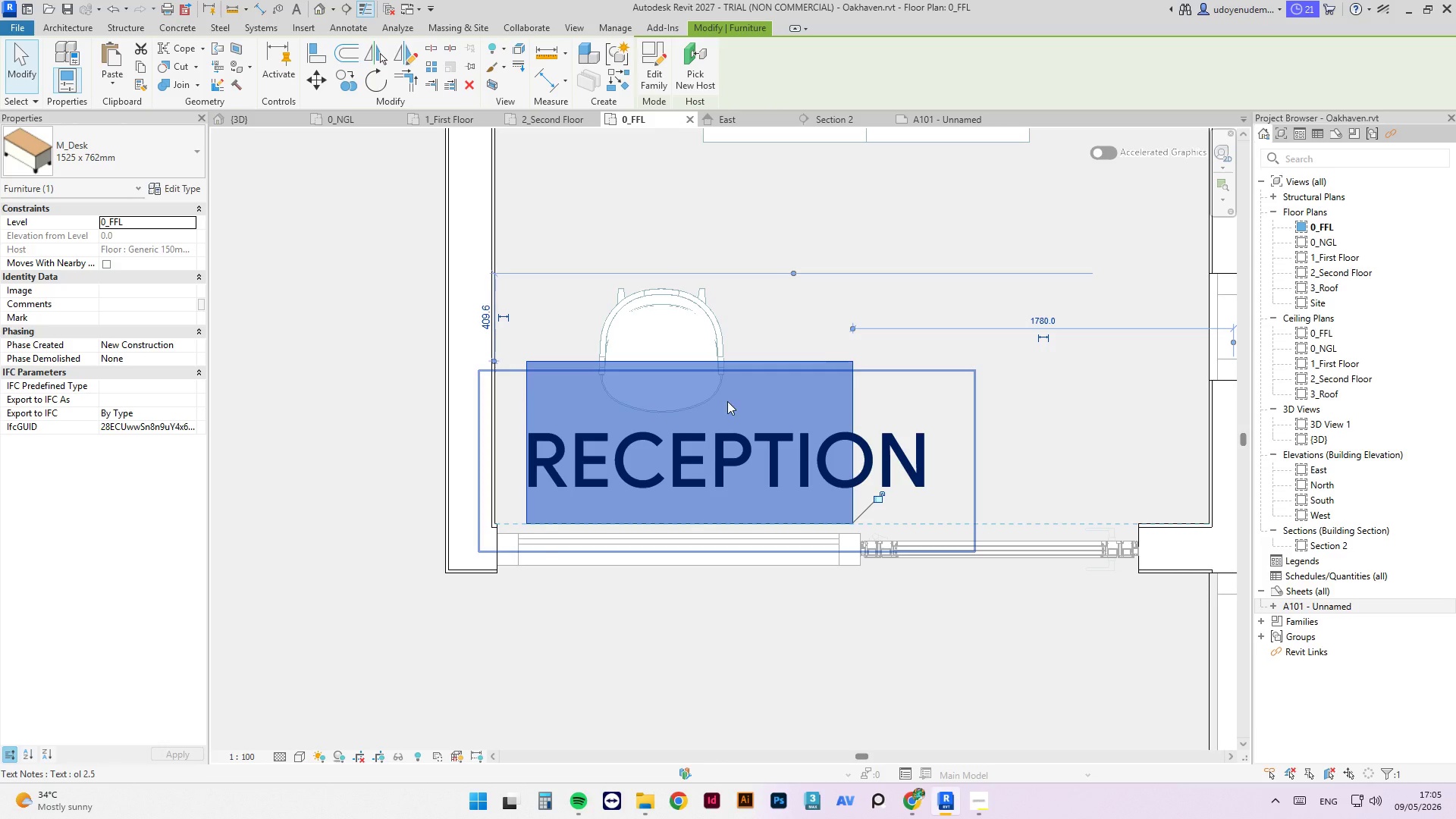 
scroll: coordinate [731, 409], scroll_direction: down, amount: 5.0
 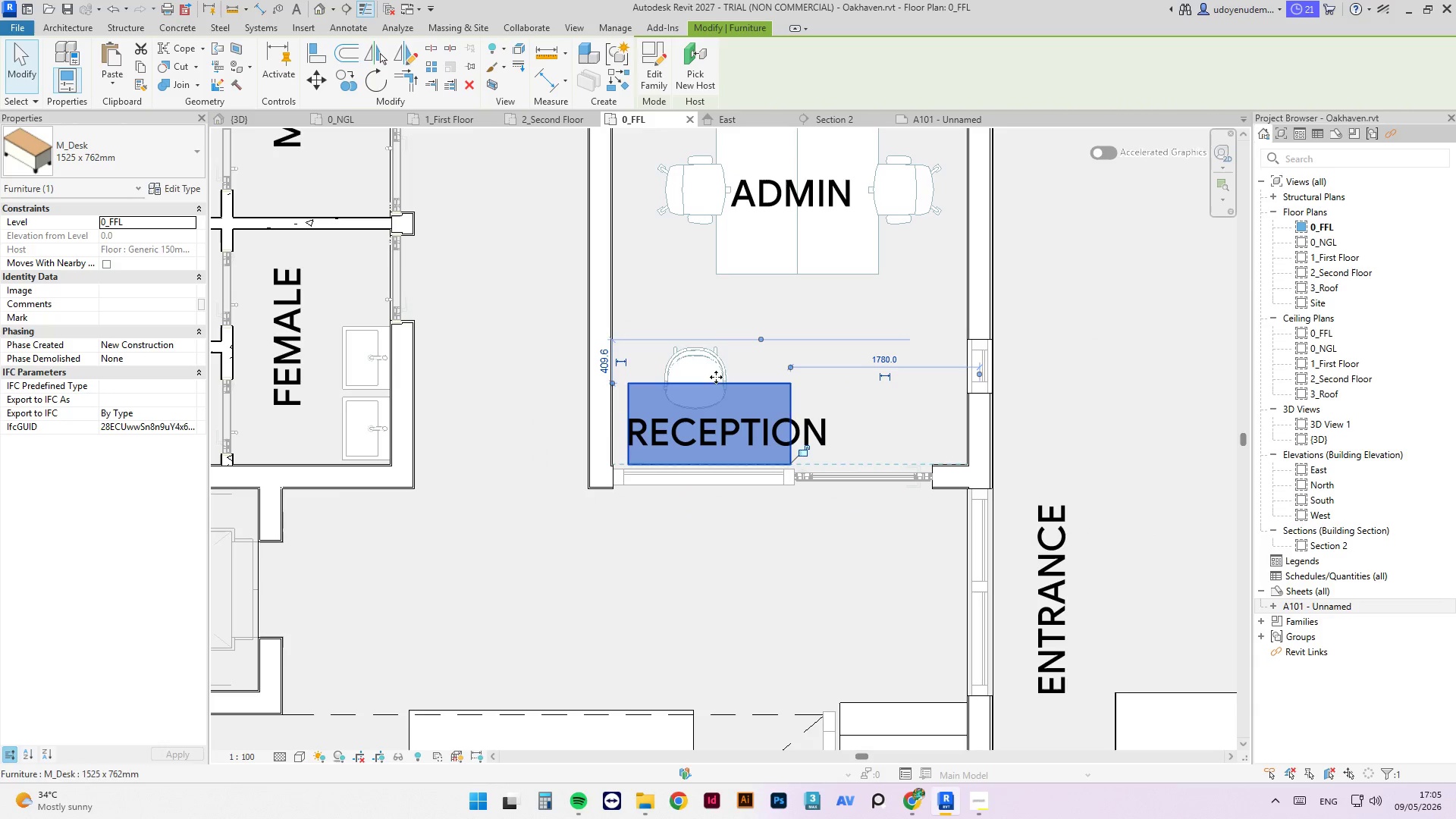 
left_click([713, 368])
 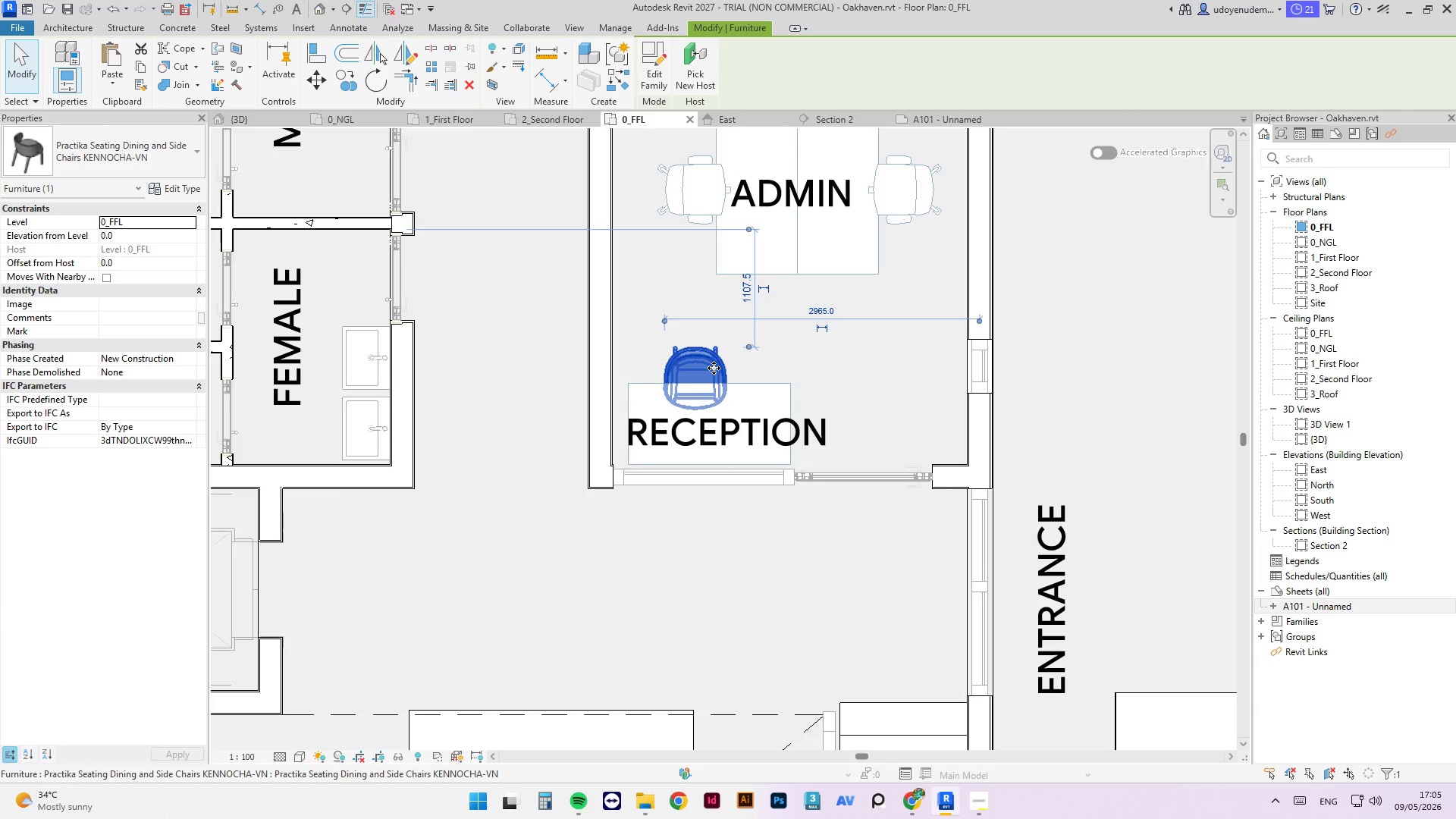 
left_click_drag(start_coordinate=[714, 368], to_coordinate=[726, 371])
 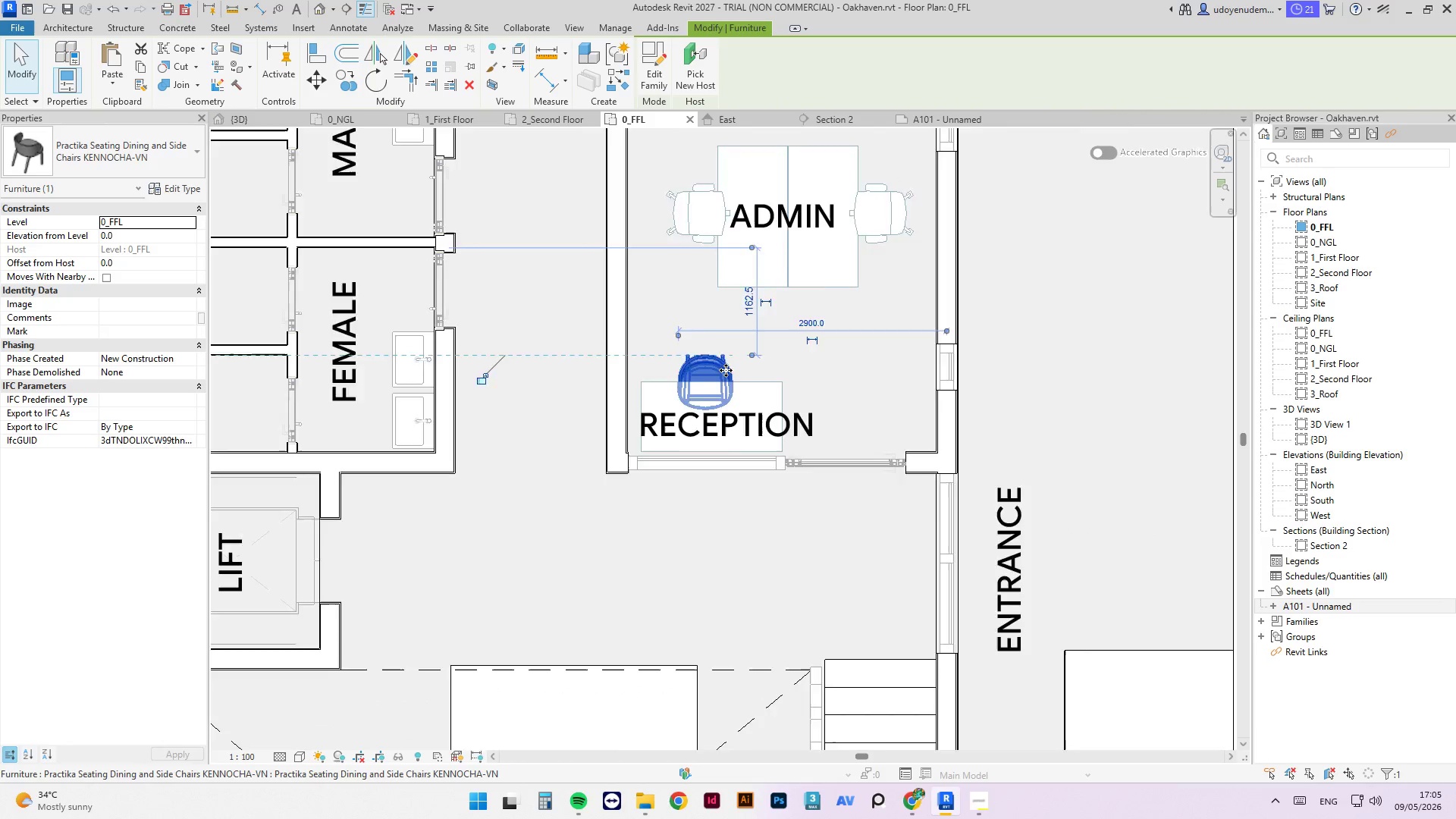 
key(Escape)
 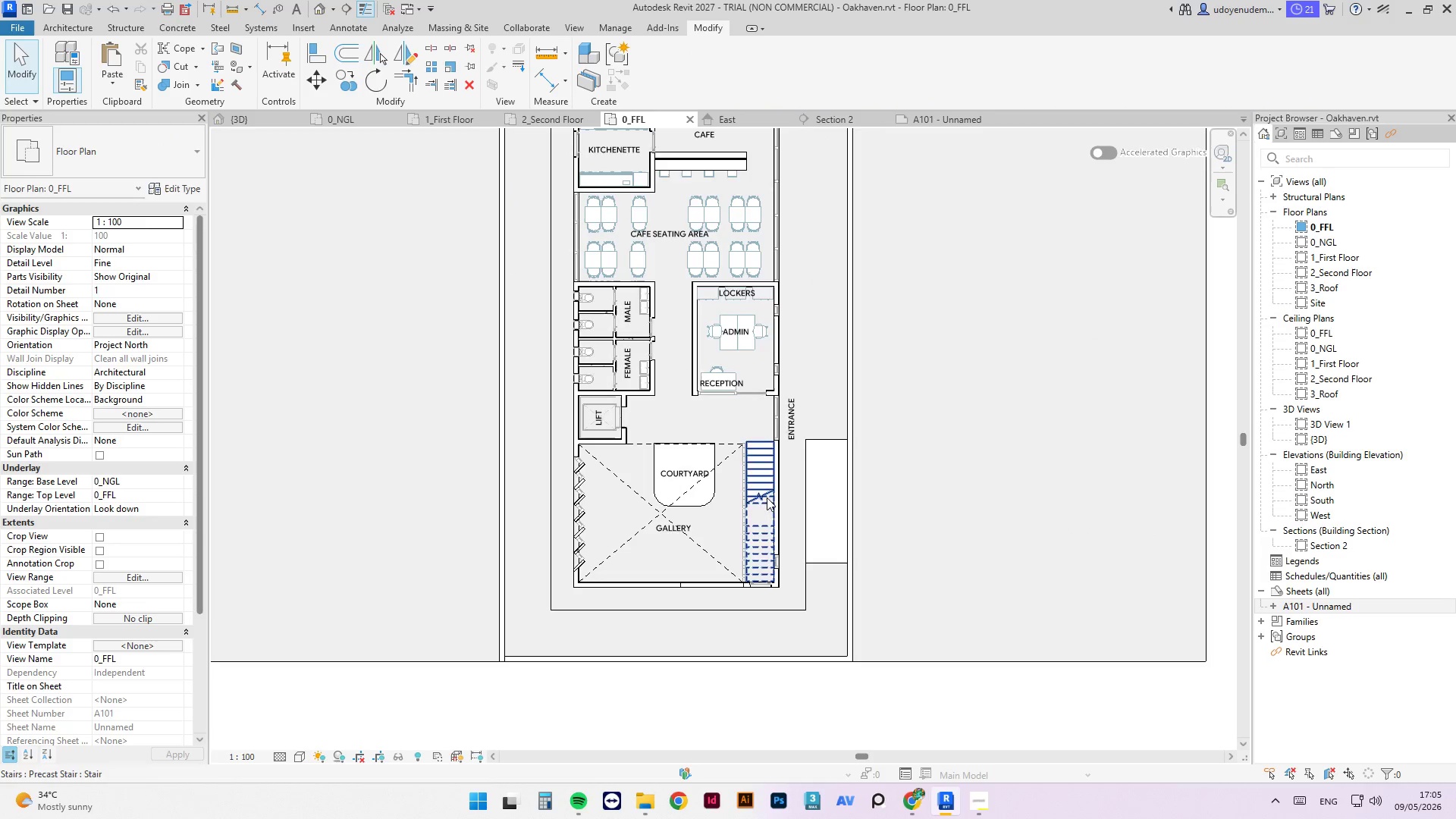 
scroll: coordinate [747, 439], scroll_direction: down, amount: 16.0
 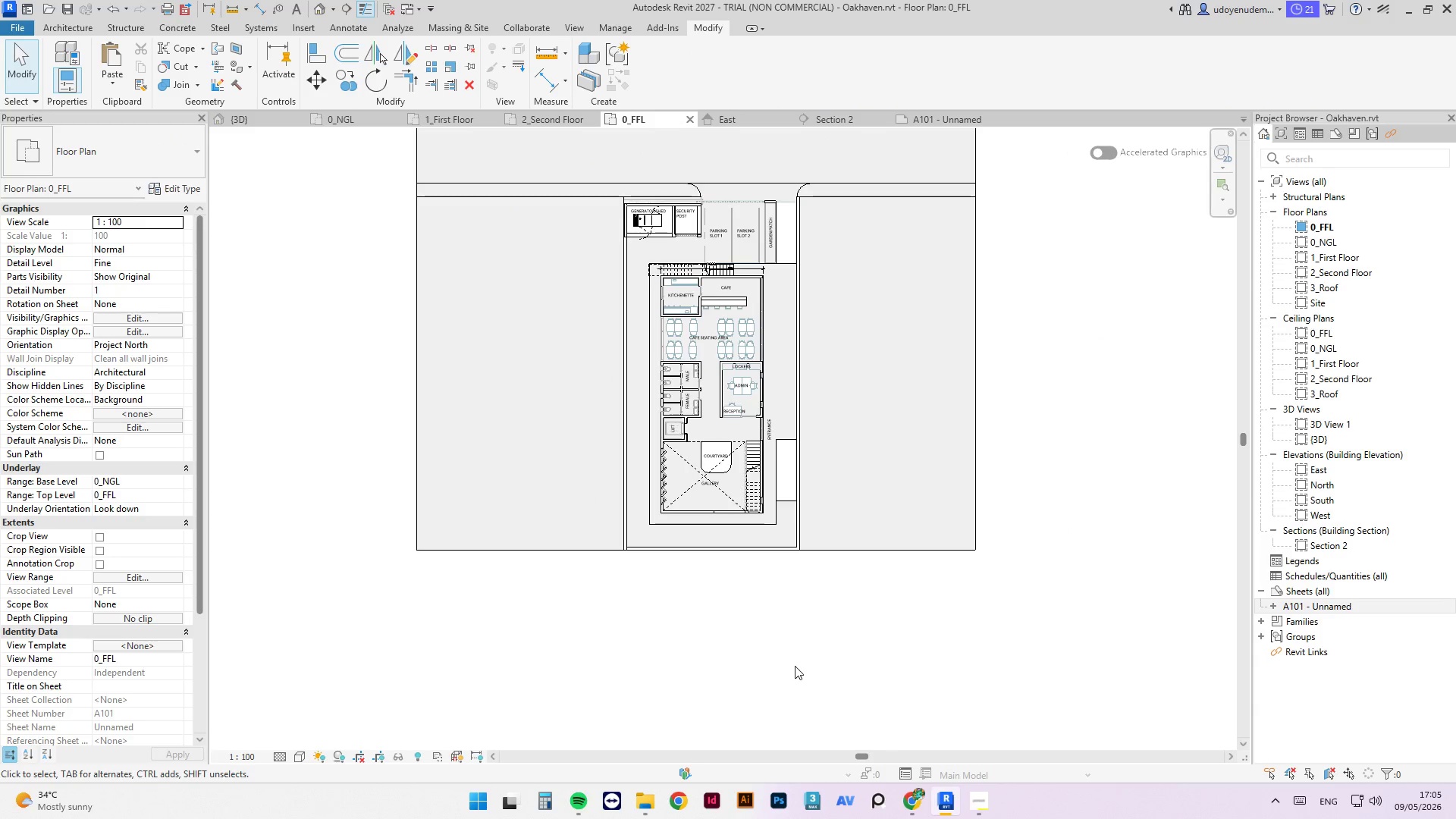 
left_click([795, 661])
 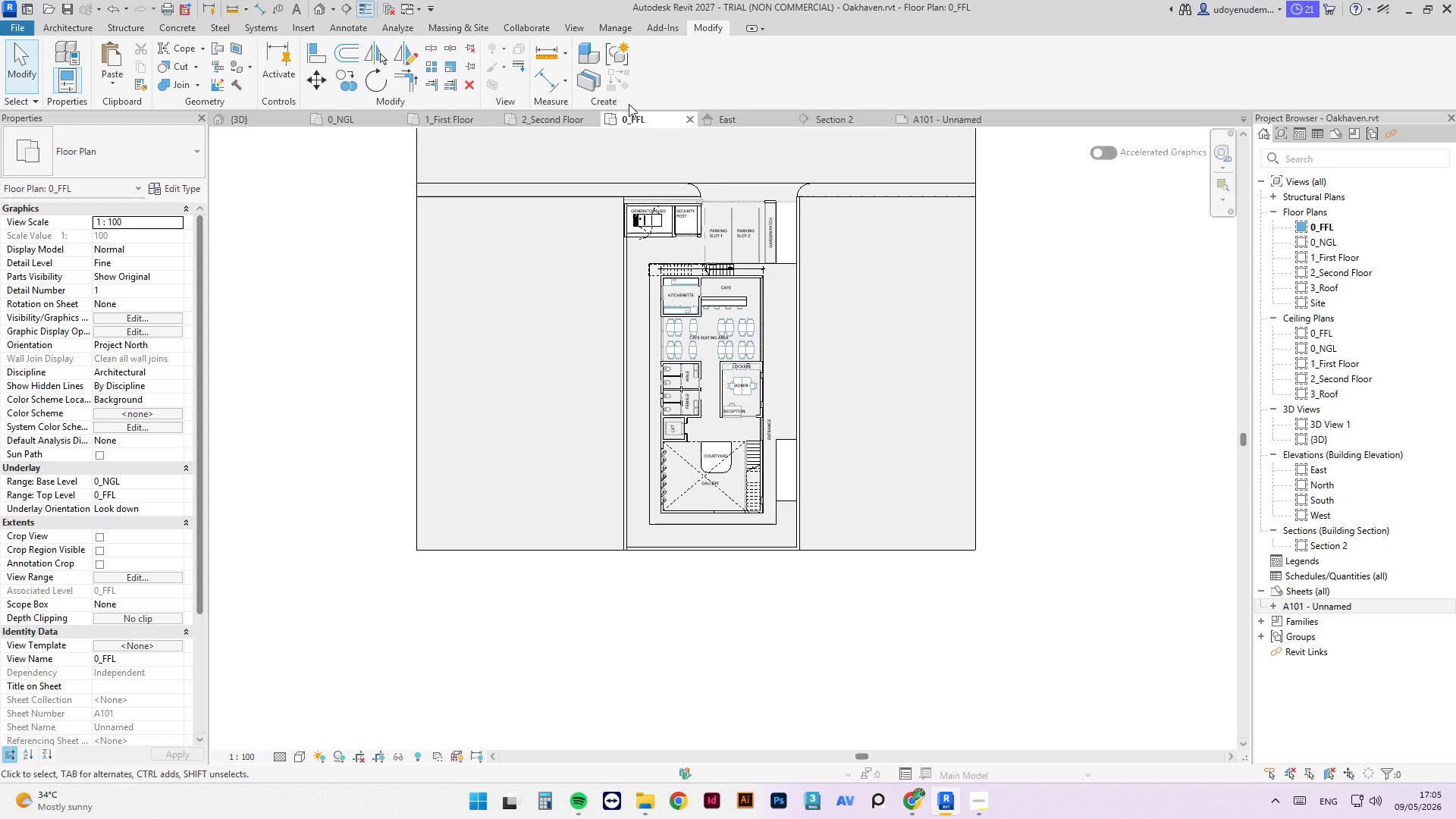 
double_click([726, 115])
 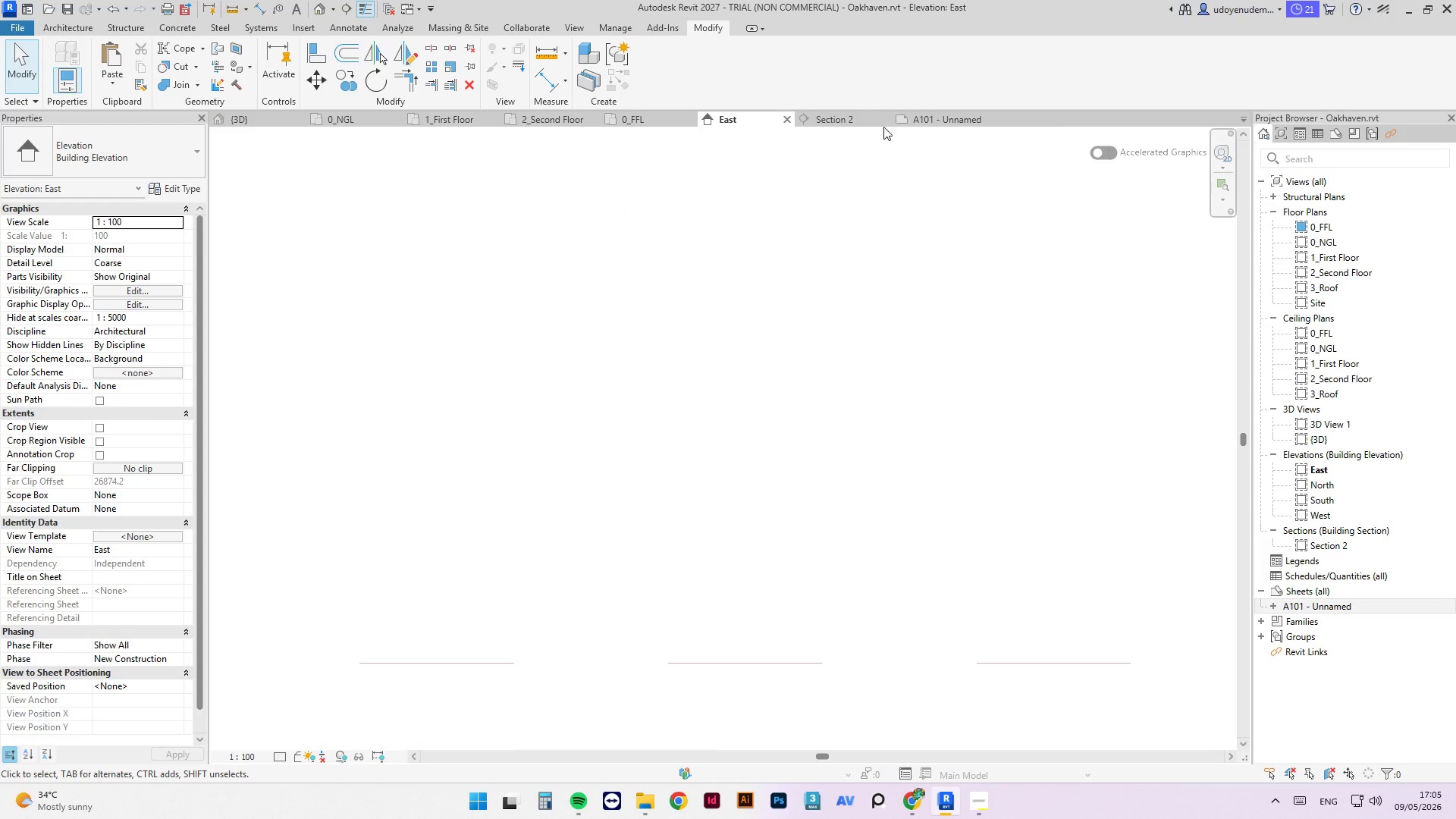 
mouse_move([851, 116])
 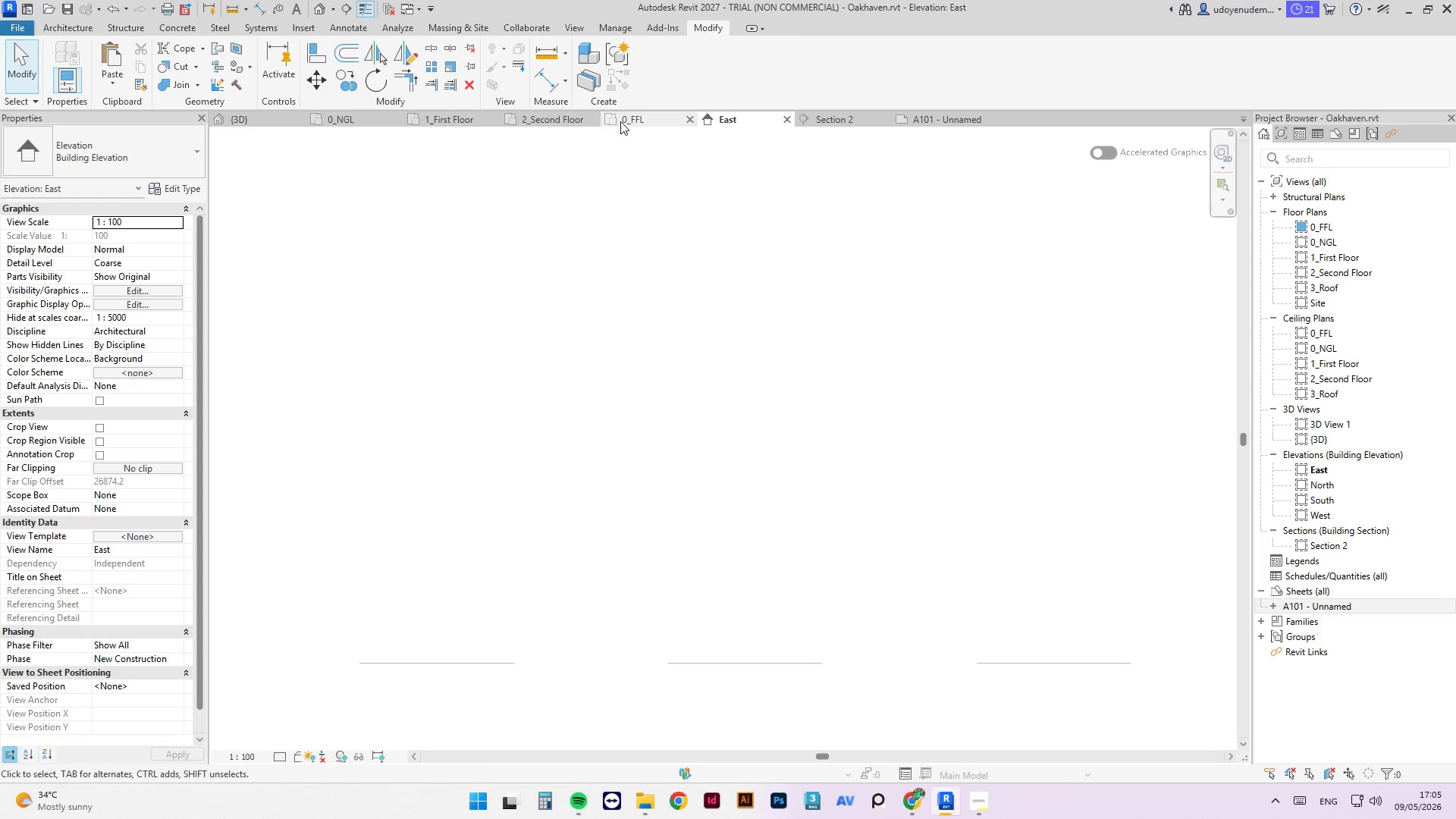 
left_click([633, 121])
 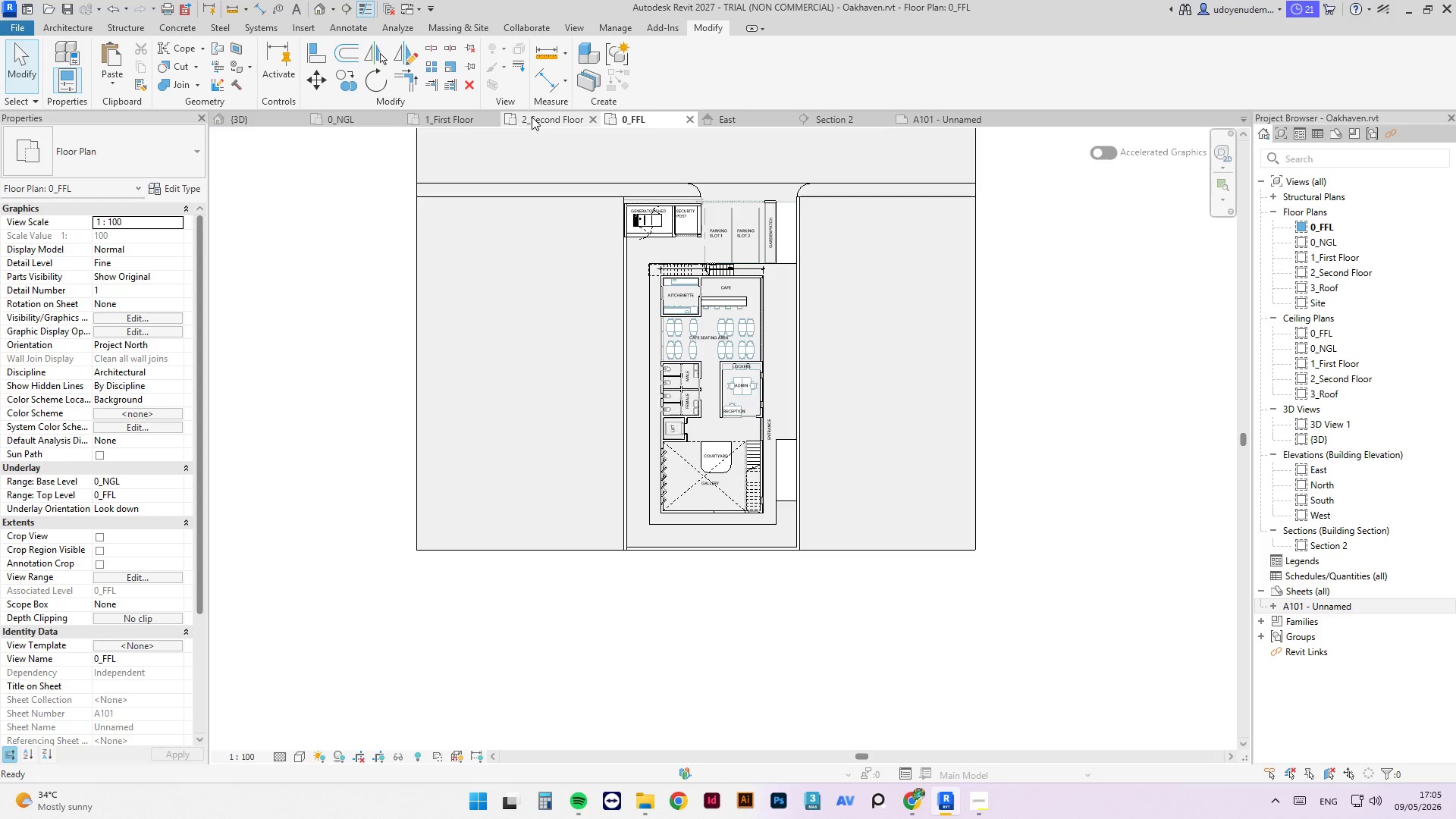 
scroll: coordinate [441, 79], scroll_direction: up, amount: 5.0
 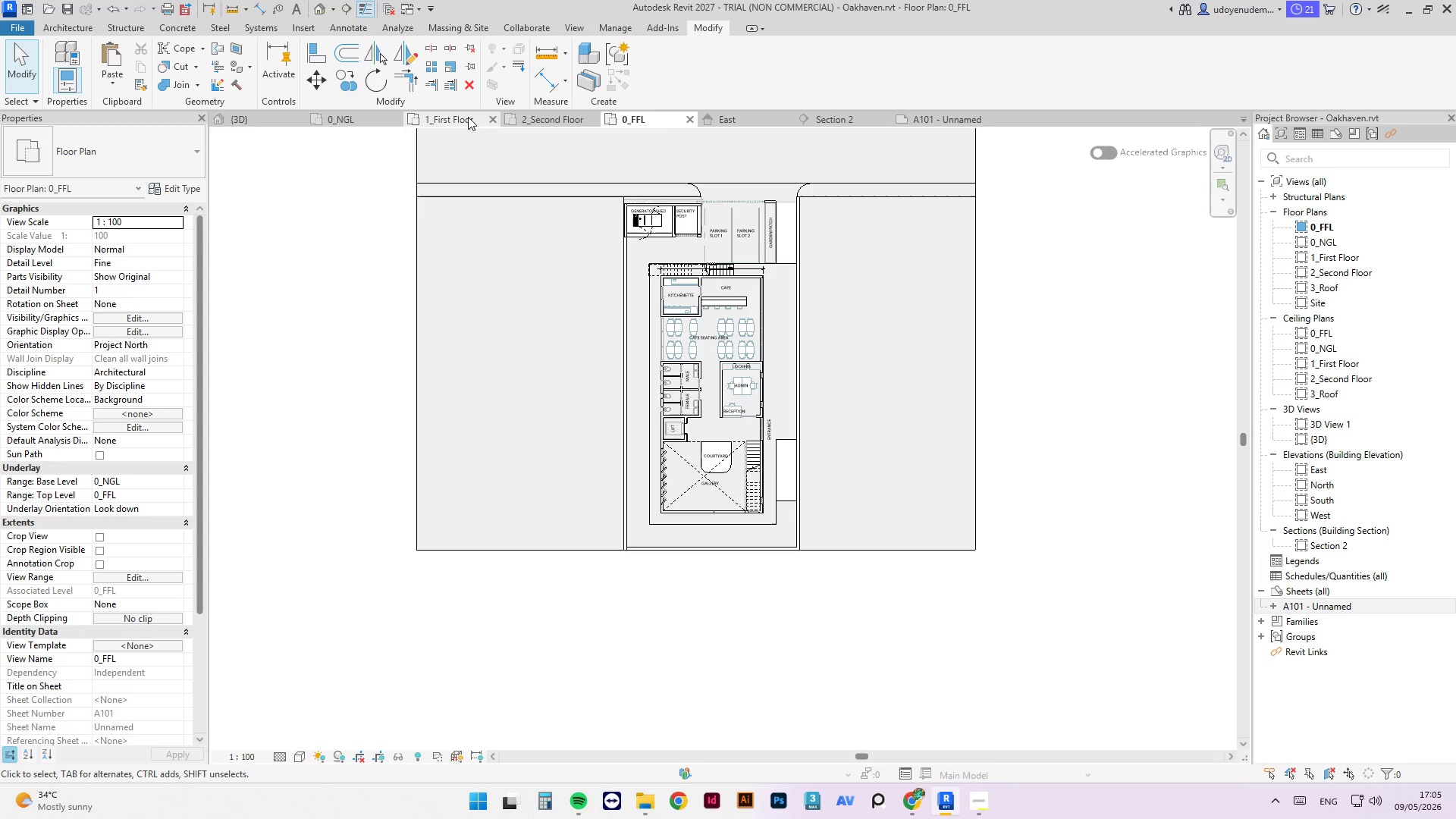 
left_click([467, 116])
 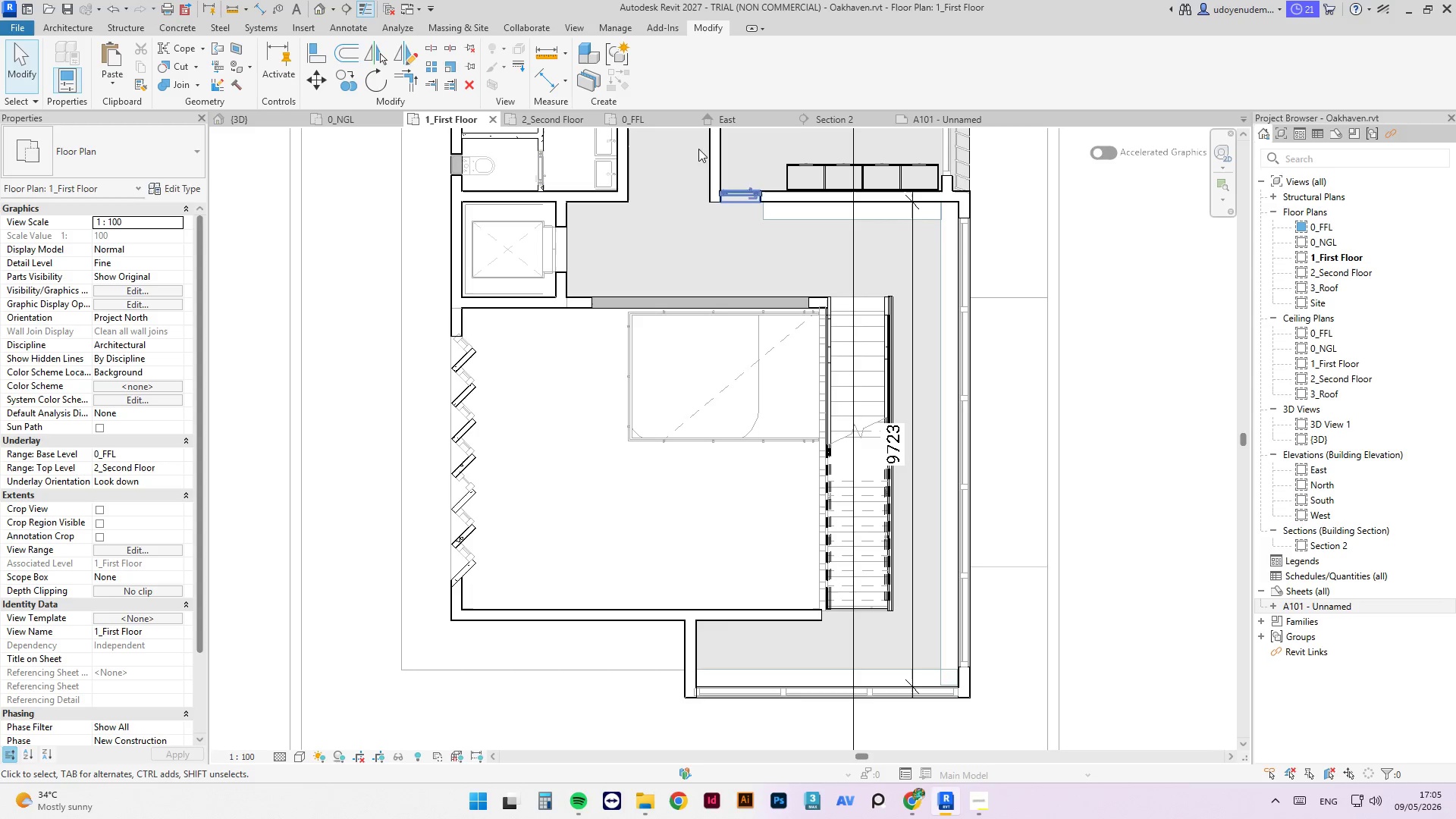 
wait(5.31)
 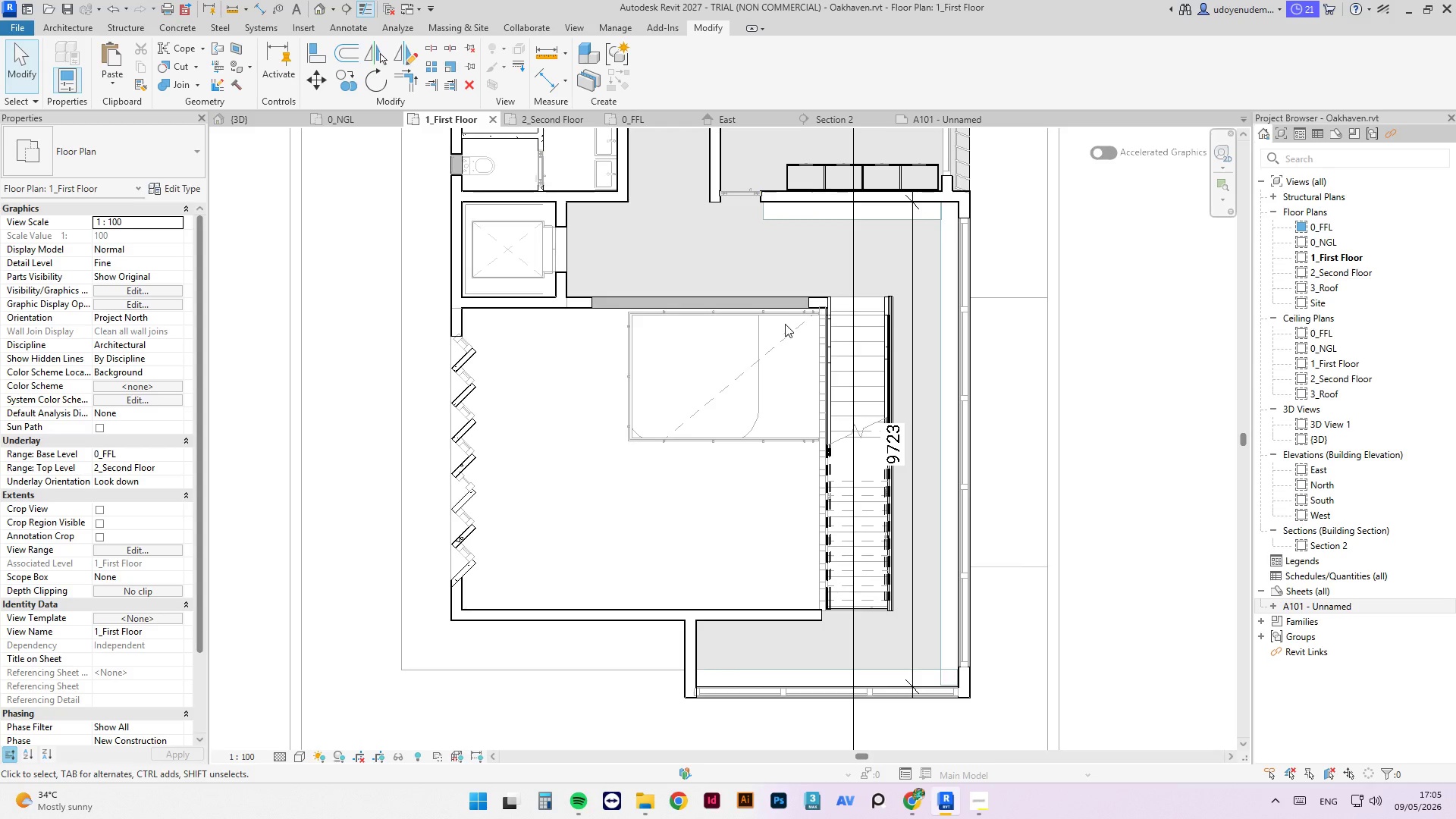 
left_click([538, 120])
 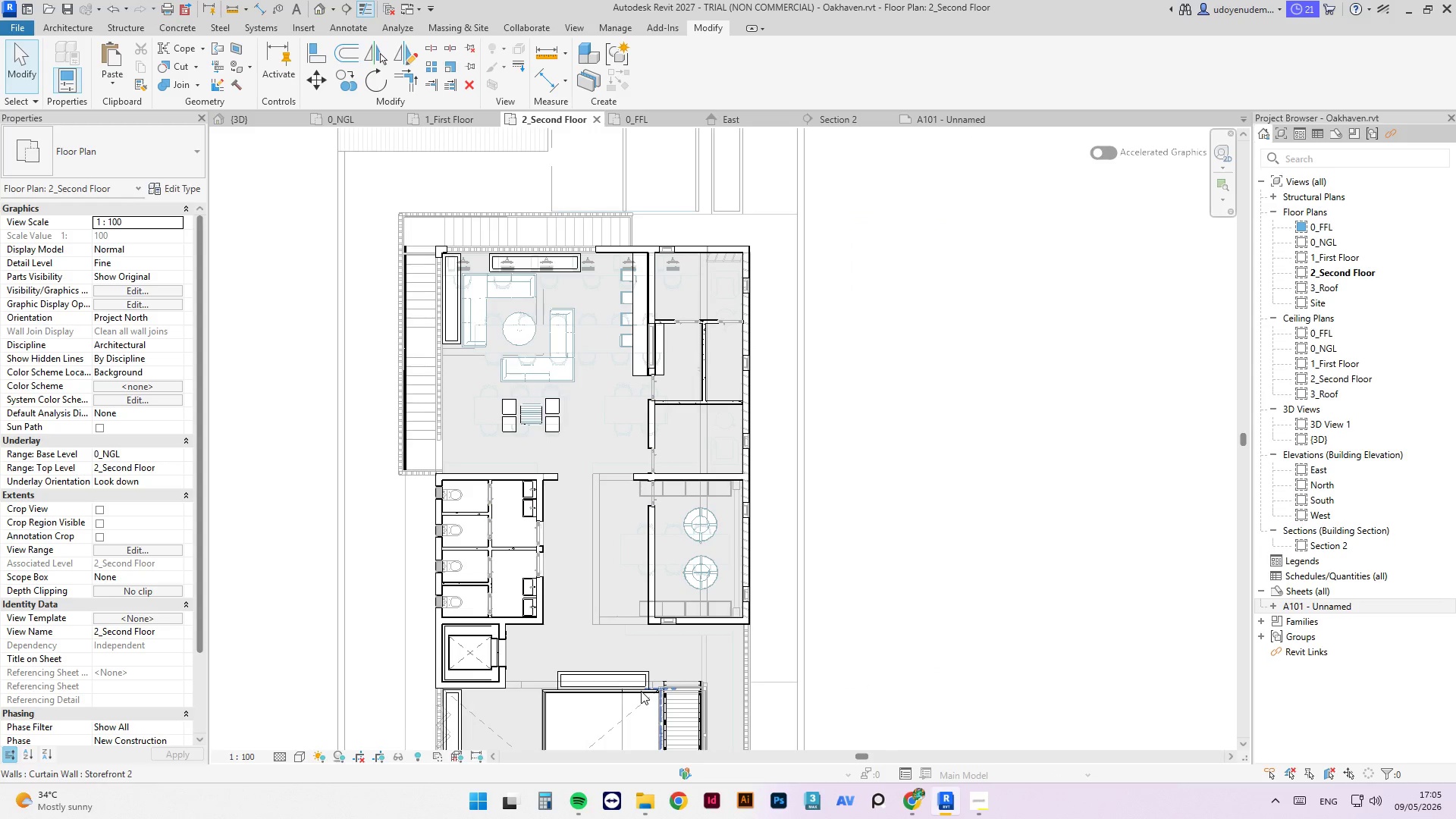 
scroll: coordinate [582, 561], scroll_direction: down, amount: 4.0
 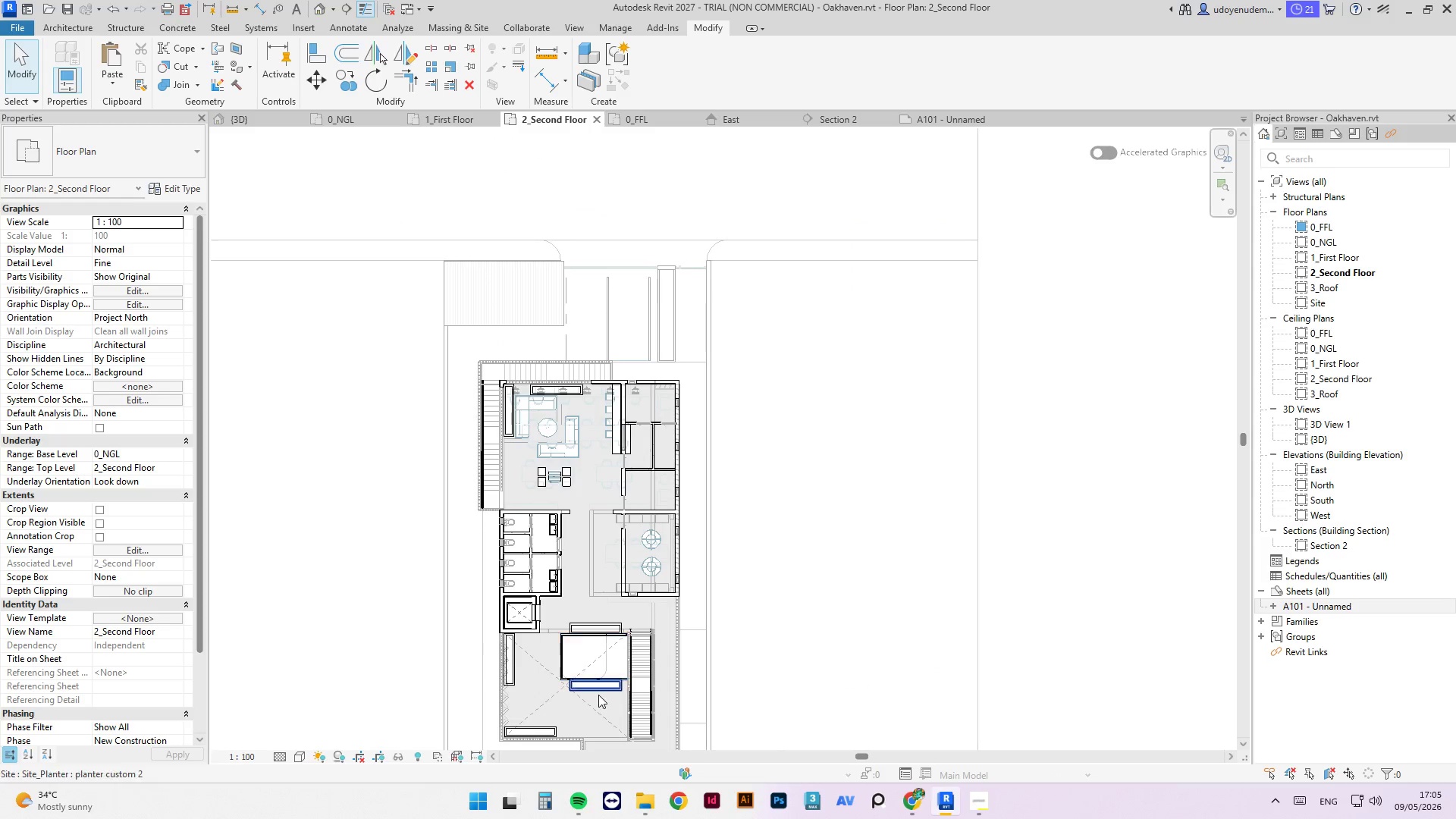 
scroll: coordinate [546, 579], scroll_direction: up, amount: 6.0
 